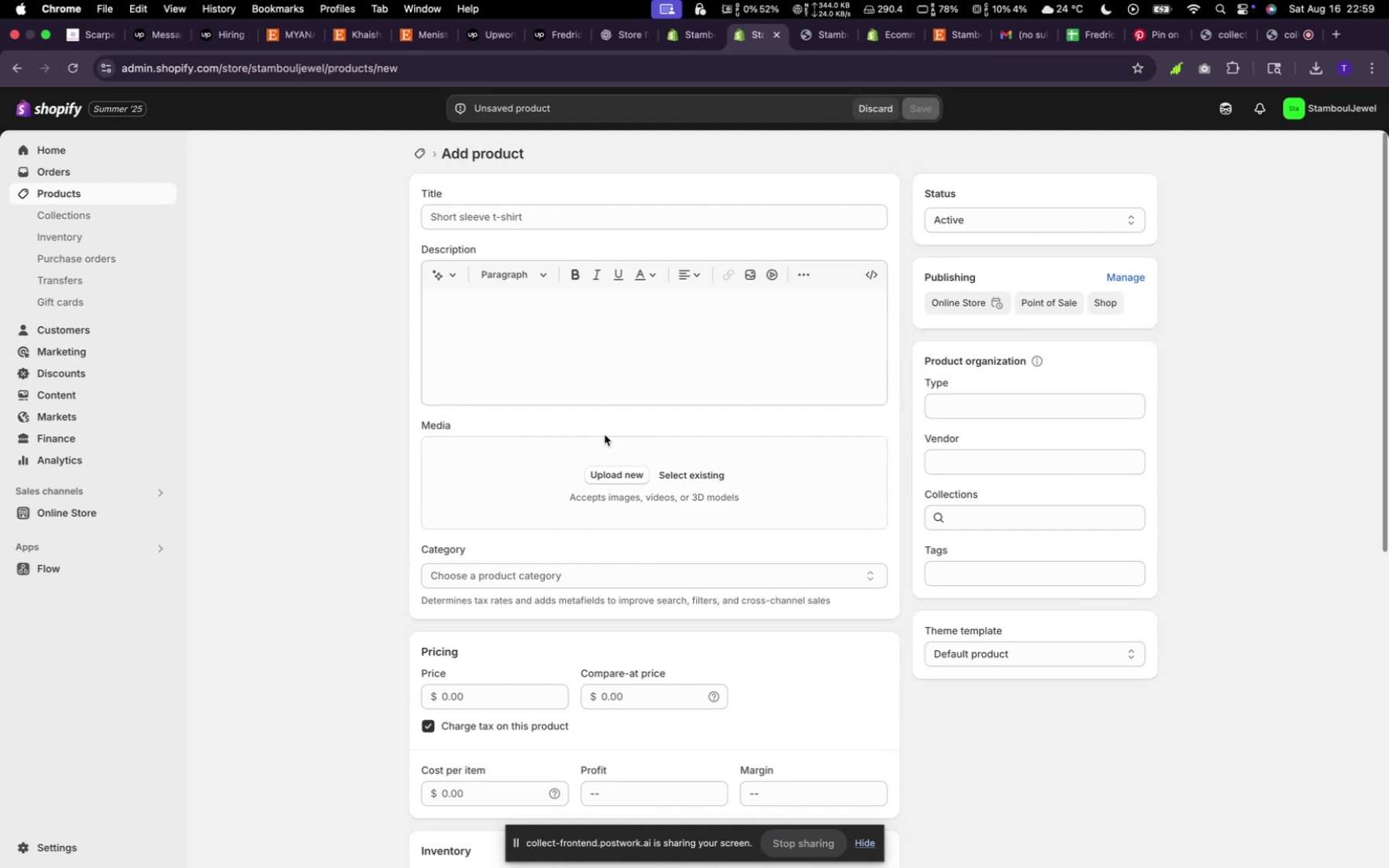 
wait(13.82)
 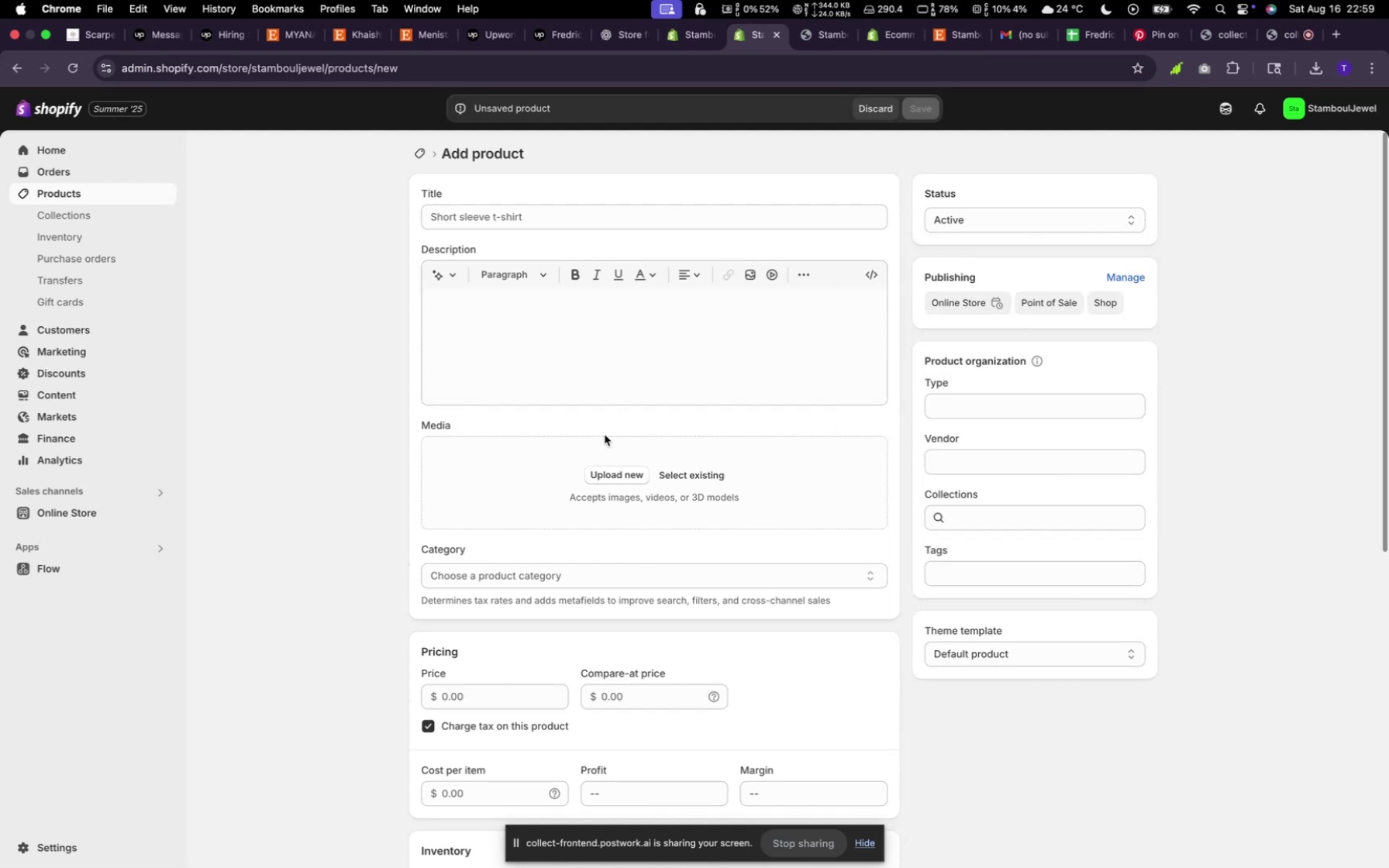 
left_click([674, 477])
 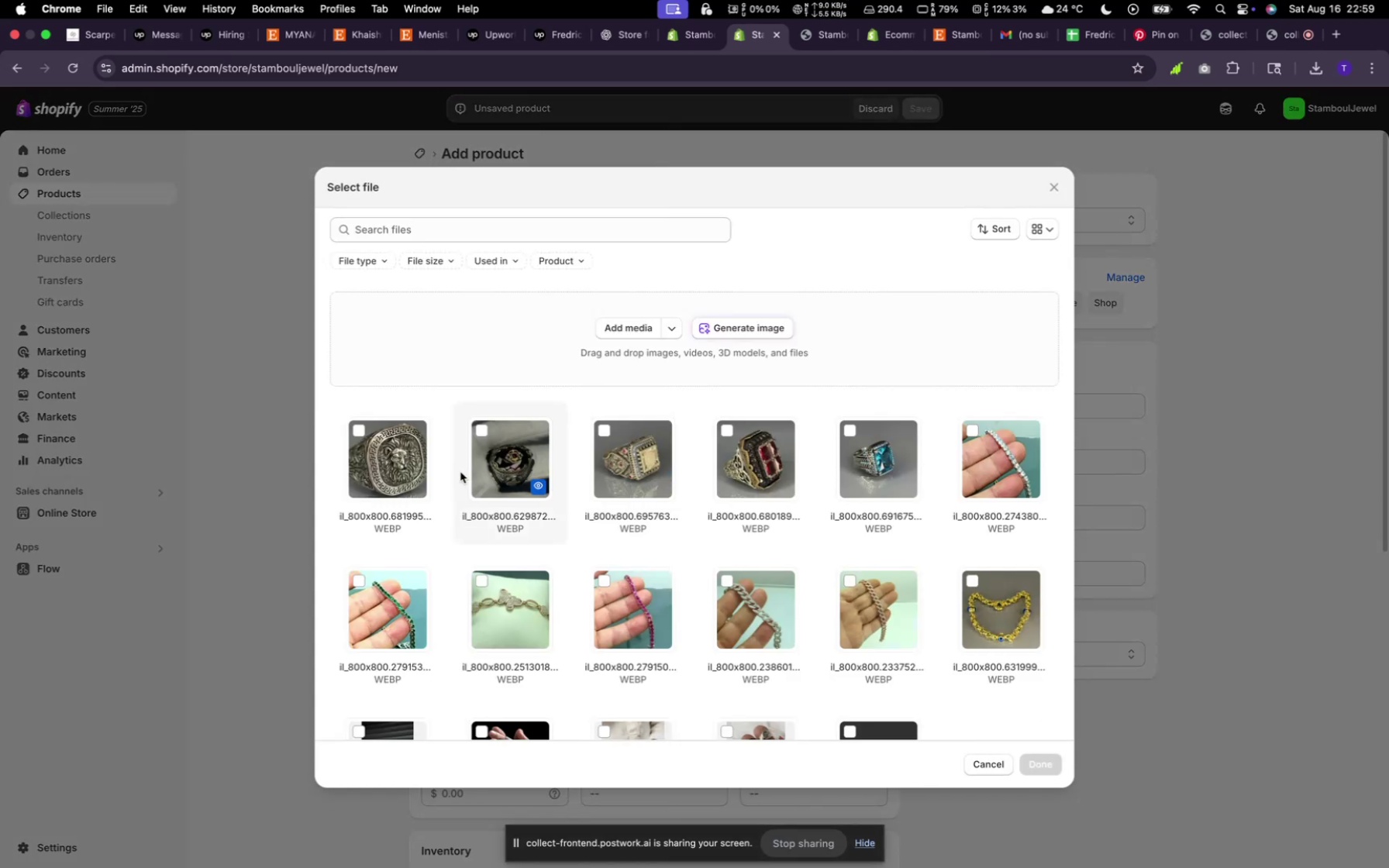 
left_click([411, 470])
 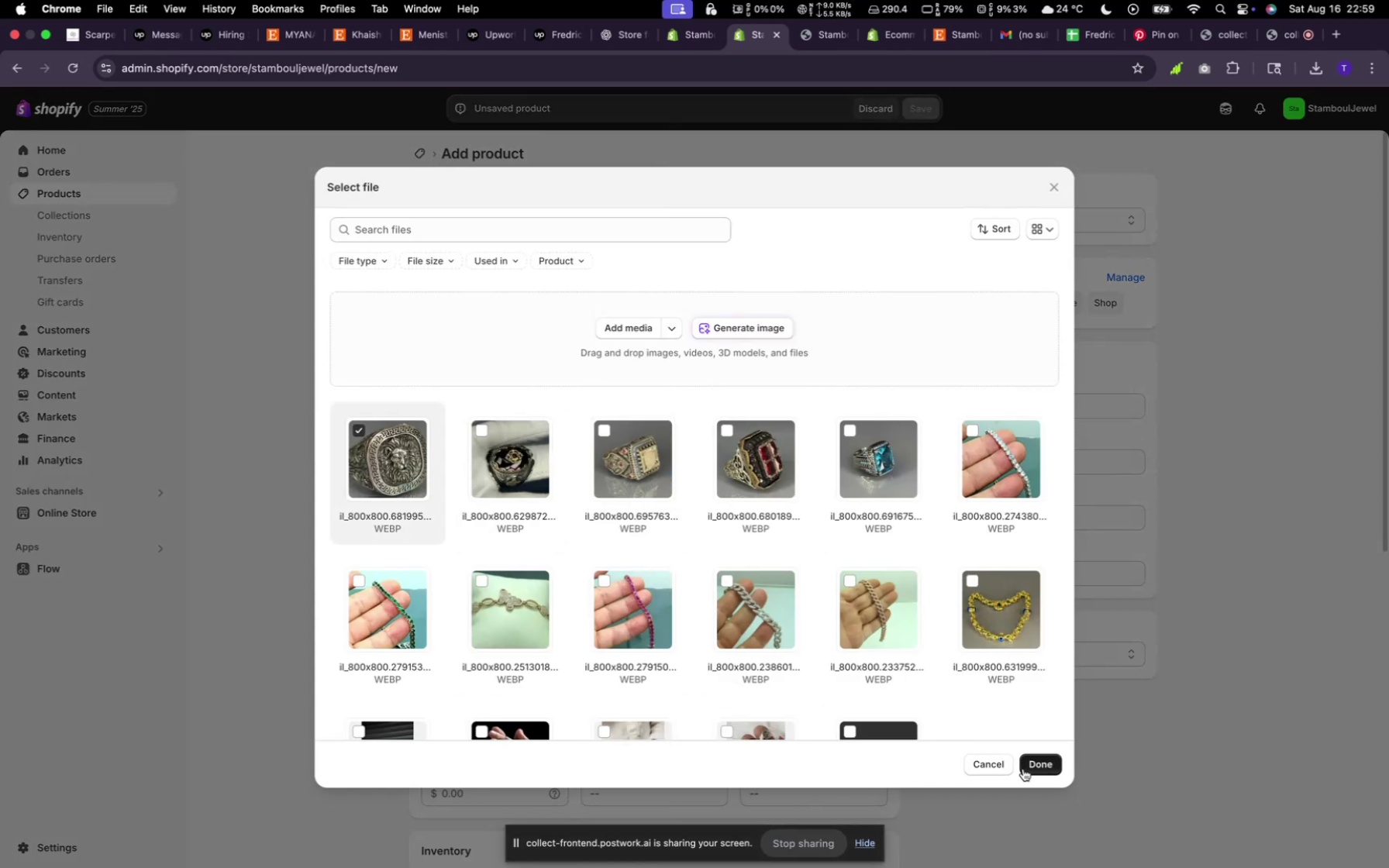 
left_click([1027, 763])
 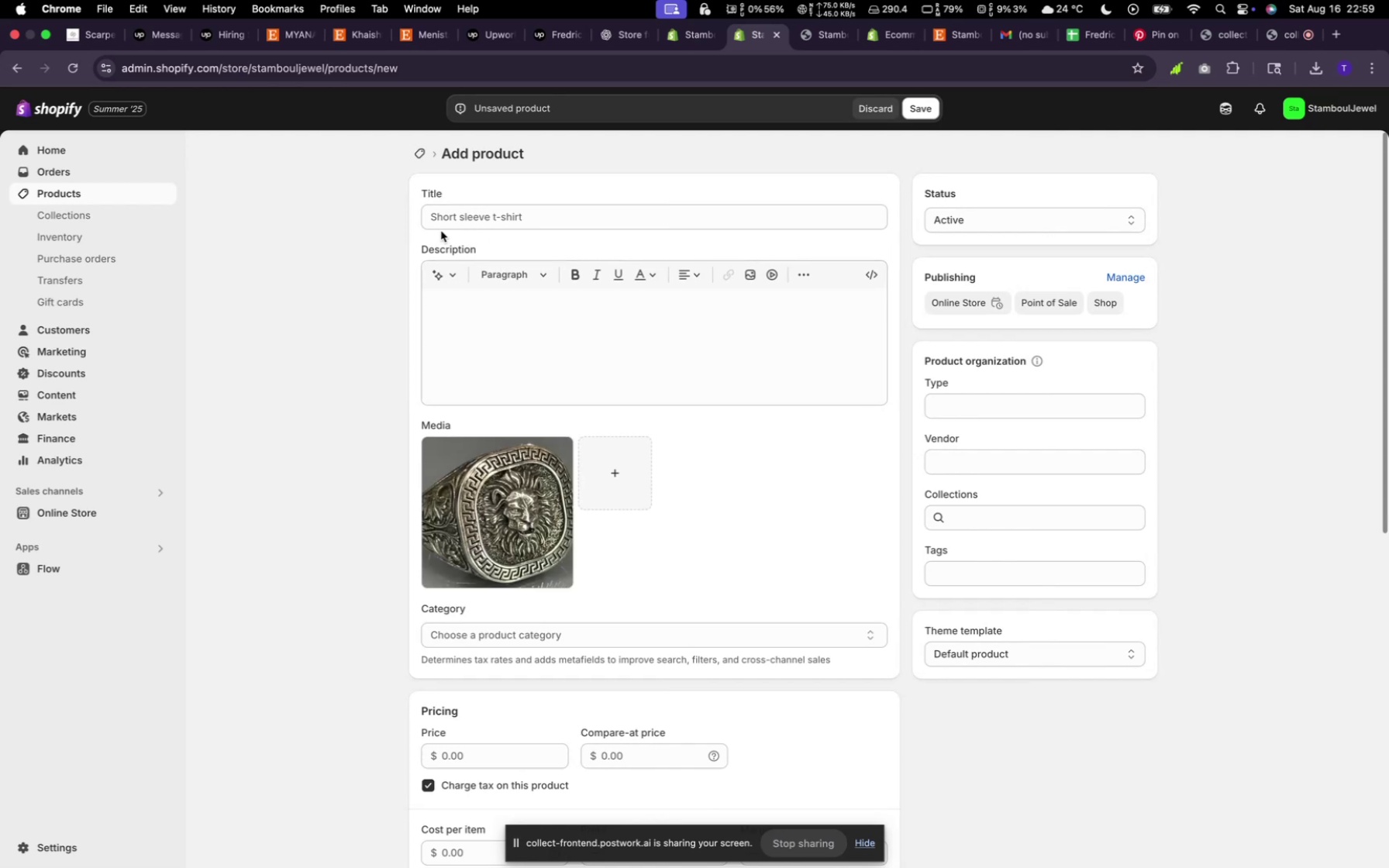 
left_click([462, 214])
 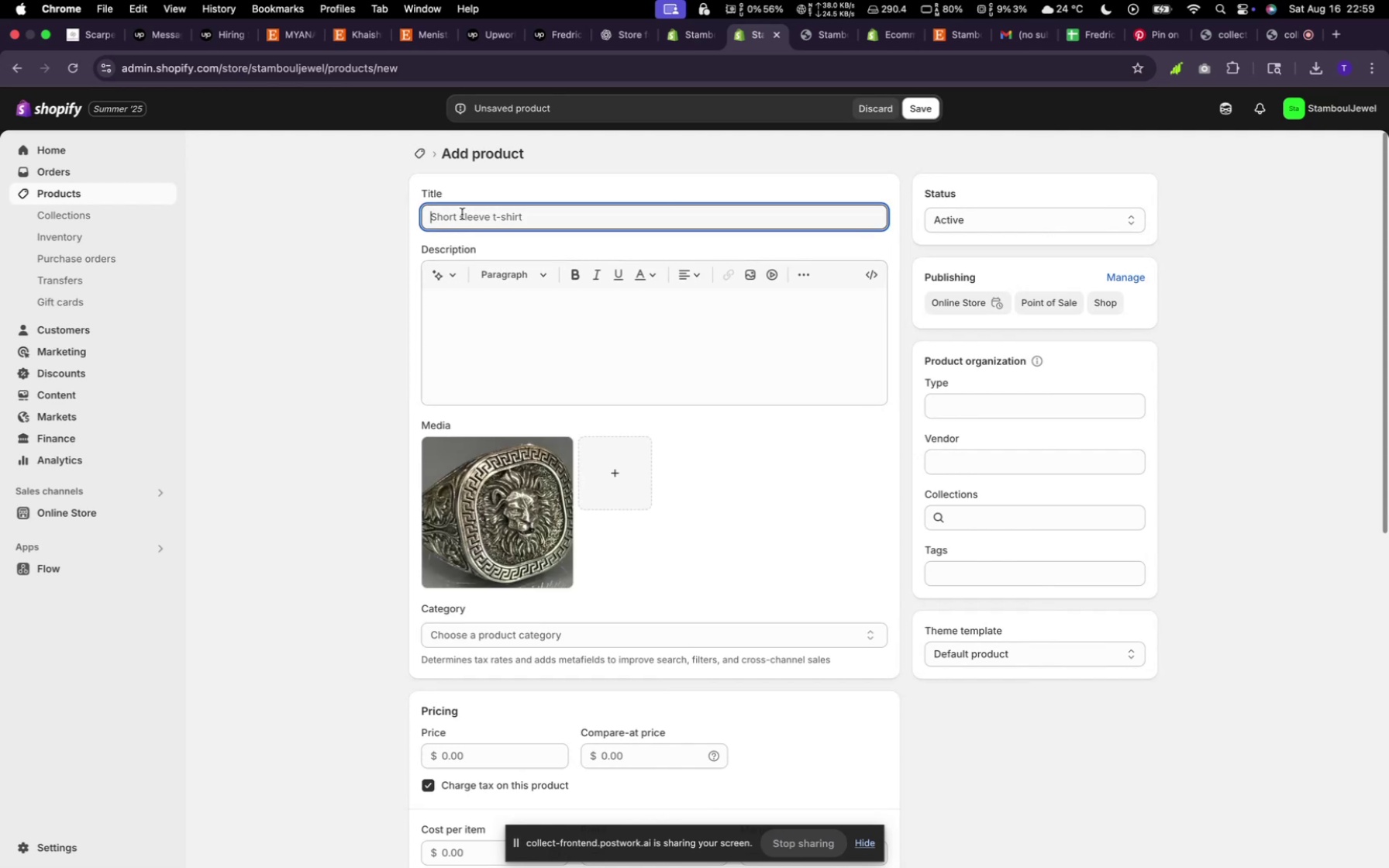 
type(VresaceHead Ring)
 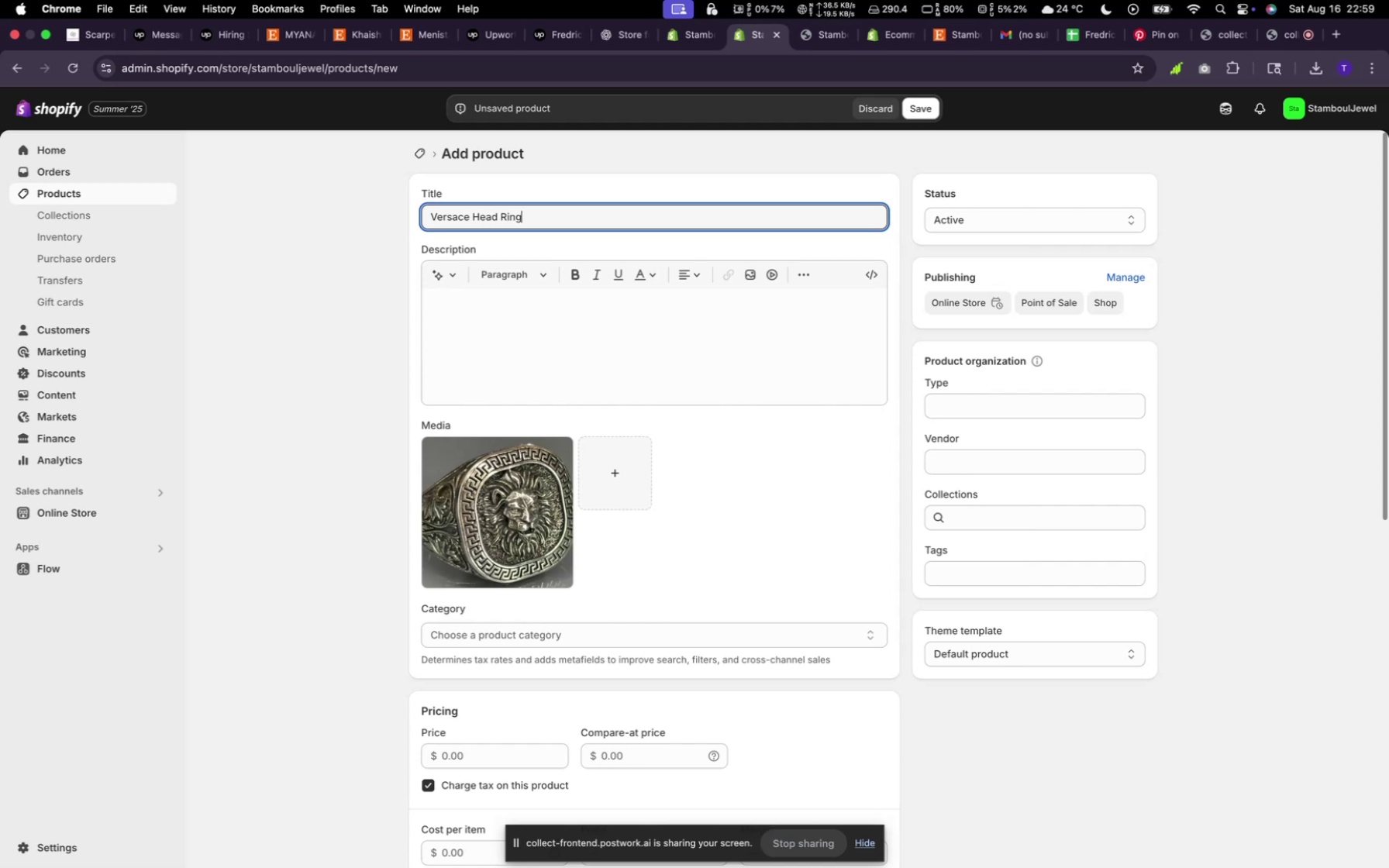 
left_click([439, 280])
 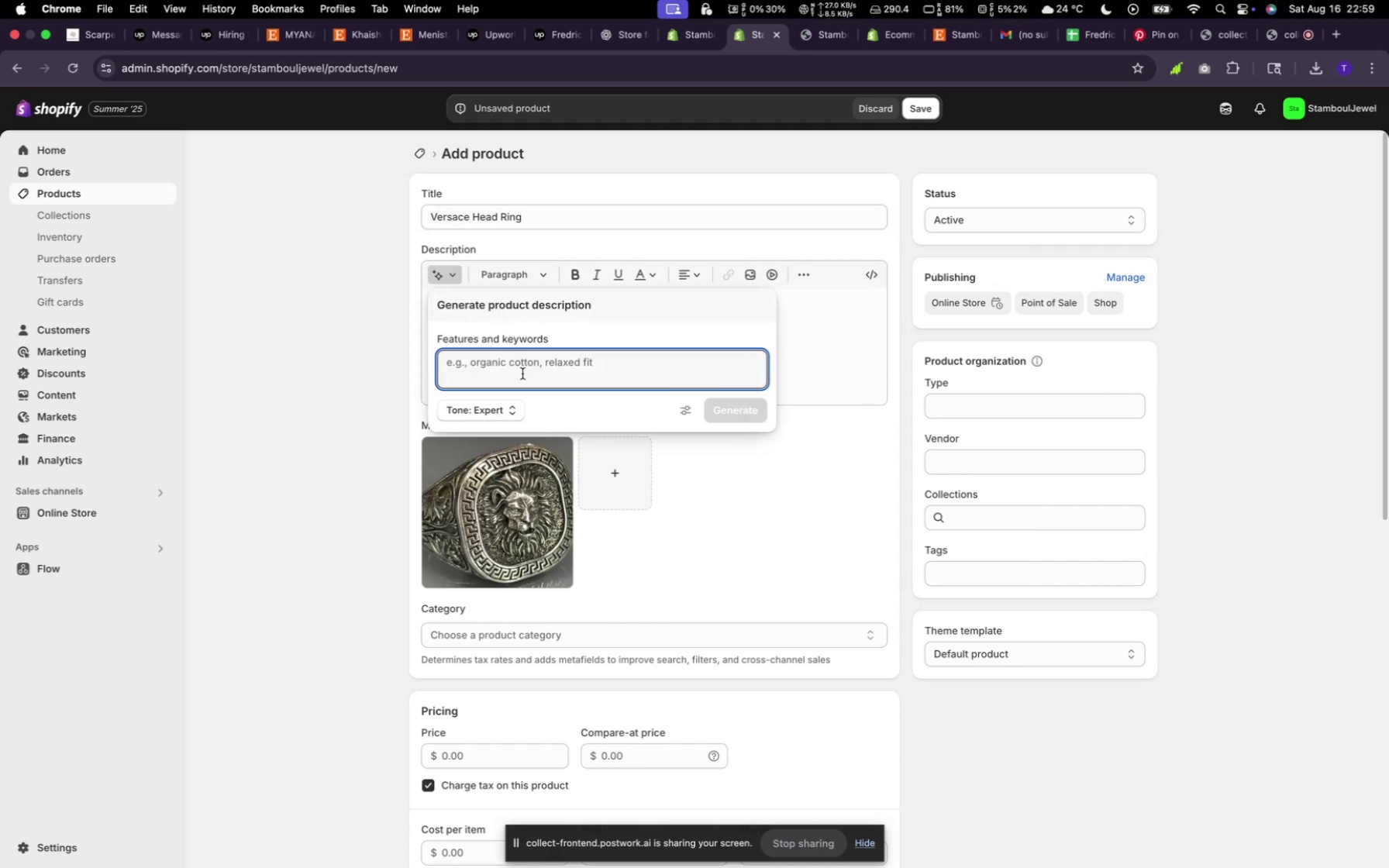 
type(random)
 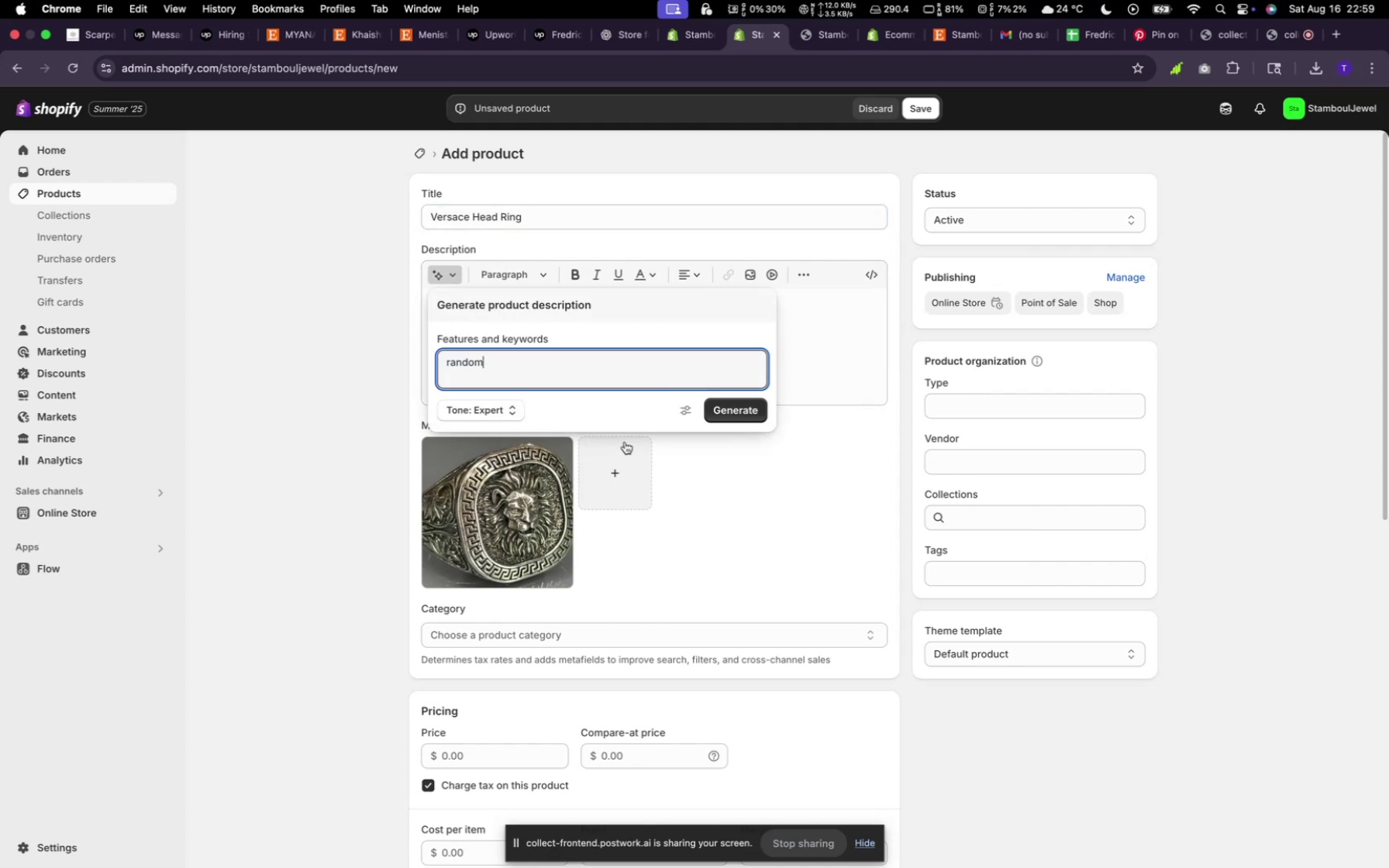 
left_click([734, 418])
 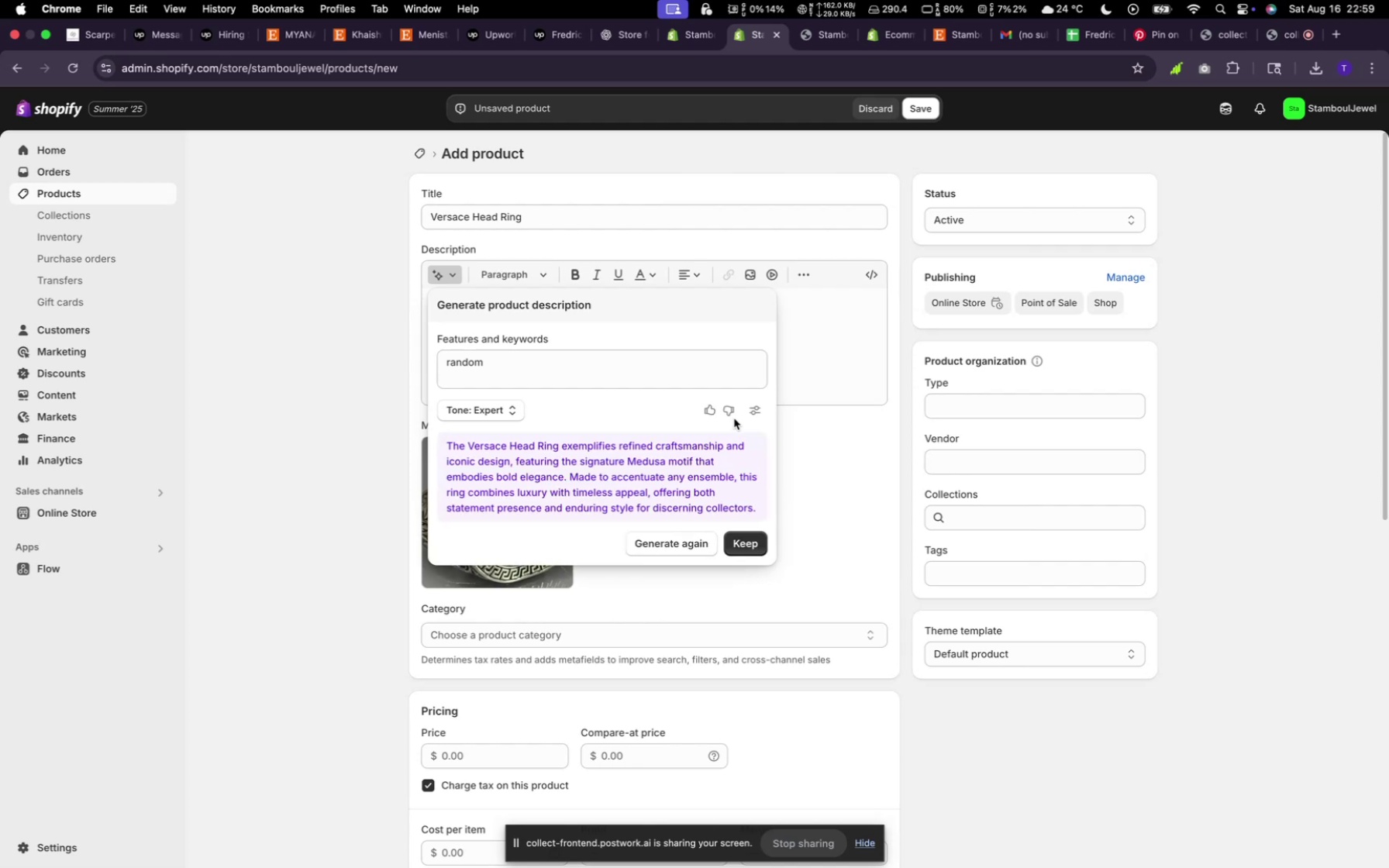 
wait(5.6)
 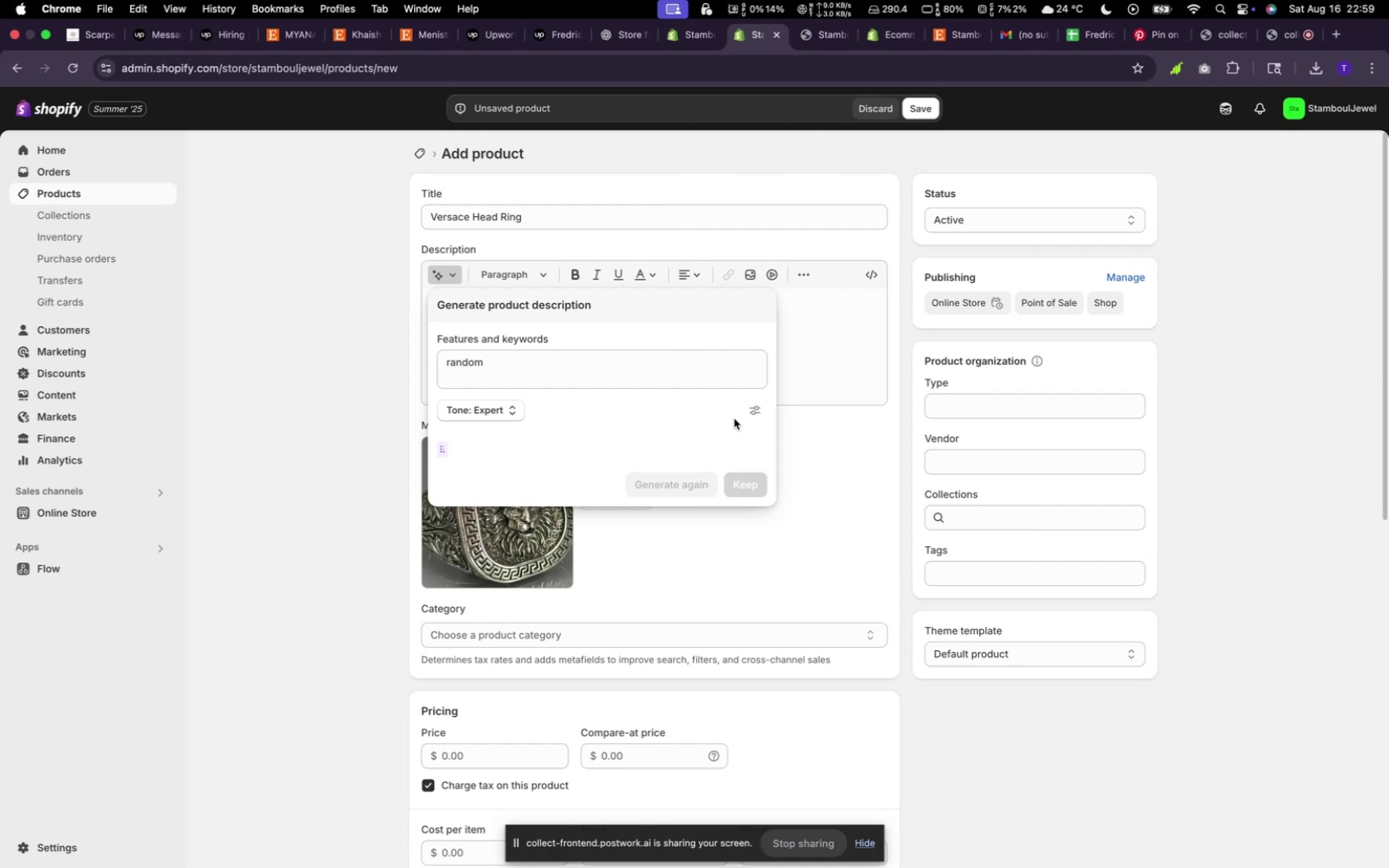 
left_click([739, 532])
 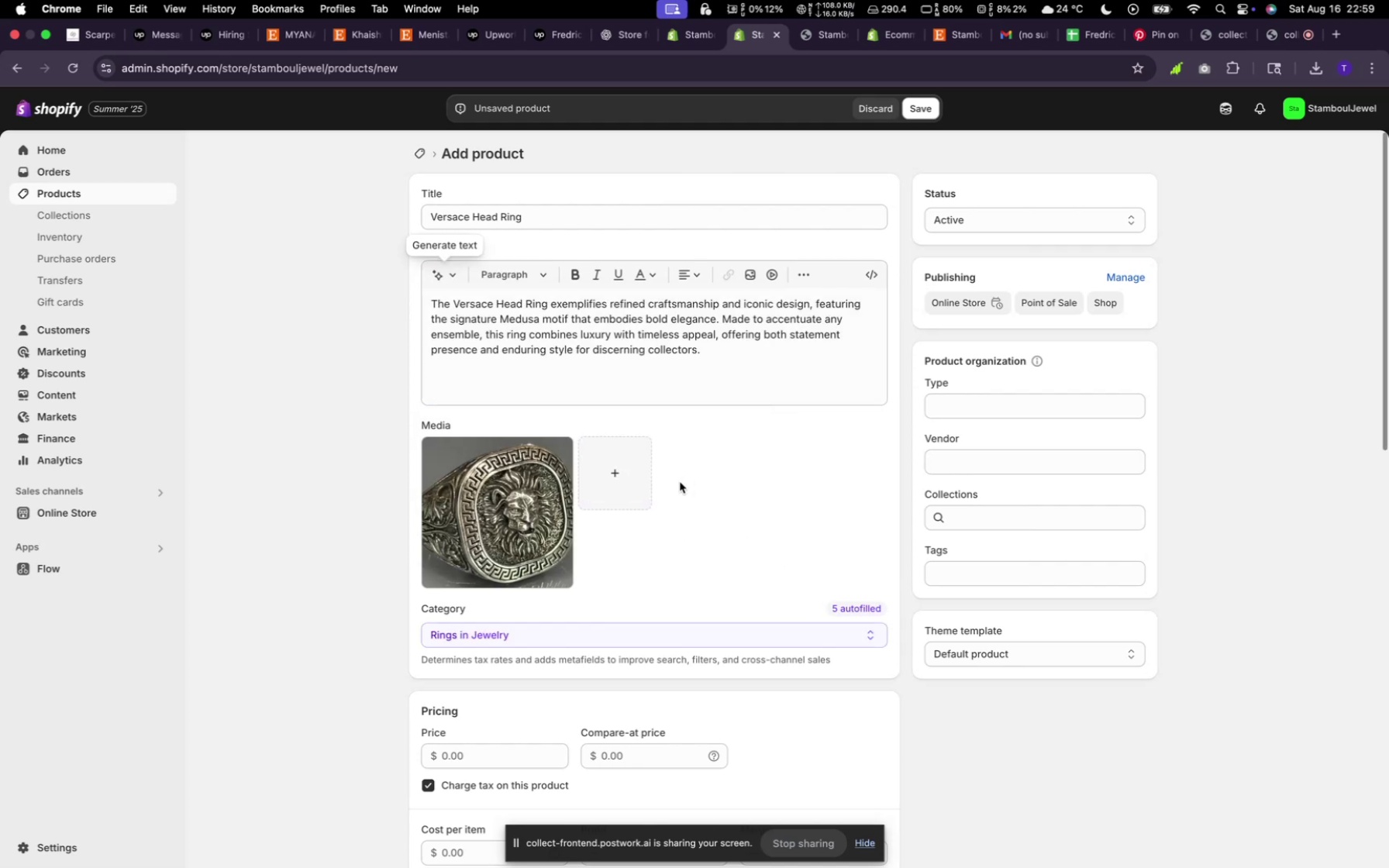 
wait(6.66)
 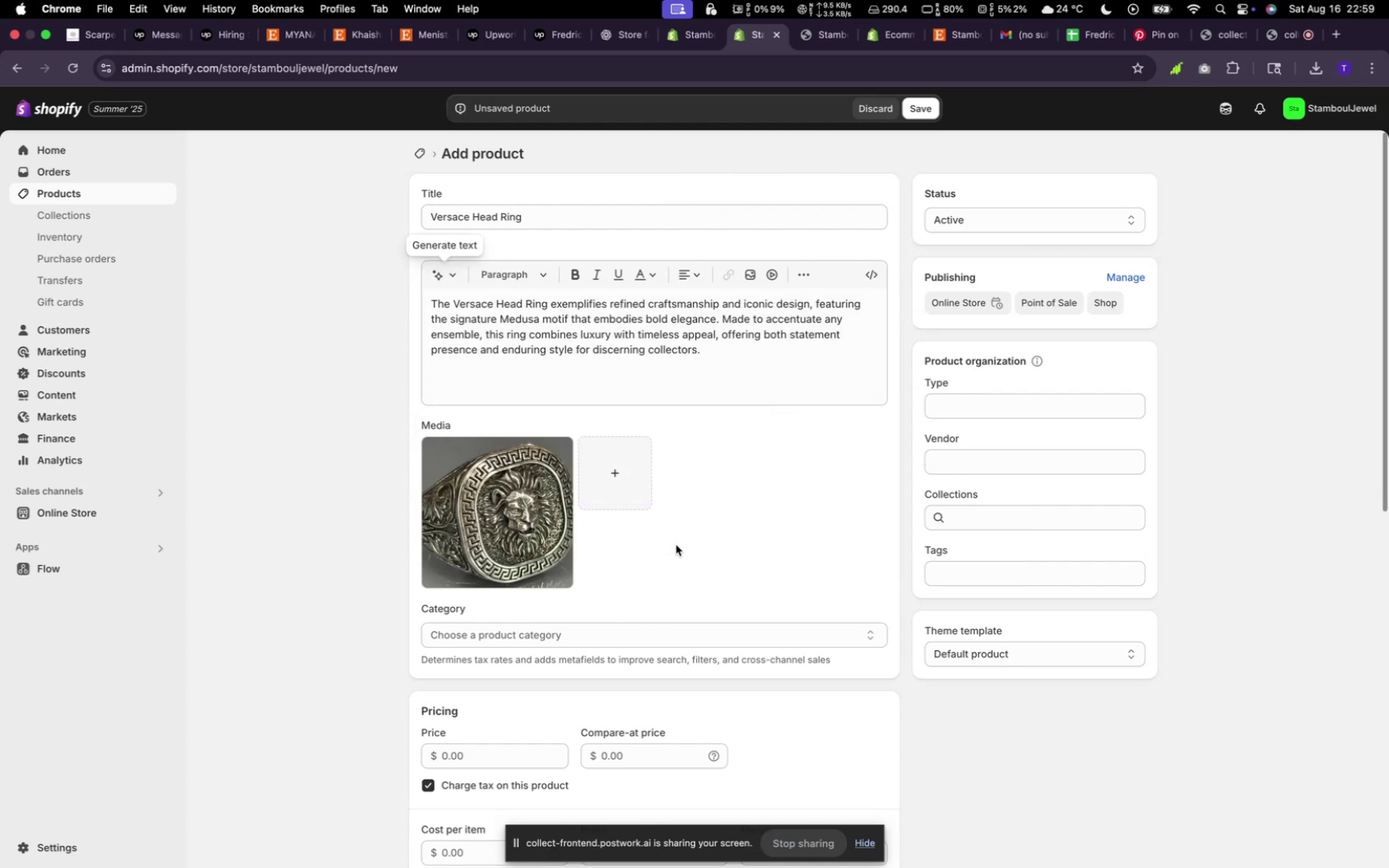 
scroll: coordinate [670, 541], scroll_direction: down, amount: 11.0
 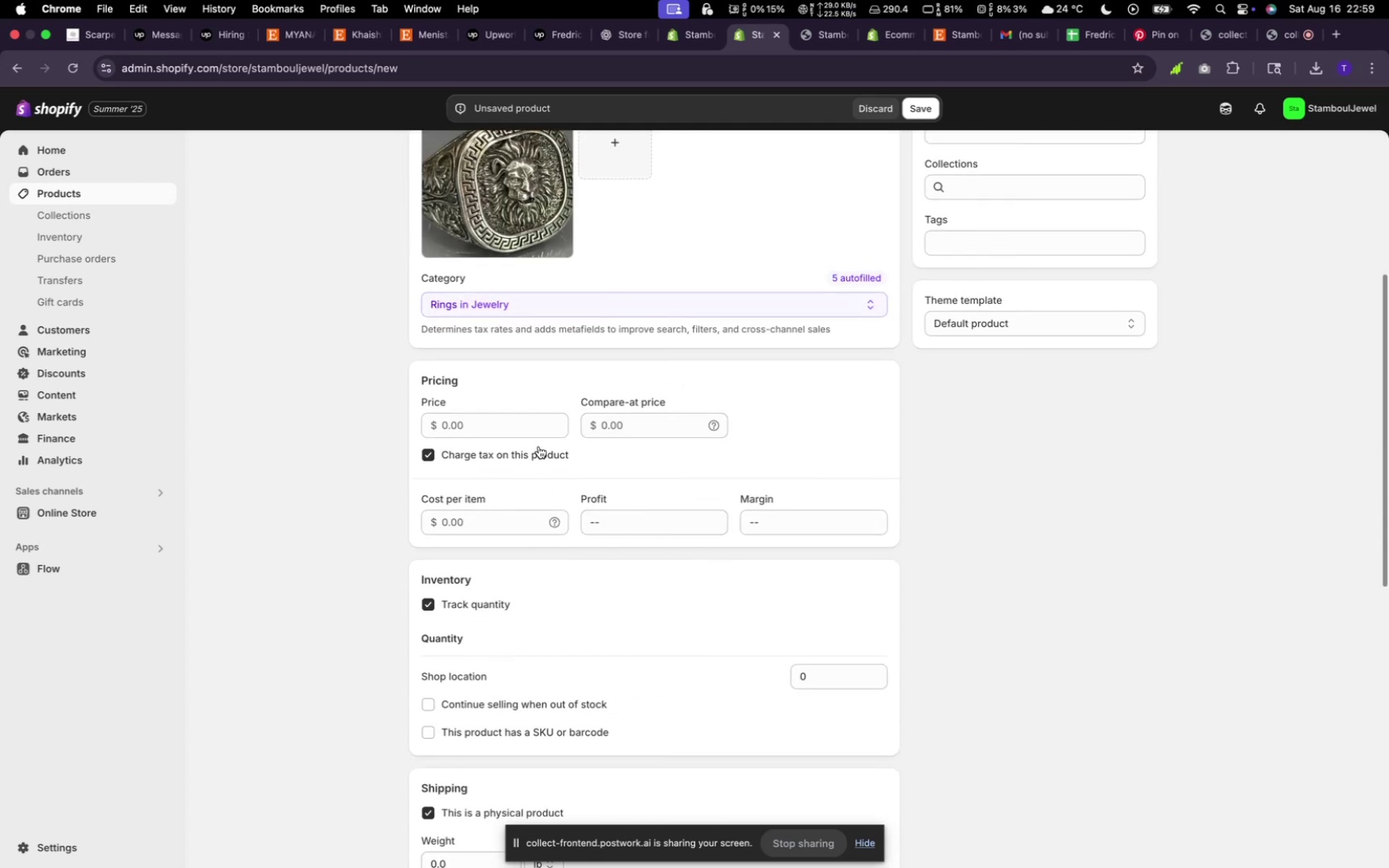 
left_click([539, 433])
 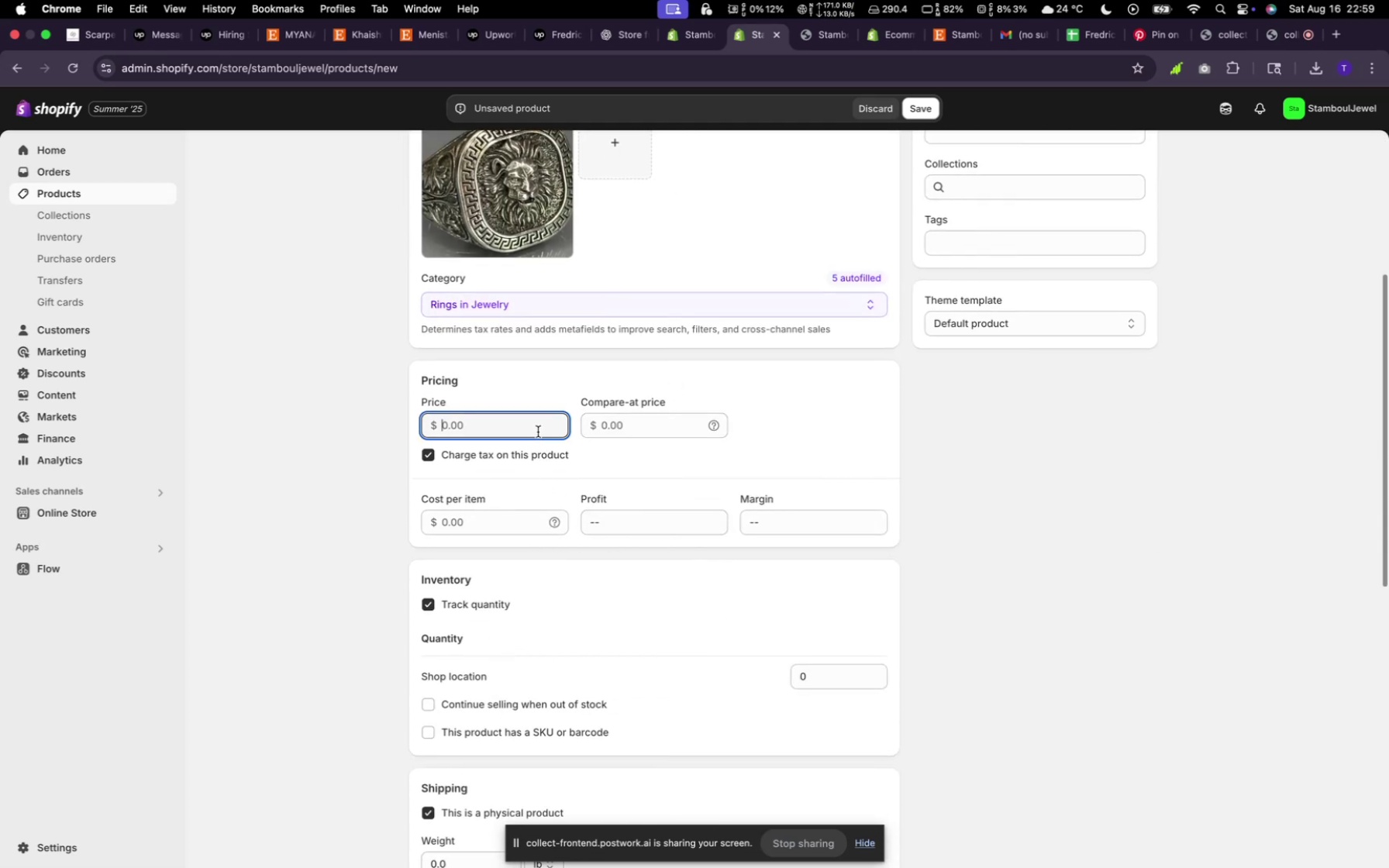 
type(500)
 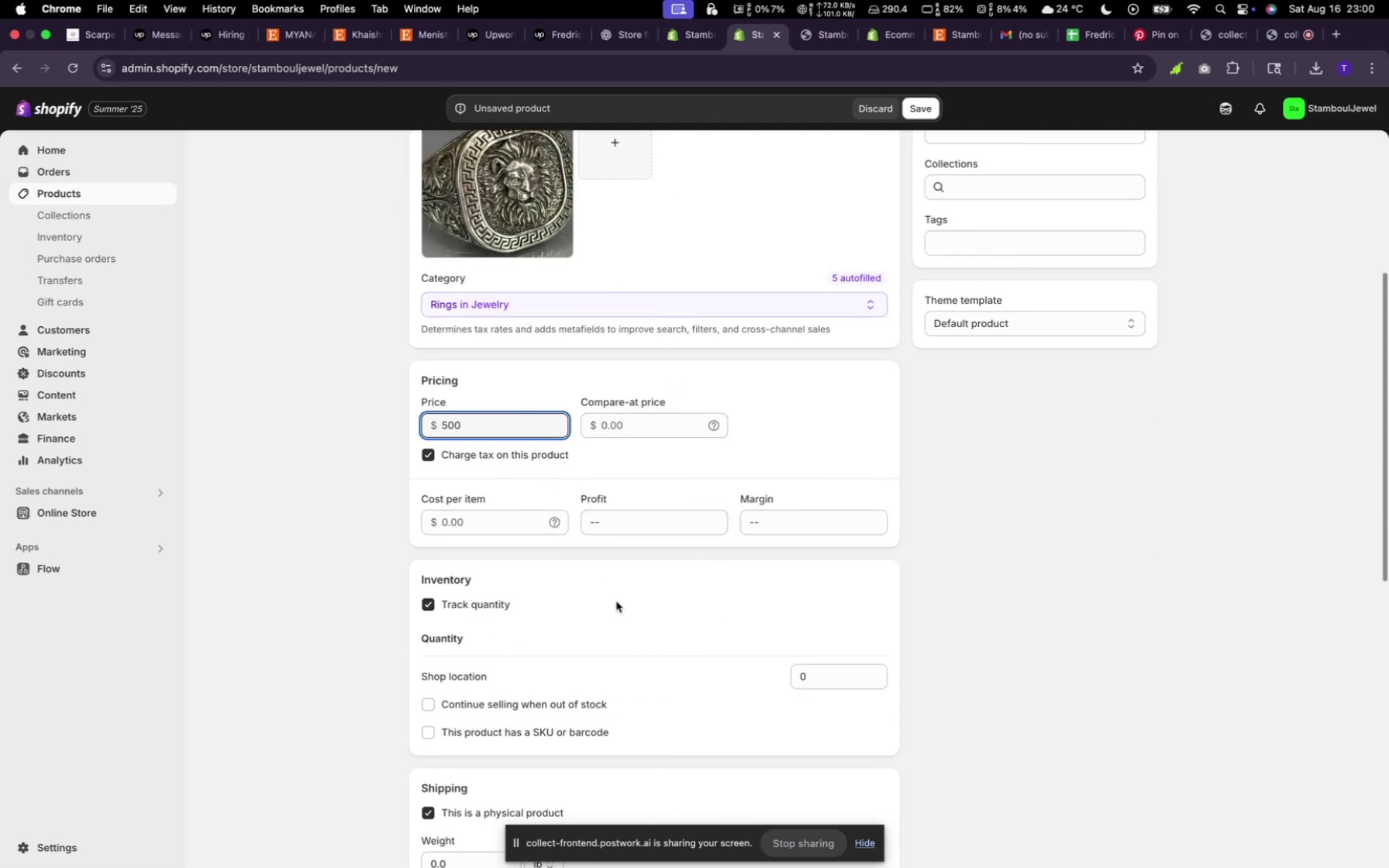 
scroll: coordinate [634, 598], scroll_direction: down, amount: 16.0
 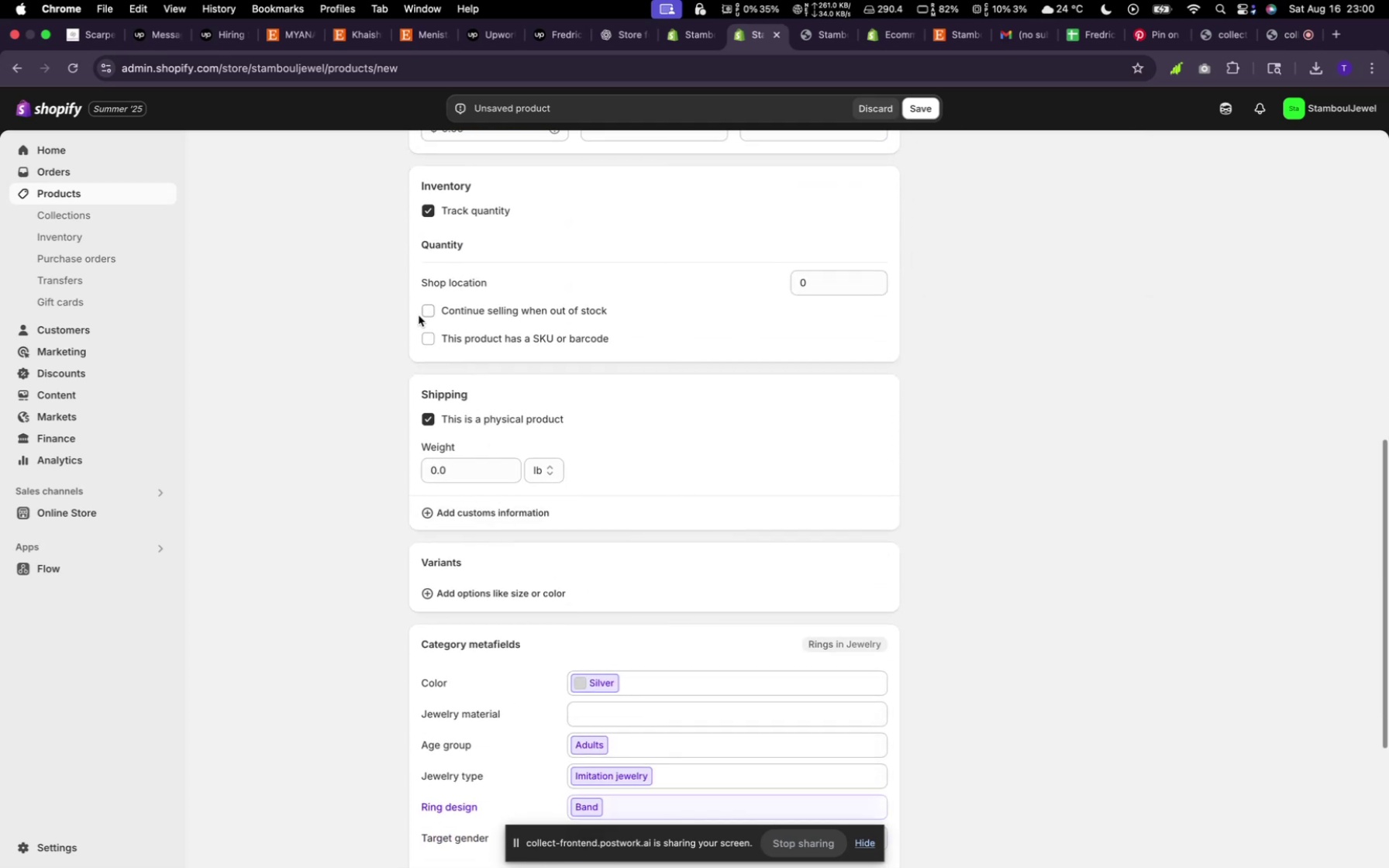 
left_click([429, 312])
 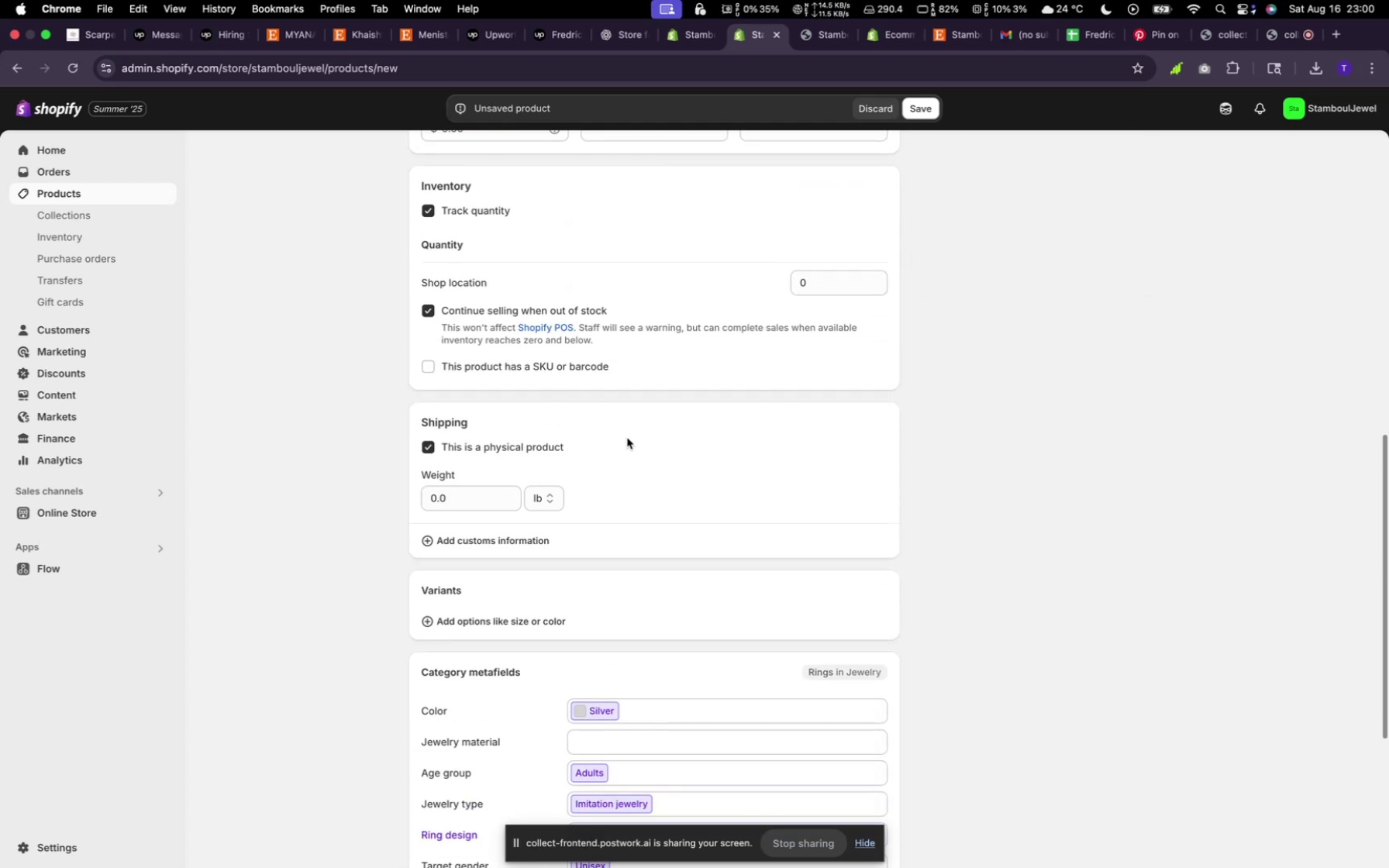 
scroll: coordinate [814, 594], scroll_direction: down, amount: 20.0
 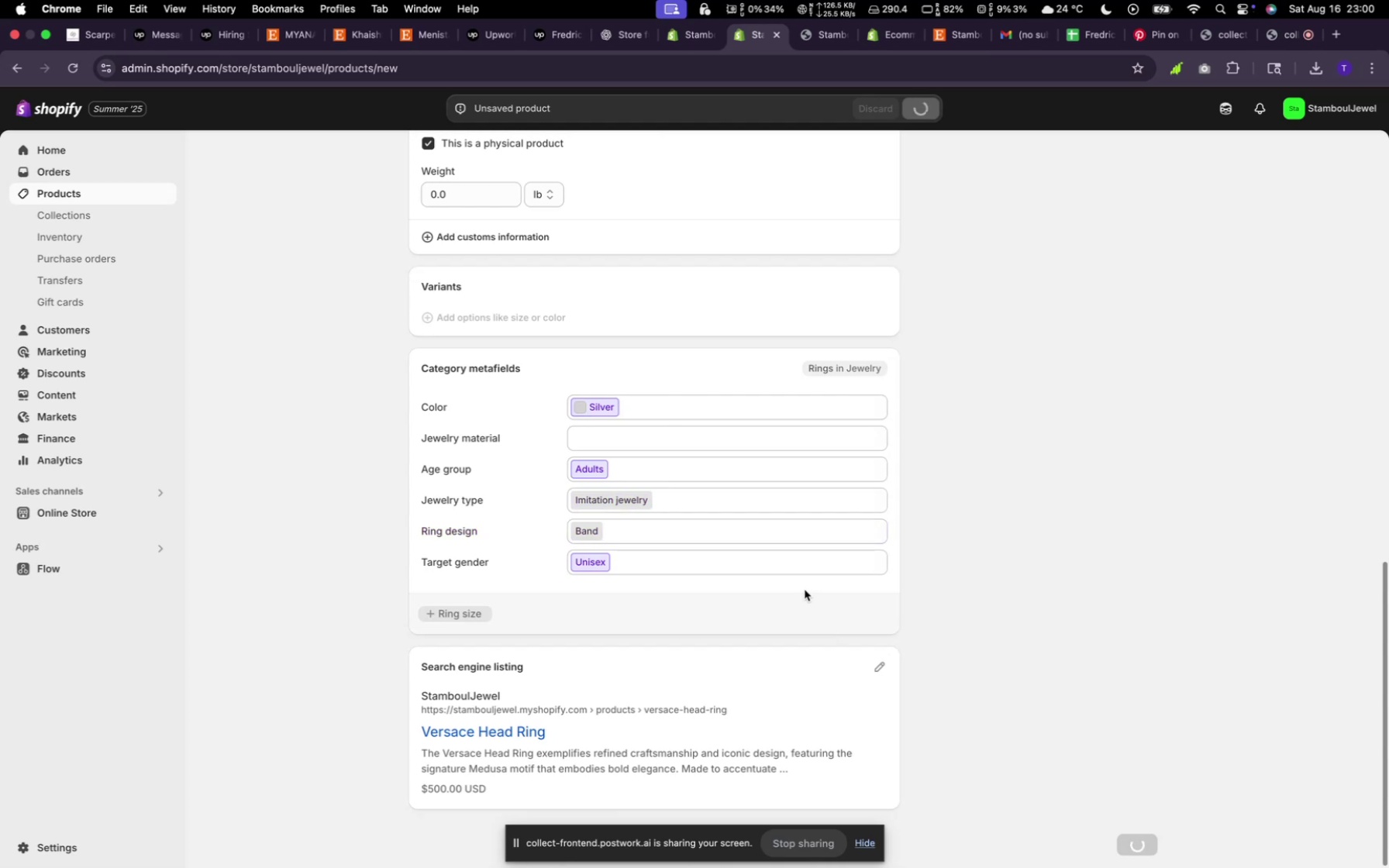 
wait(9.57)
 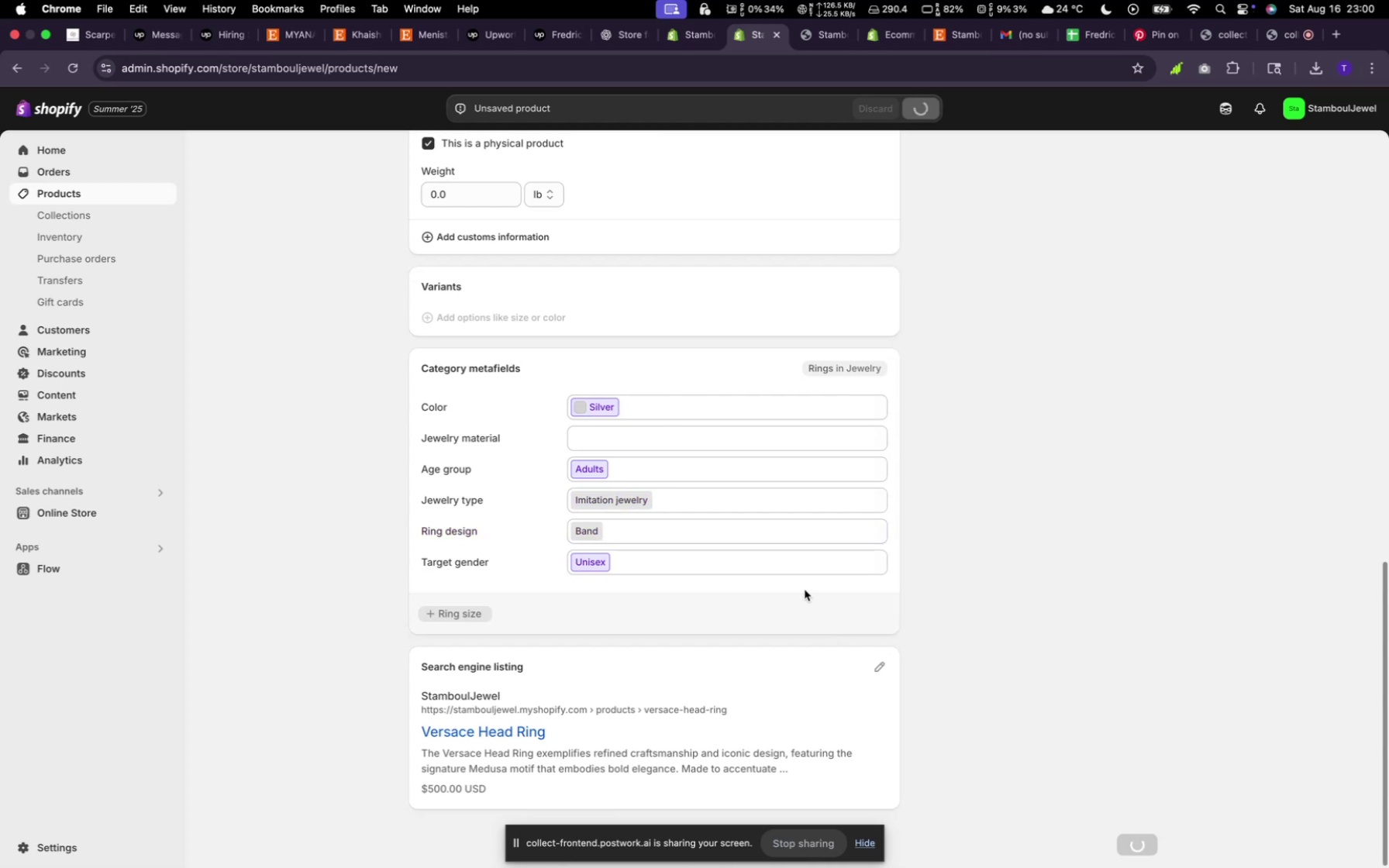 
left_click([426, 152])
 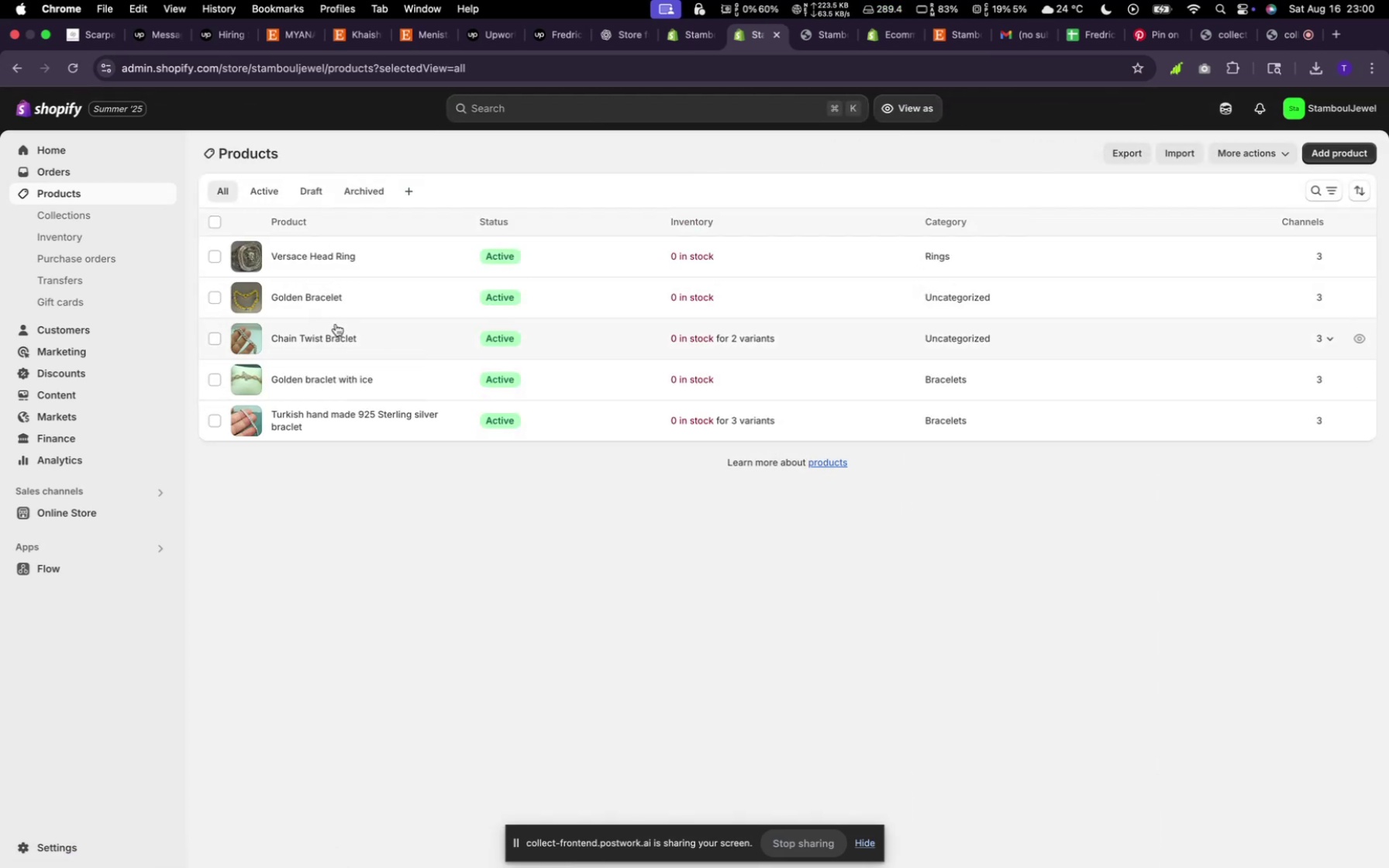 
left_click([321, 256])
 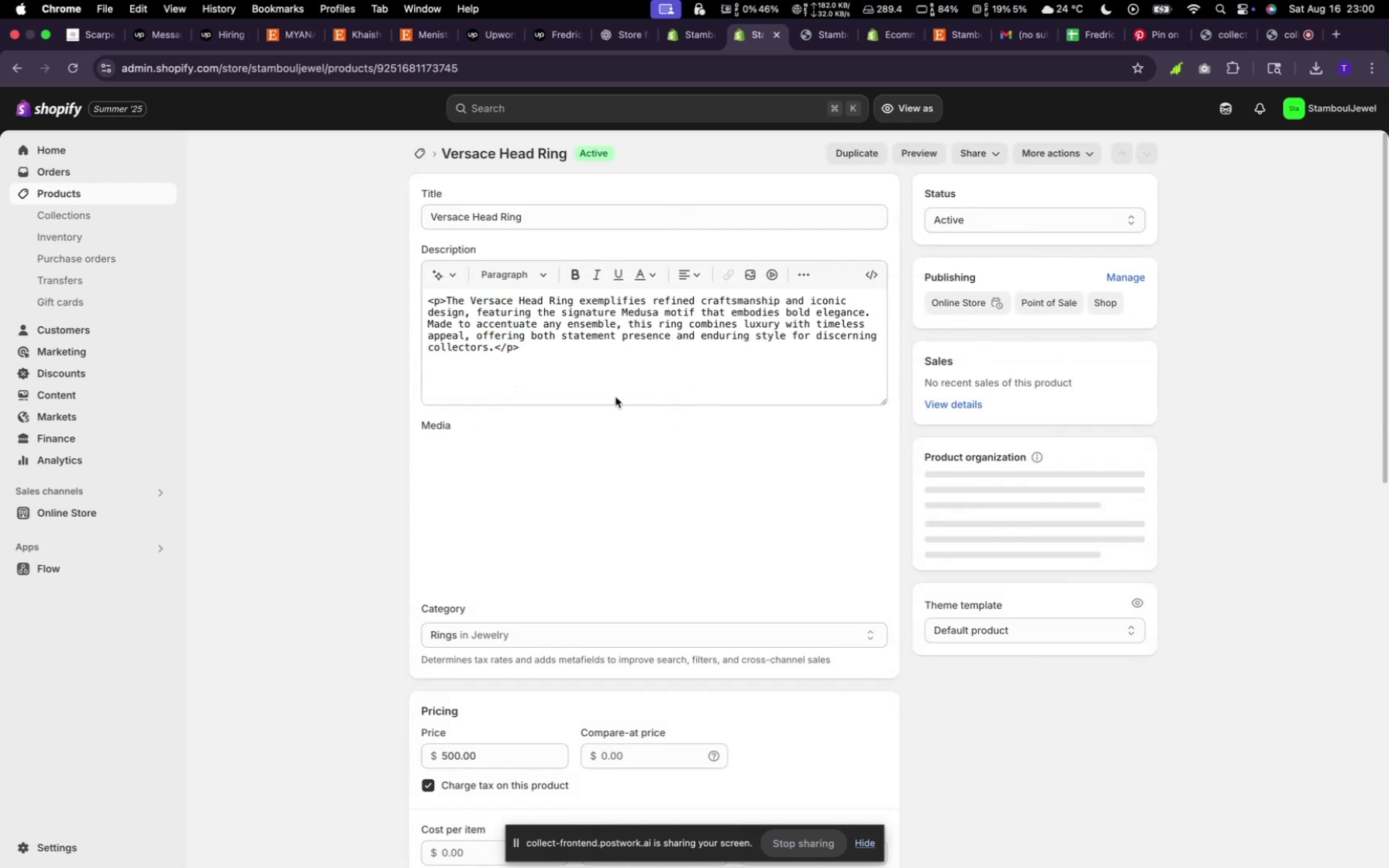 
scroll: coordinate [574, 587], scroll_direction: down, amount: 27.0
 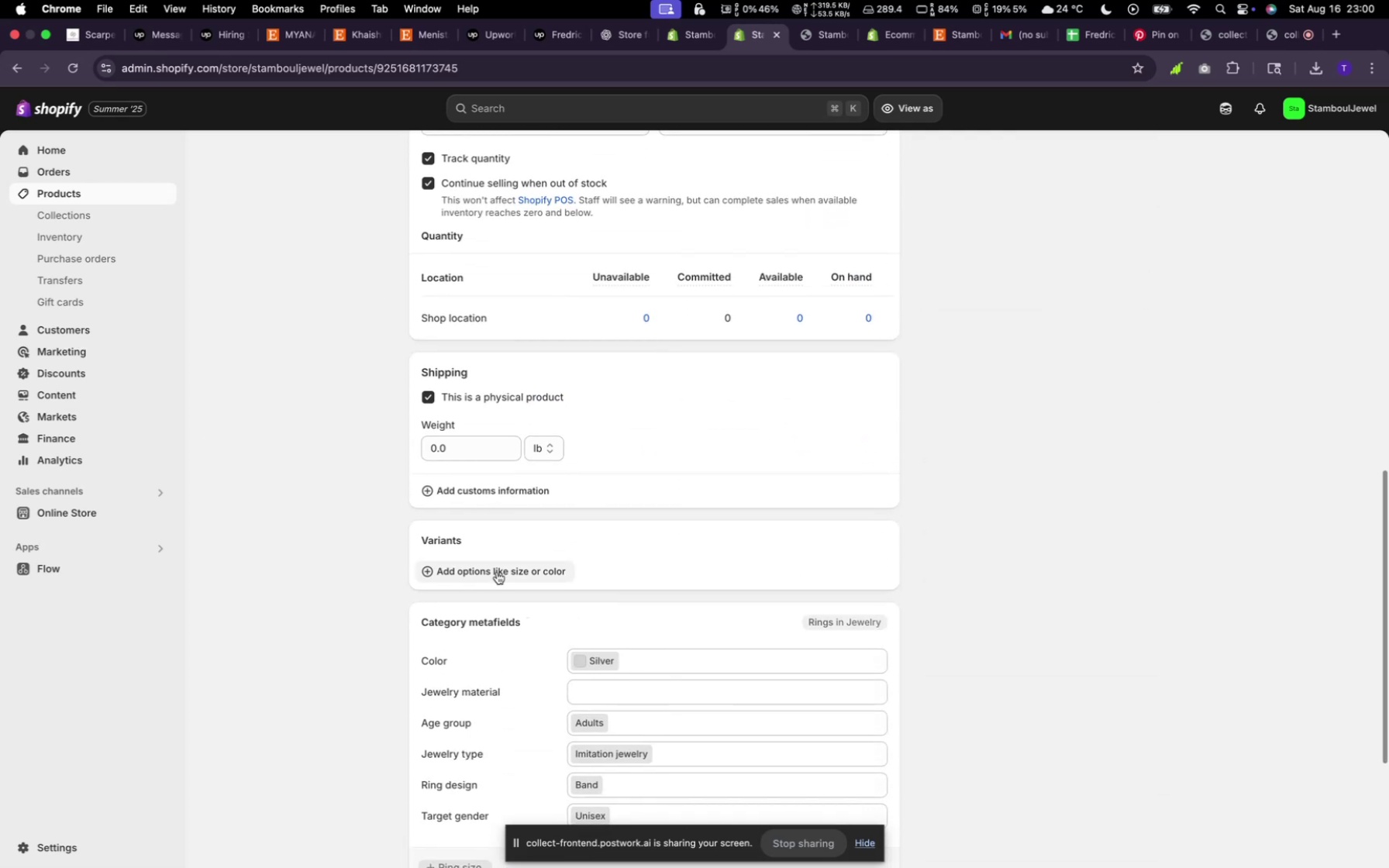 
left_click([496, 569])
 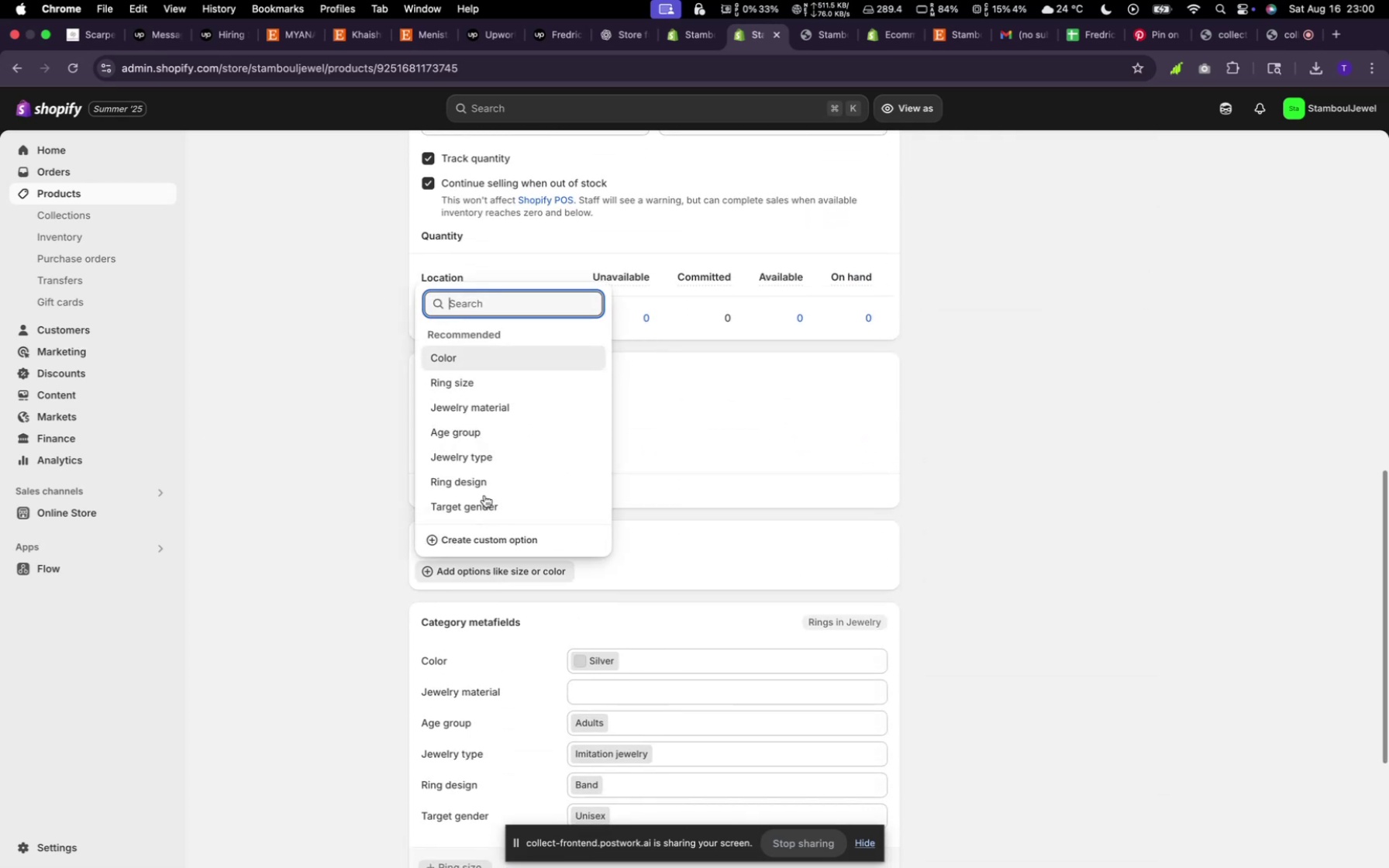 
mouse_move([467, 394])
 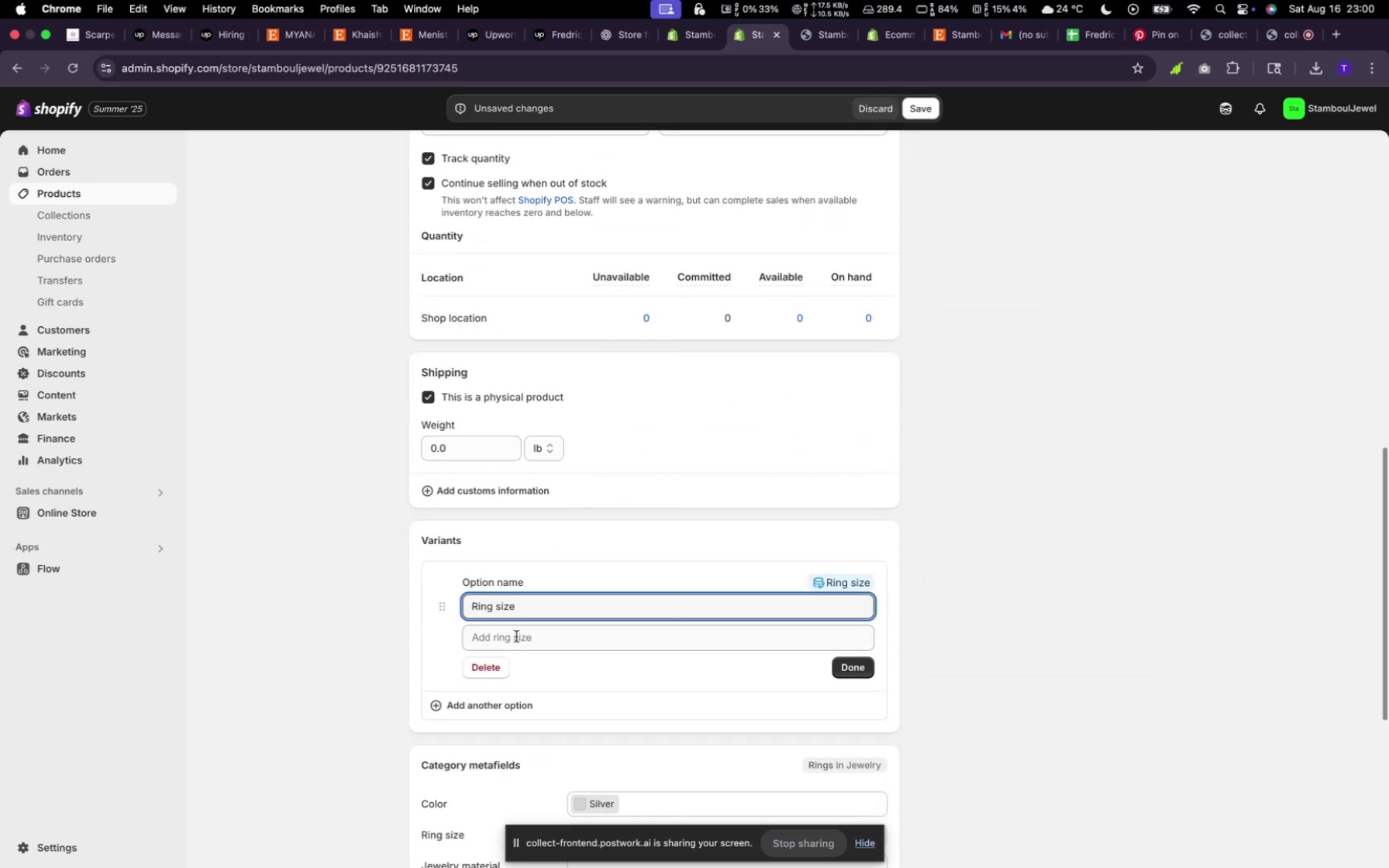 
left_click([517, 639])
 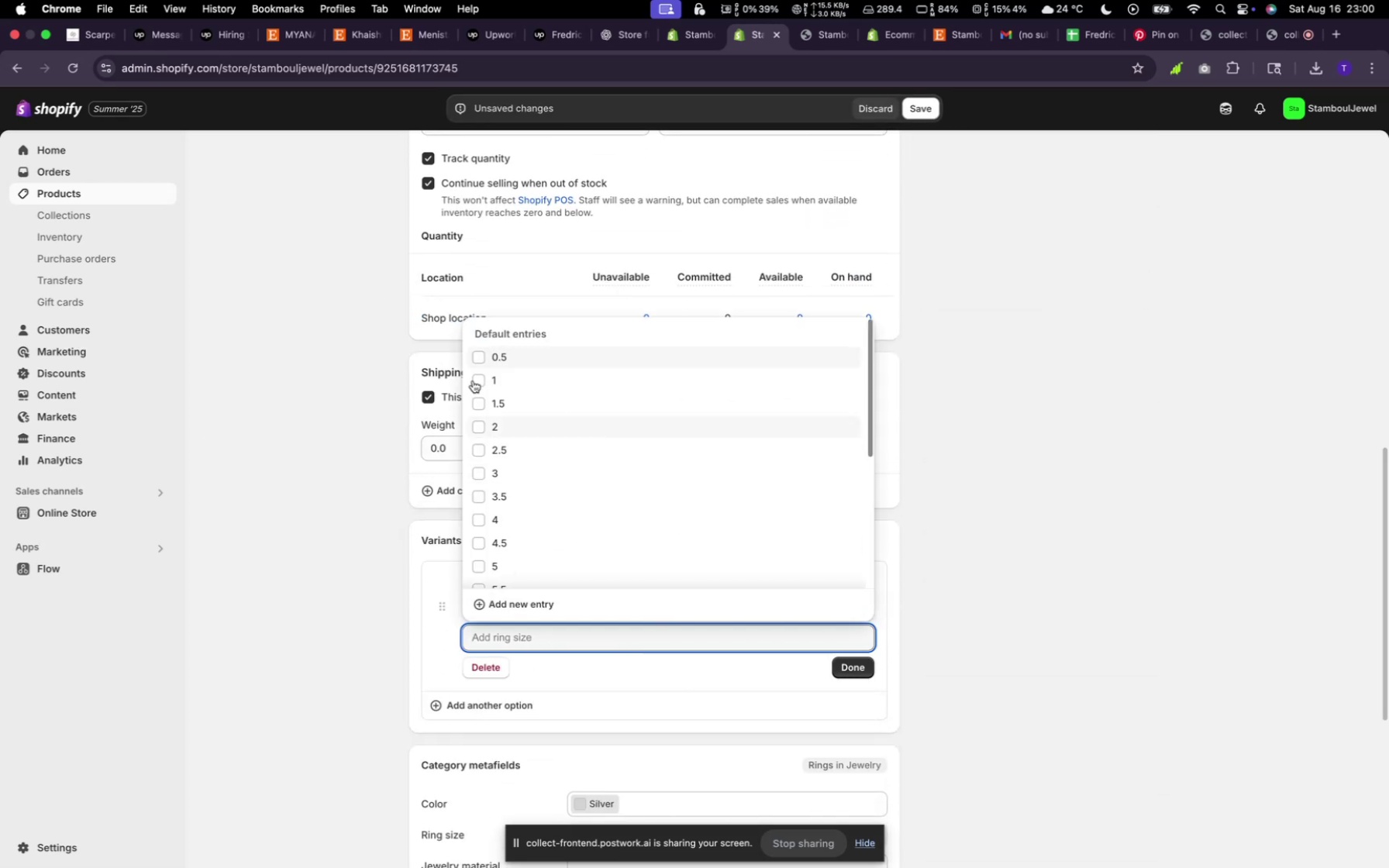 
scroll: coordinate [501, 556], scroll_direction: down, amount: 15.0
 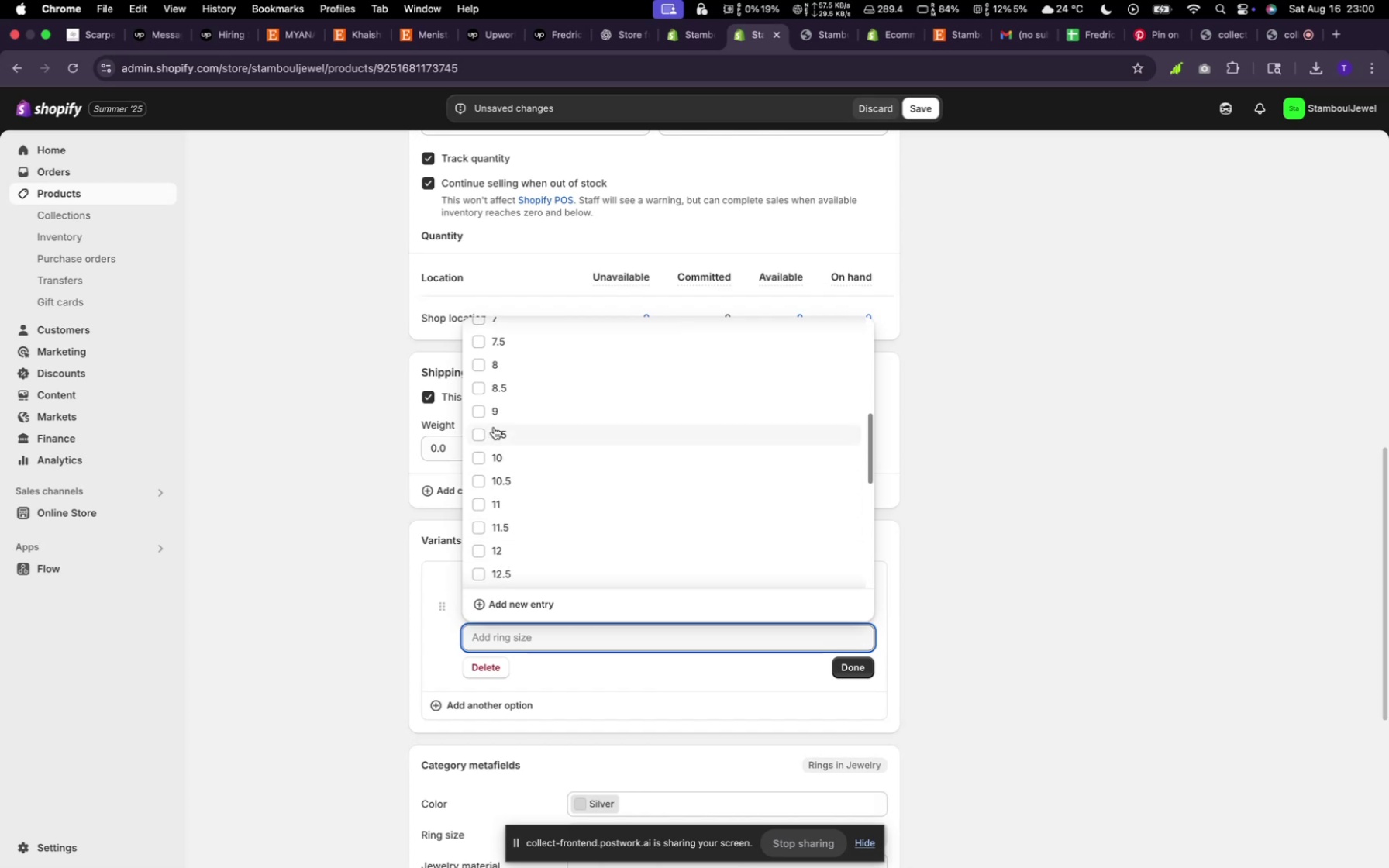 
left_click([494, 427])
 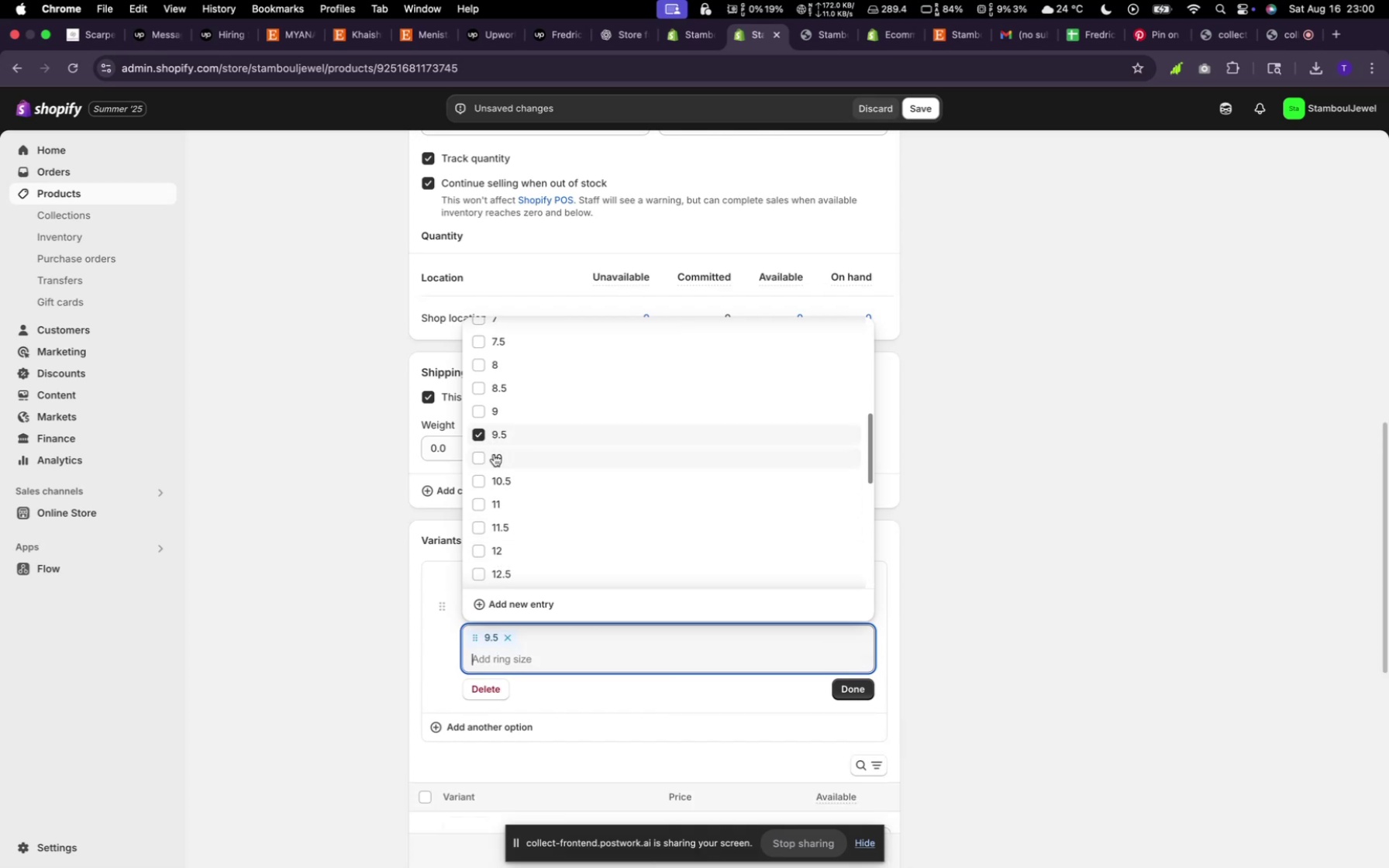 
left_click([494, 455])
 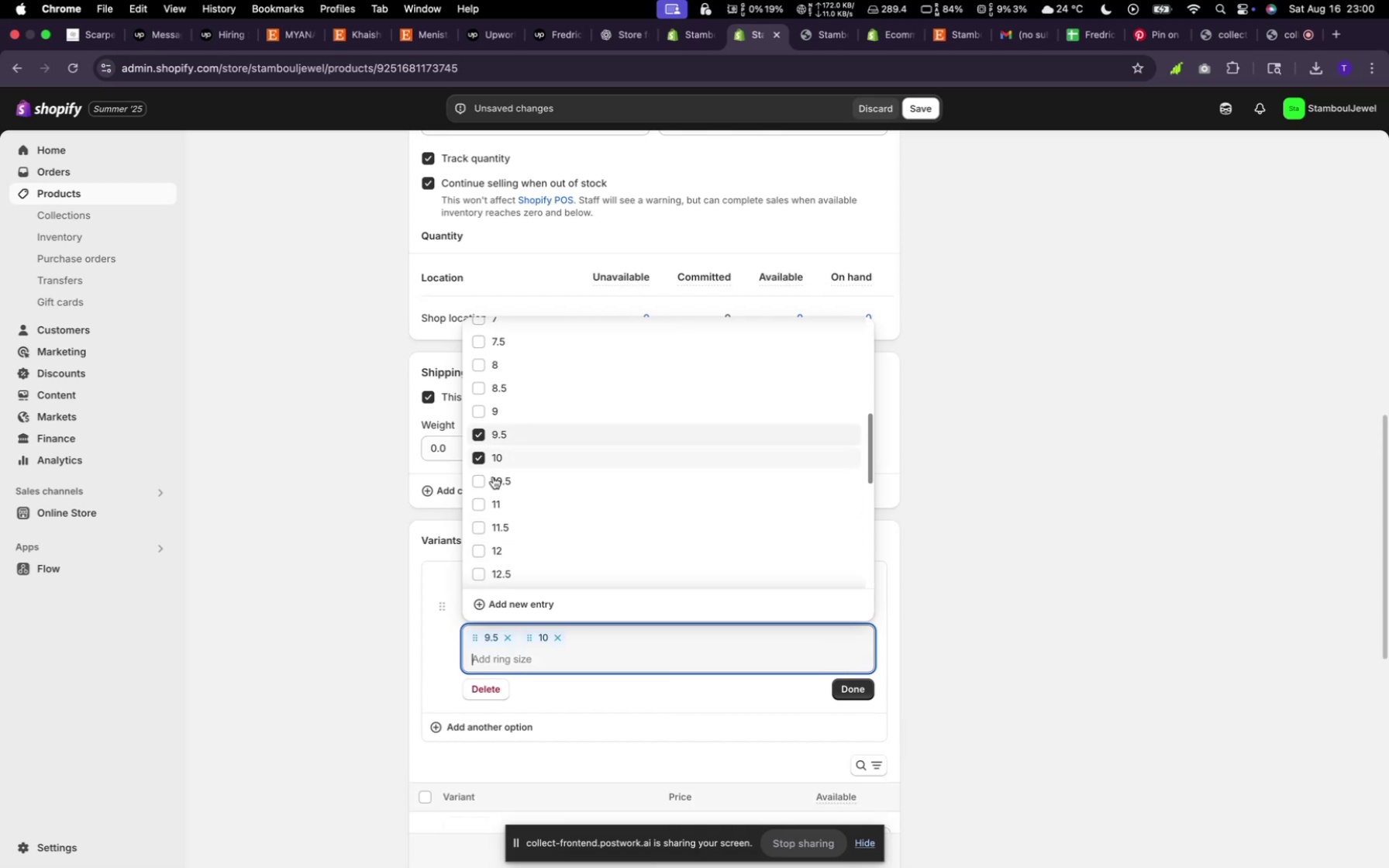 
left_click([492, 482])
 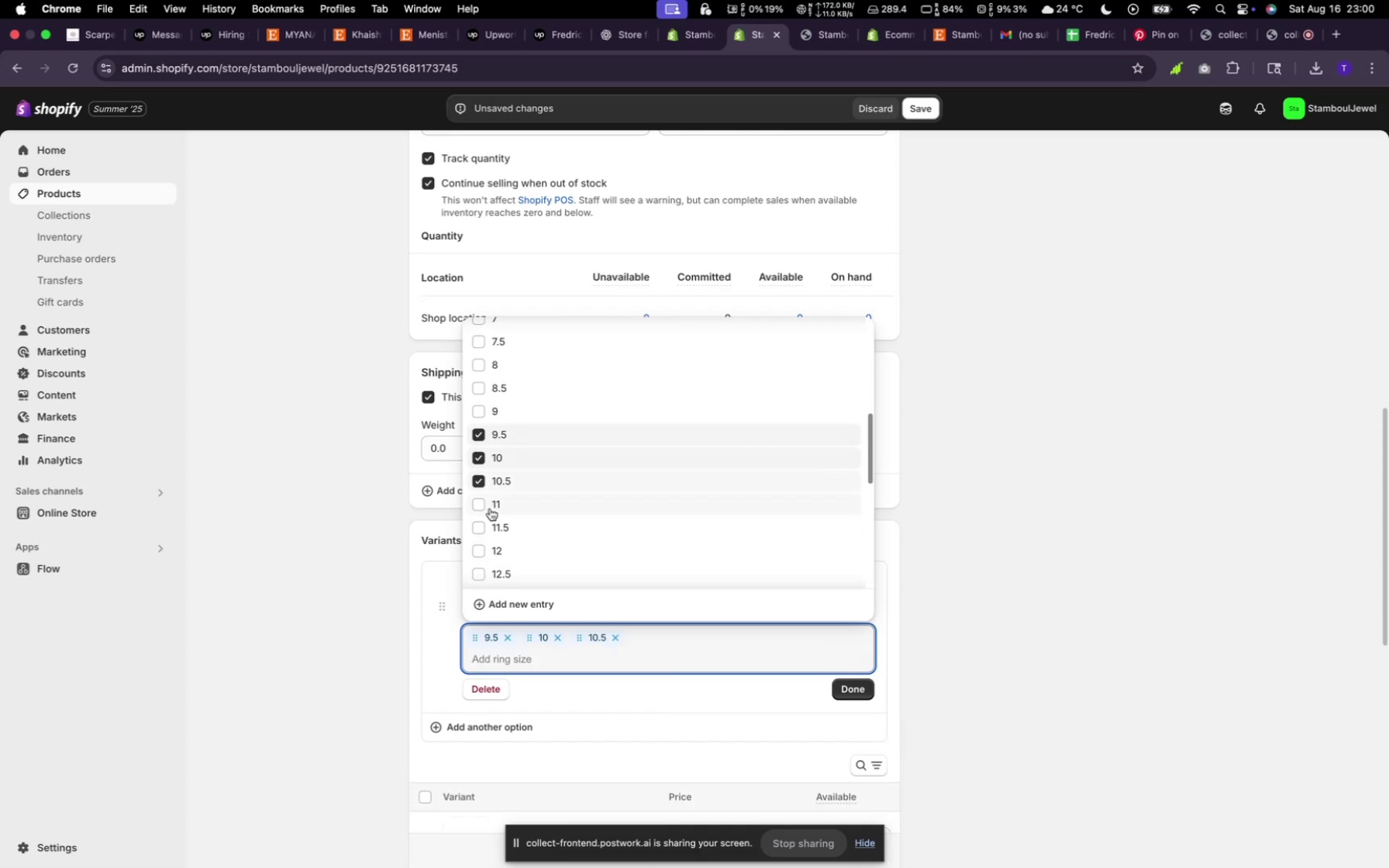 
left_click([490, 514])
 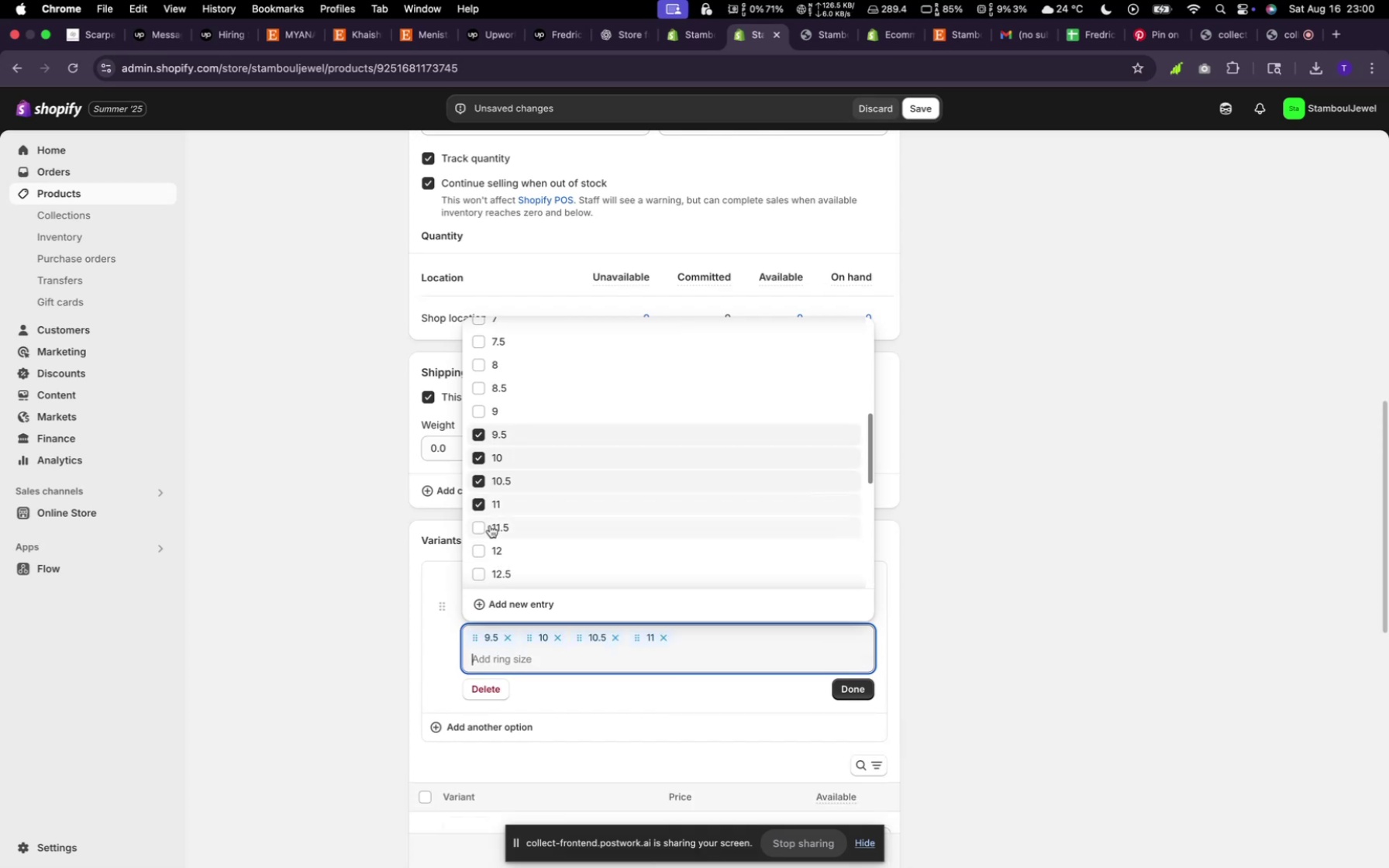 
left_click([490, 528])
 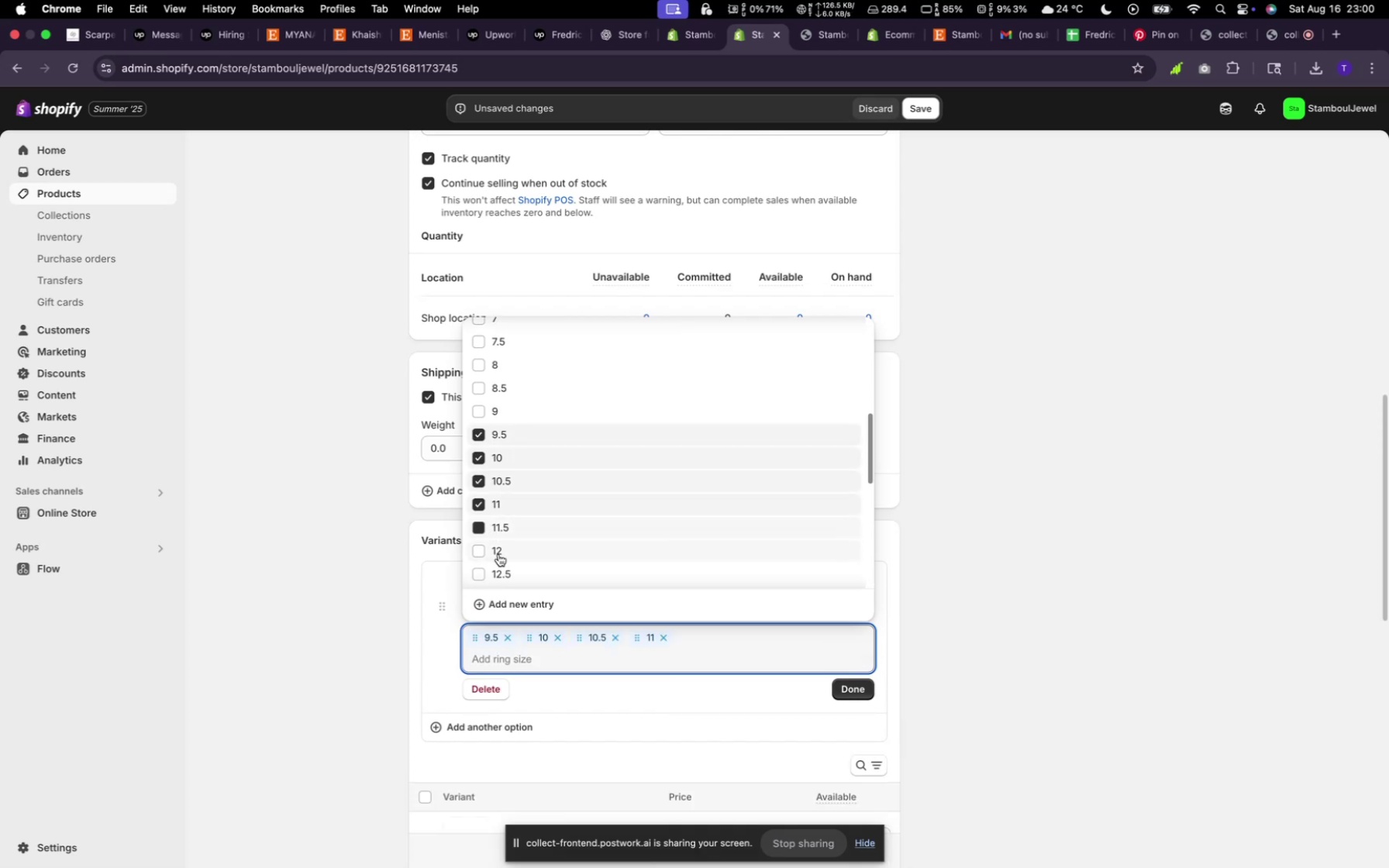 
left_click([498, 555])
 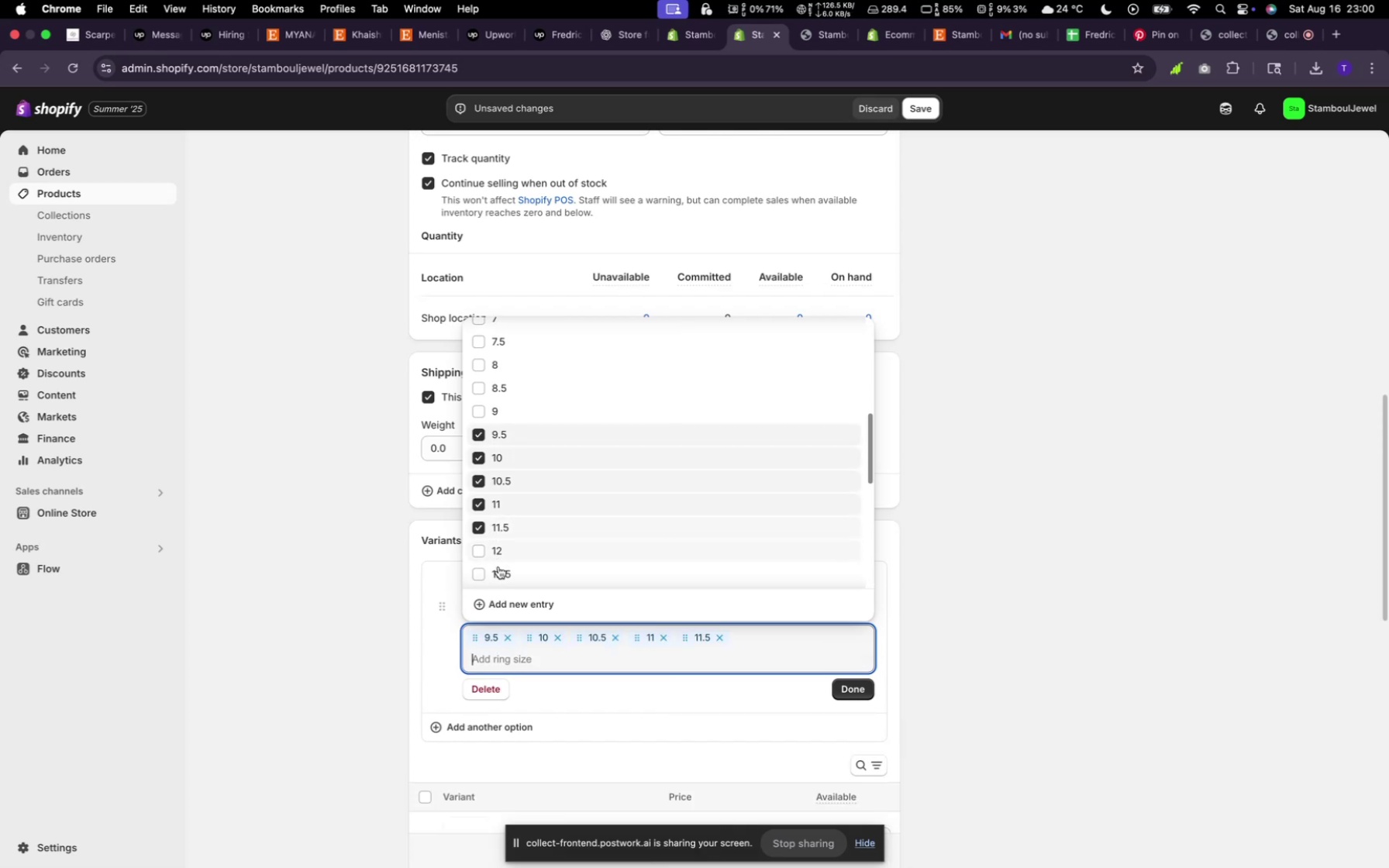 
left_click([498, 568])
 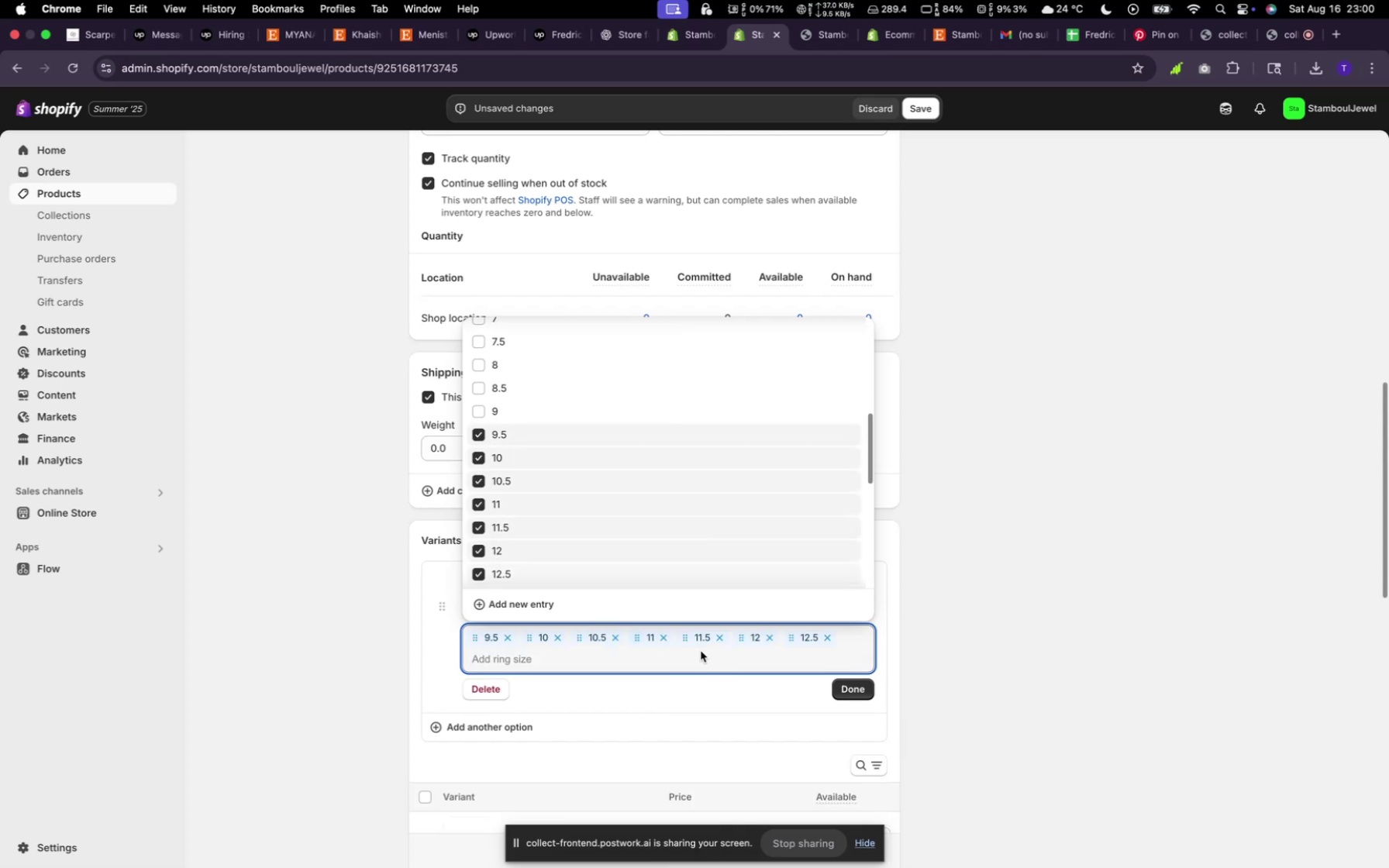 
scroll: coordinate [586, 549], scroll_direction: down, amount: 7.0
 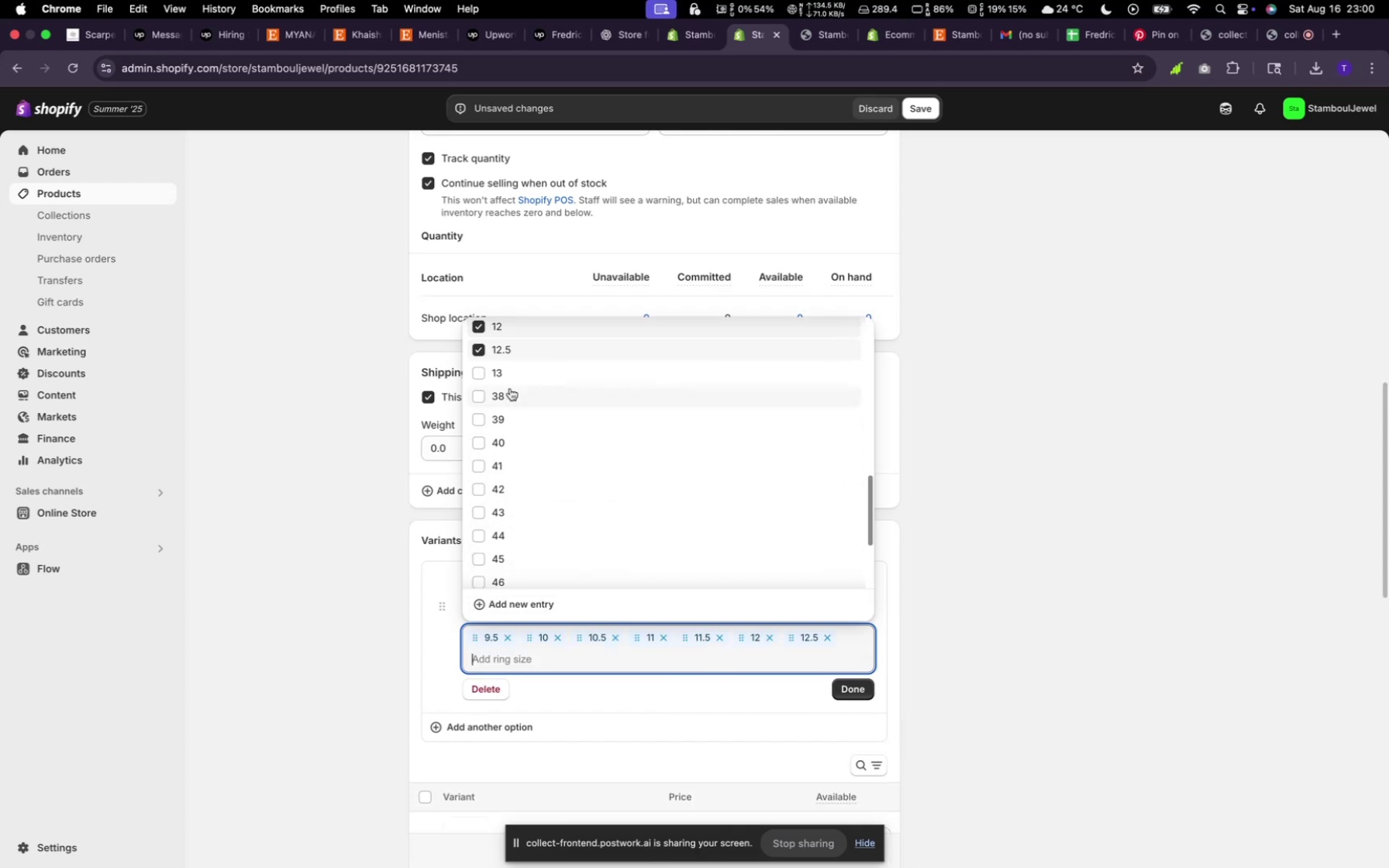 
left_click([512, 377])
 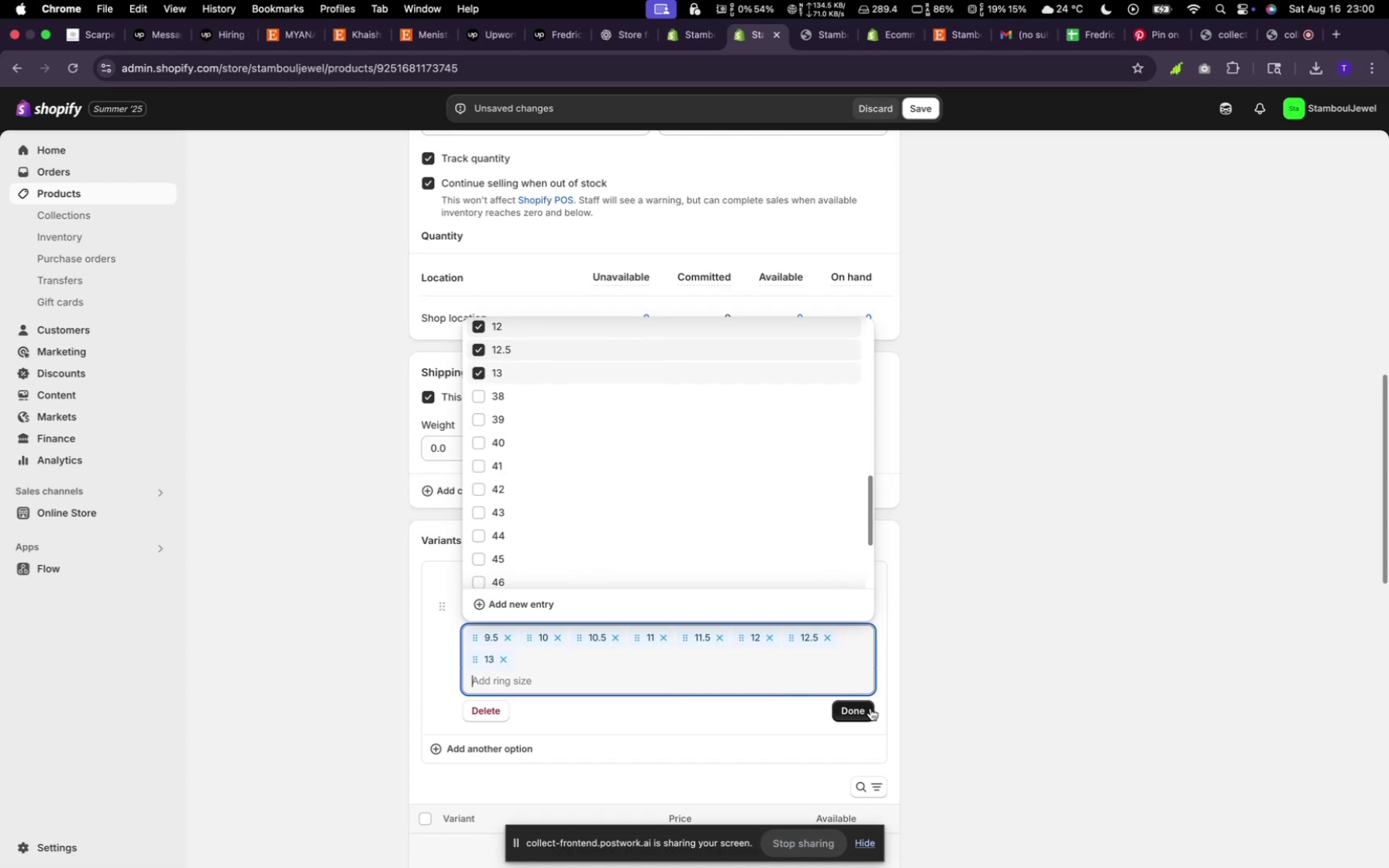 
left_click([870, 708])
 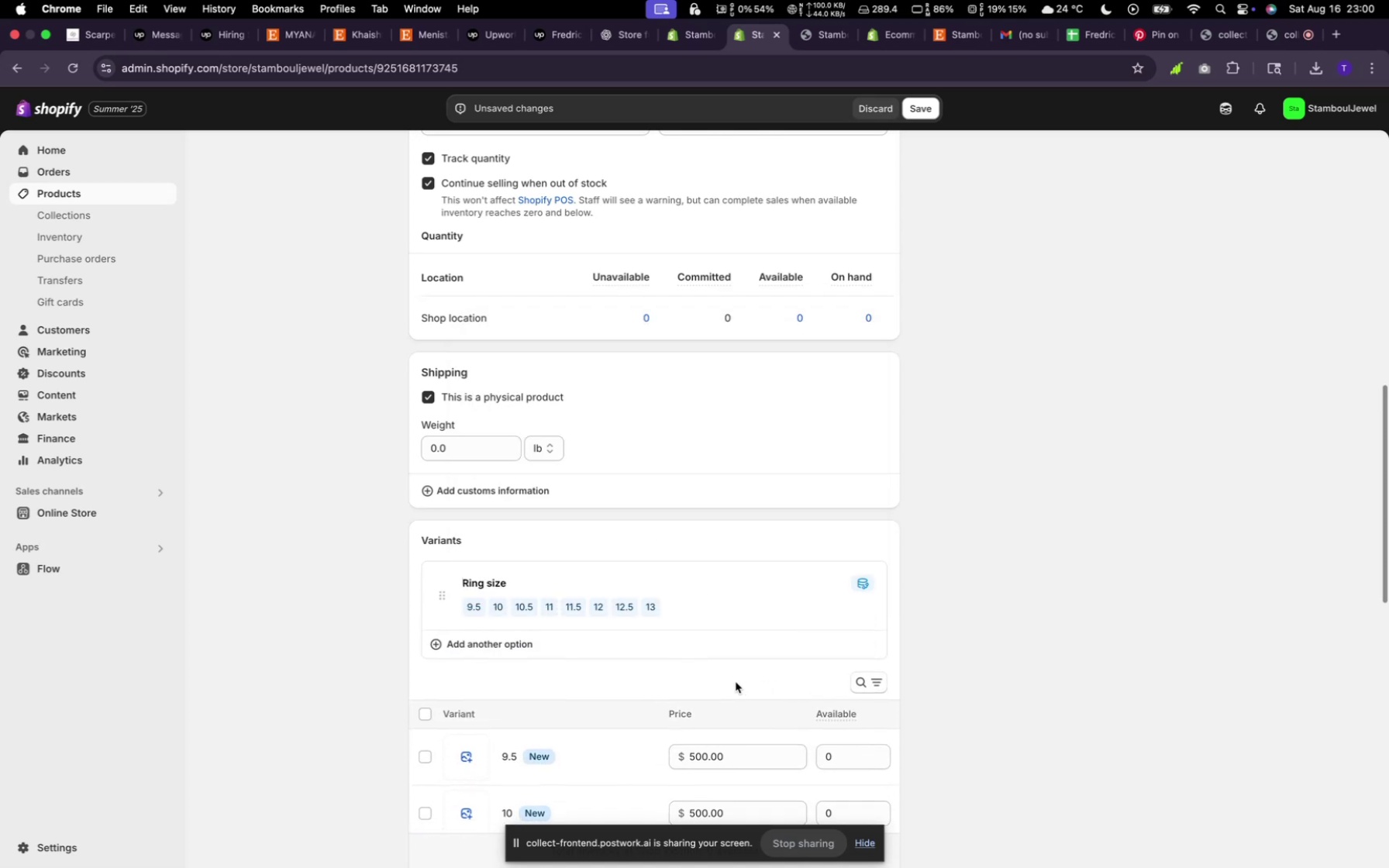 
scroll: coordinate [727, 659], scroll_direction: down, amount: 43.0
 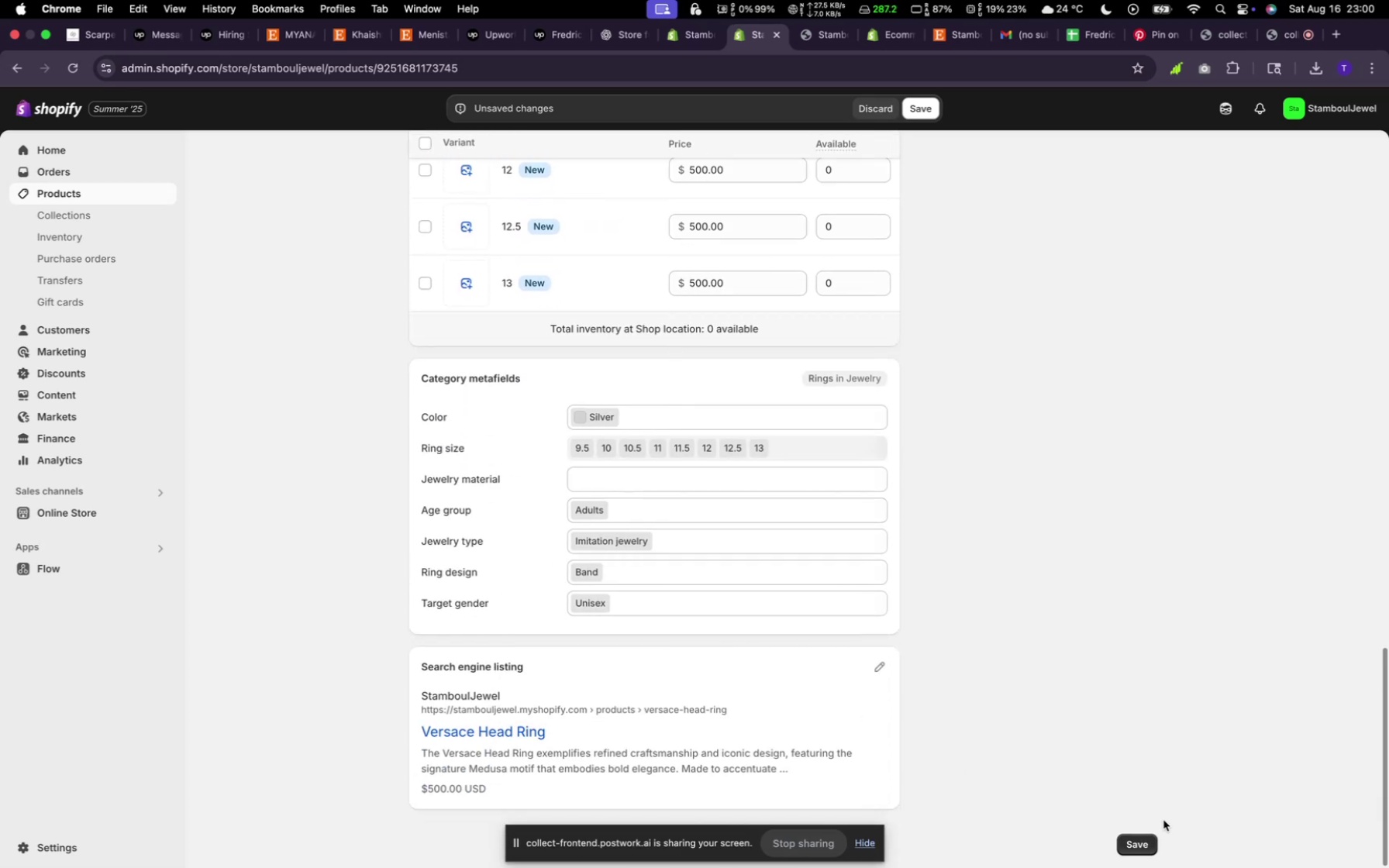 
left_click([1145, 834])
 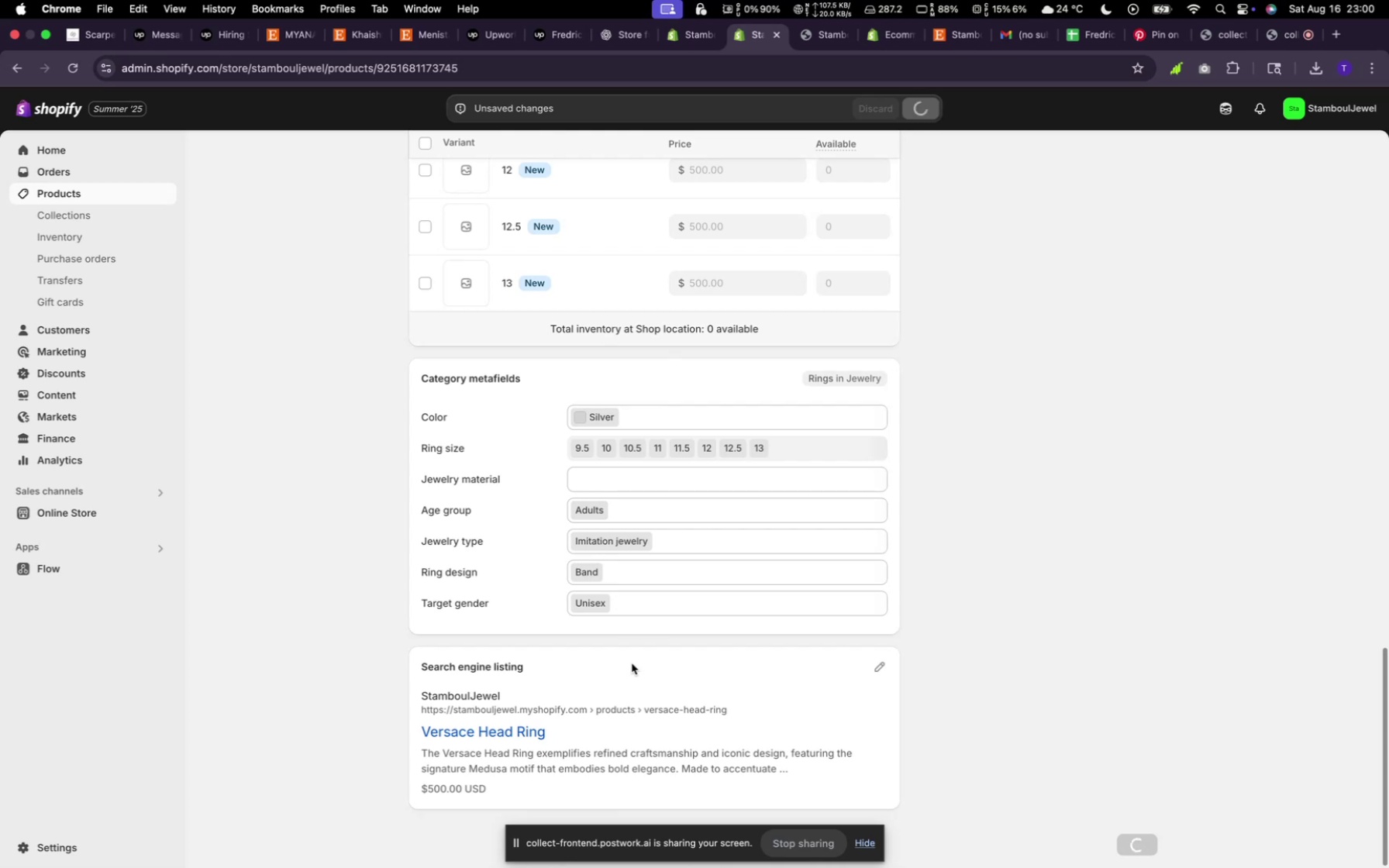 
wait(5.37)
 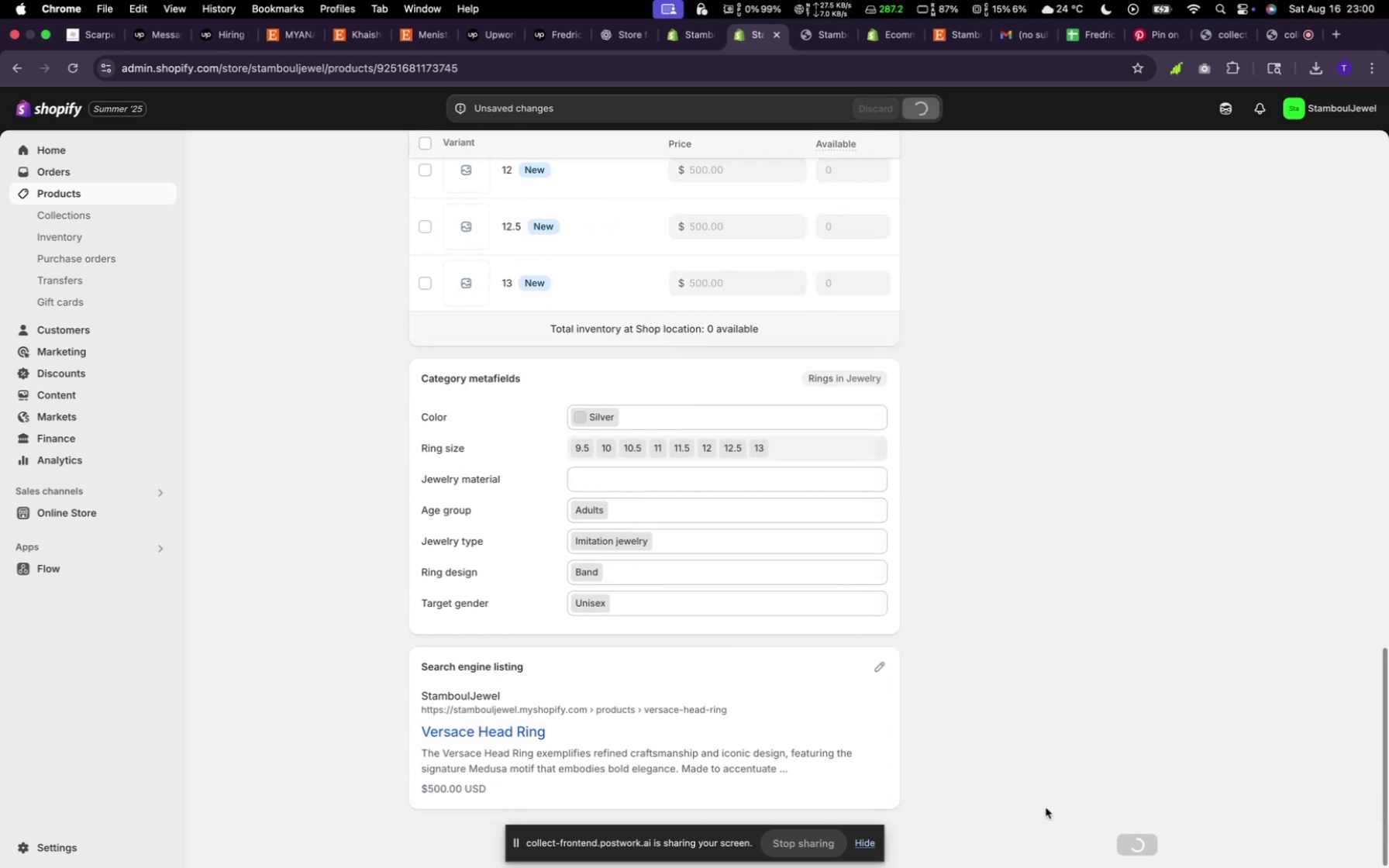 
scroll: coordinate [646, 557], scroll_direction: up, amount: 16.0
 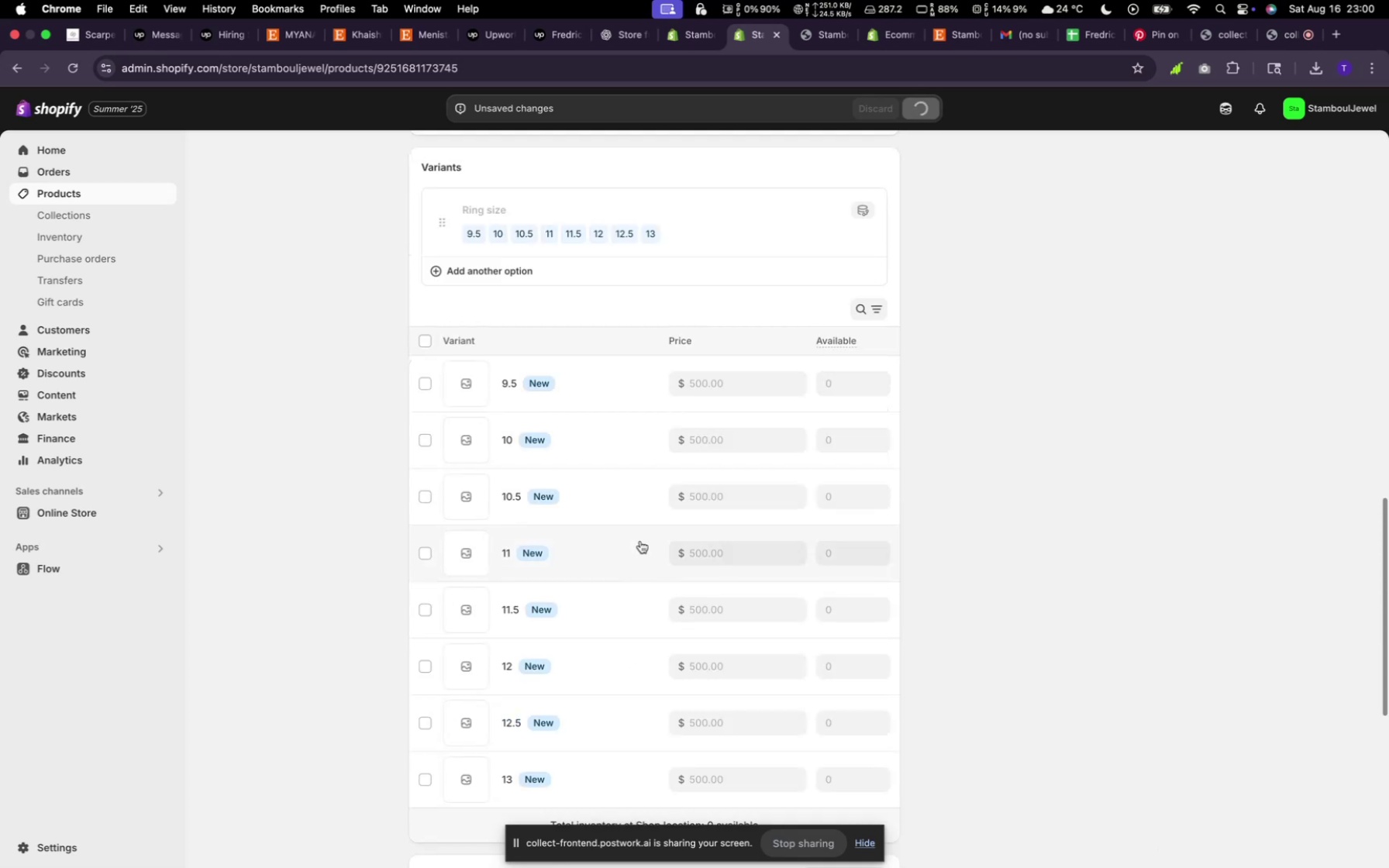 
scroll: coordinate [640, 541], scroll_direction: down, amount: 1.0
 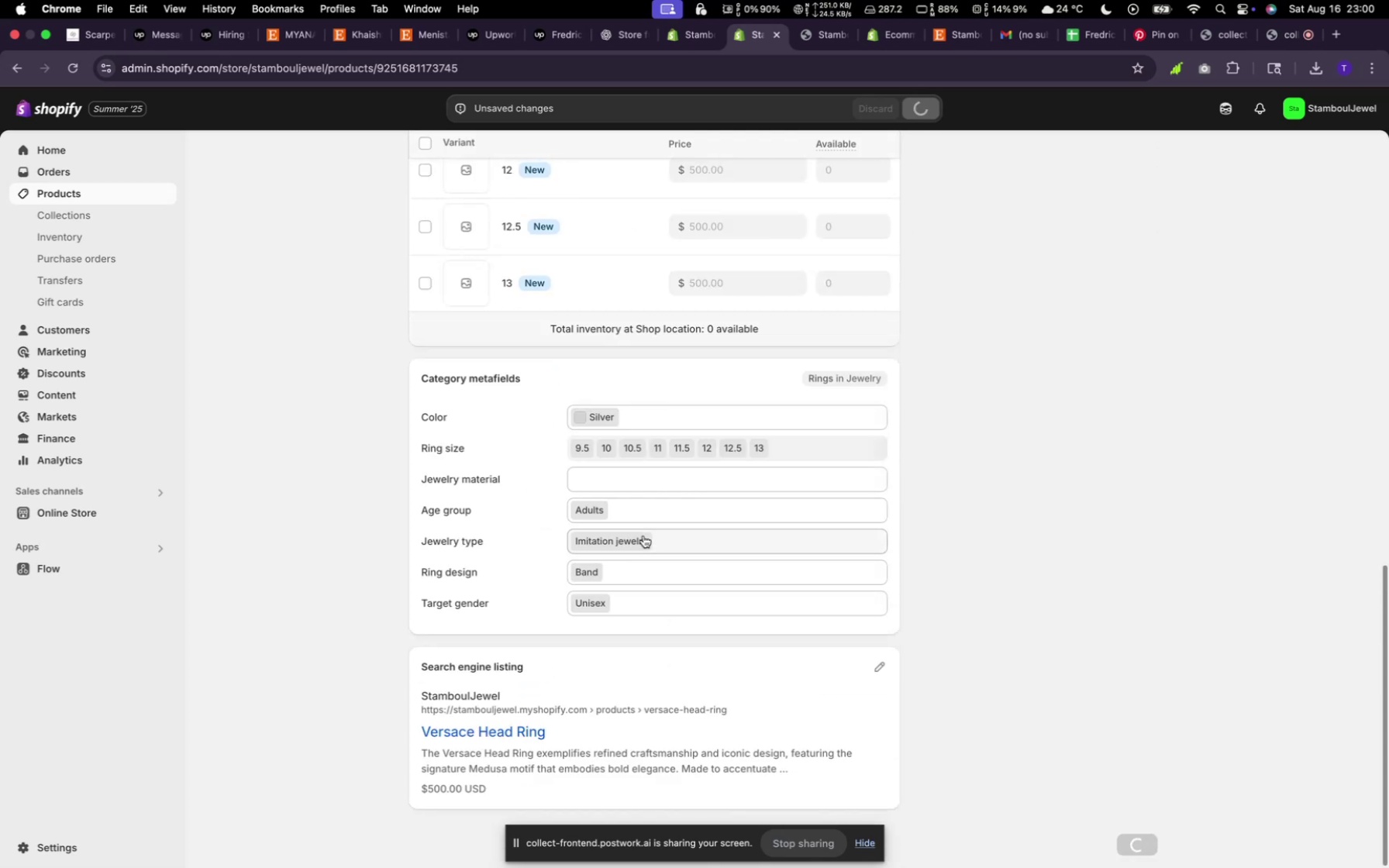 
scroll: coordinate [478, 253], scroll_direction: up, amount: 66.0
 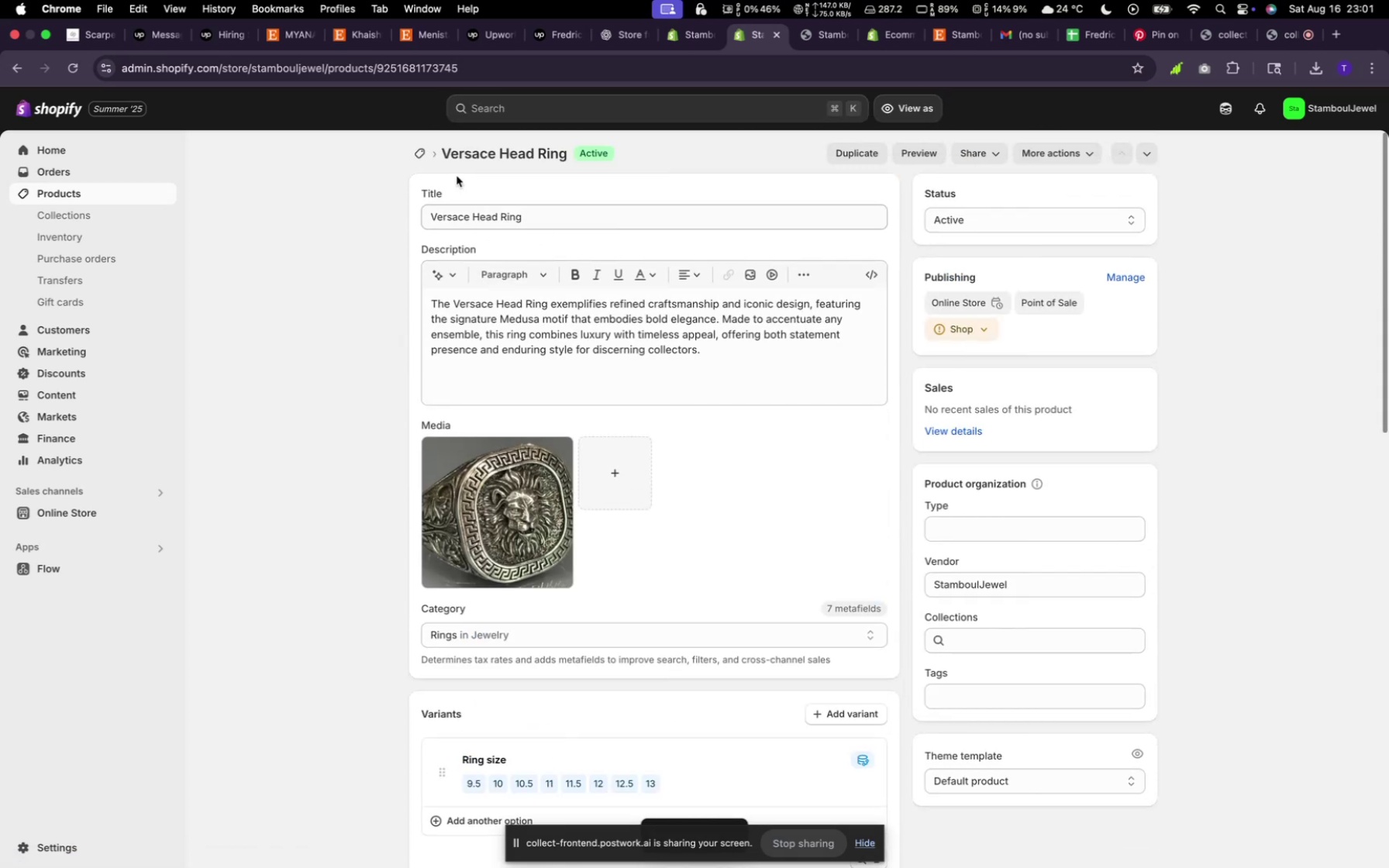 
mouse_move([424, 164])
 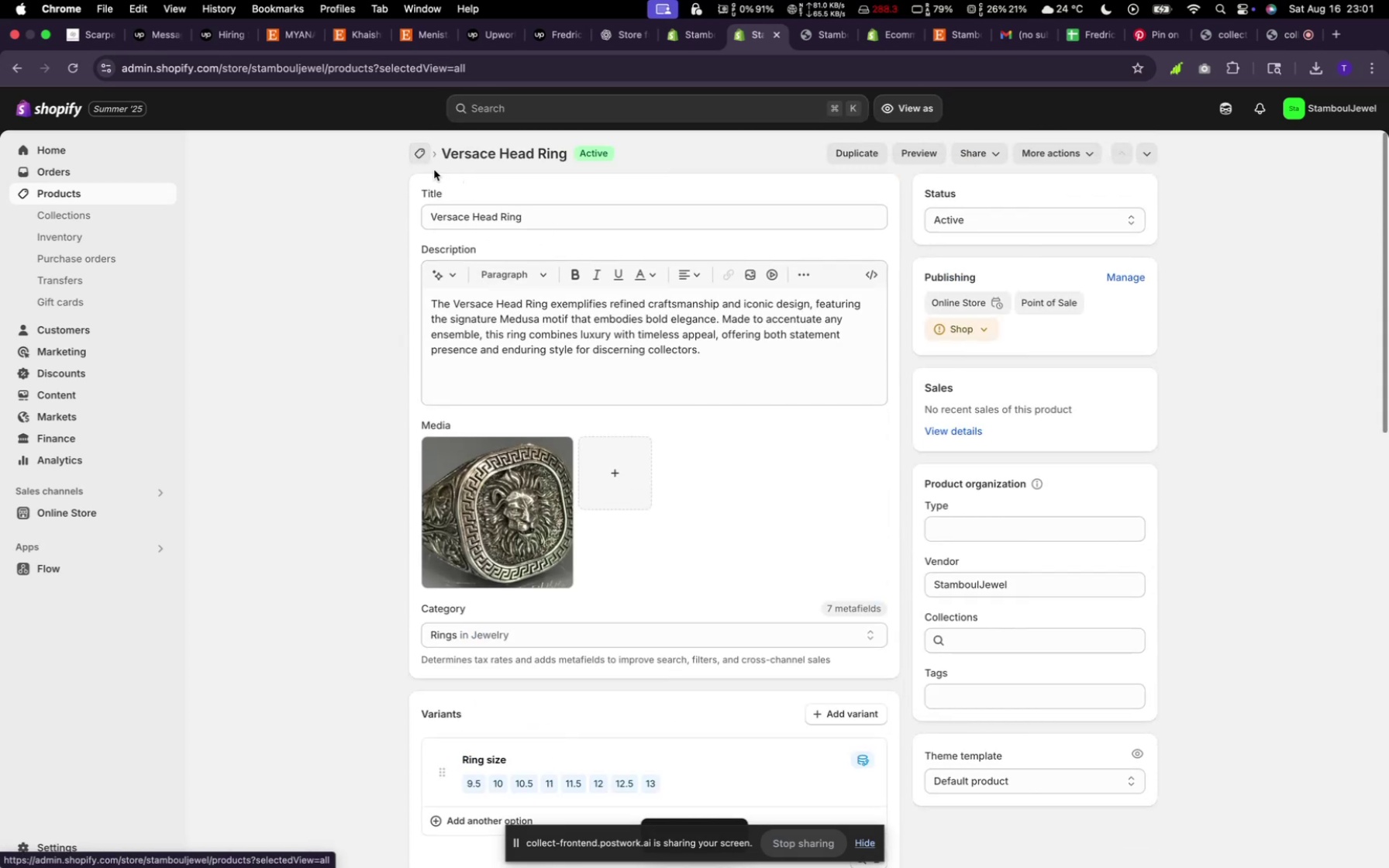 
mouse_move([441, 171])
 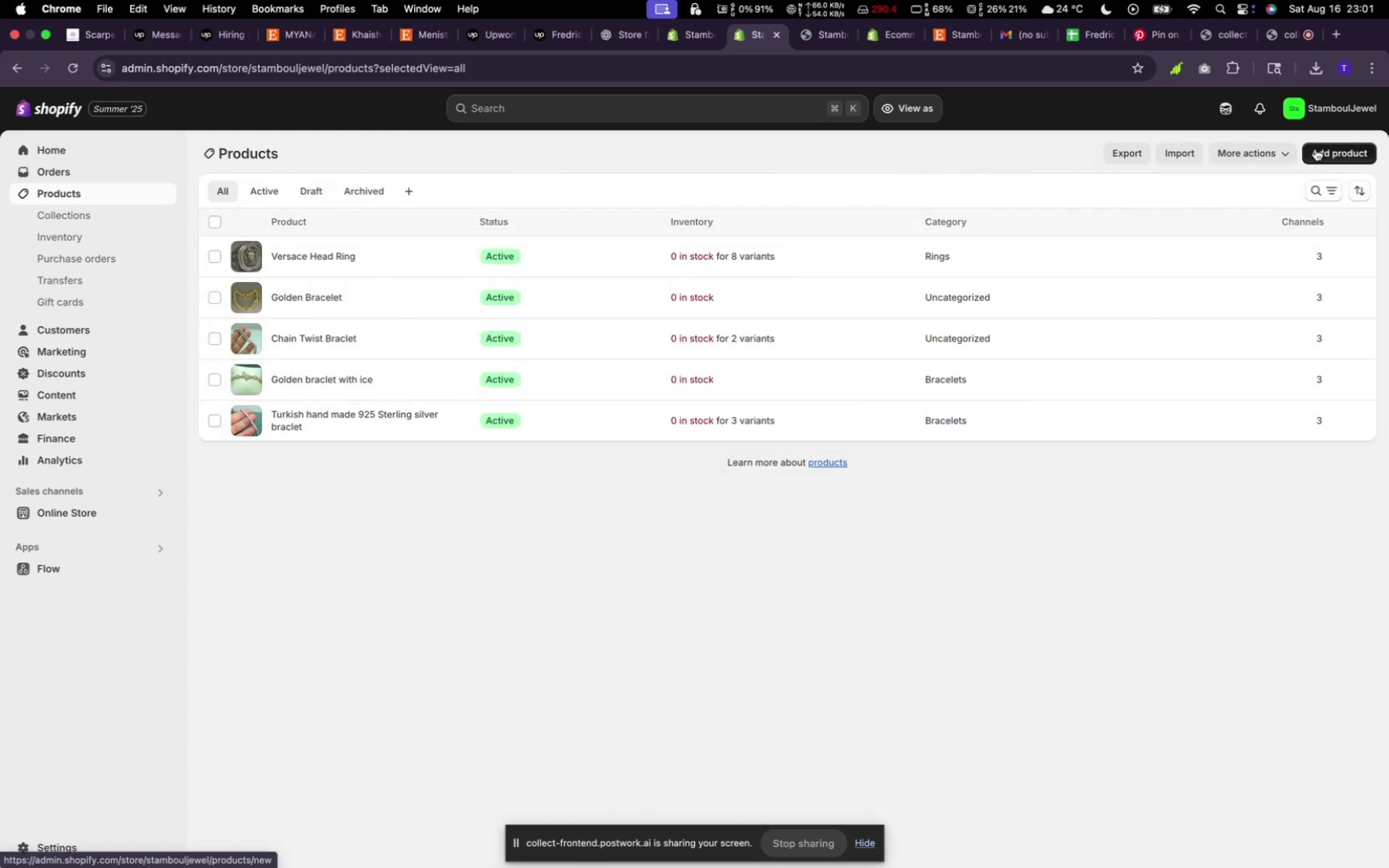 
left_click([1337, 154])
 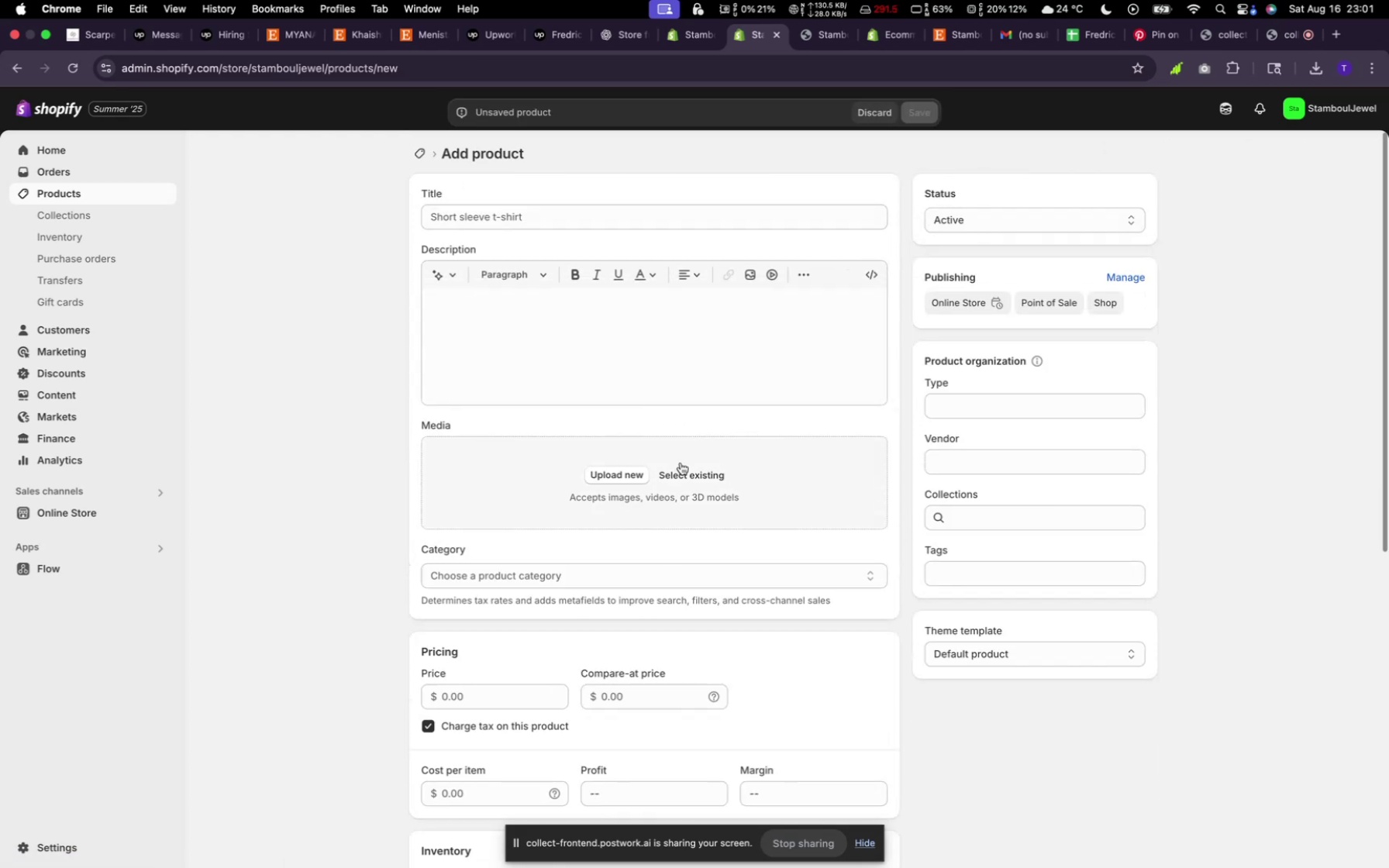 
left_click([682, 466])
 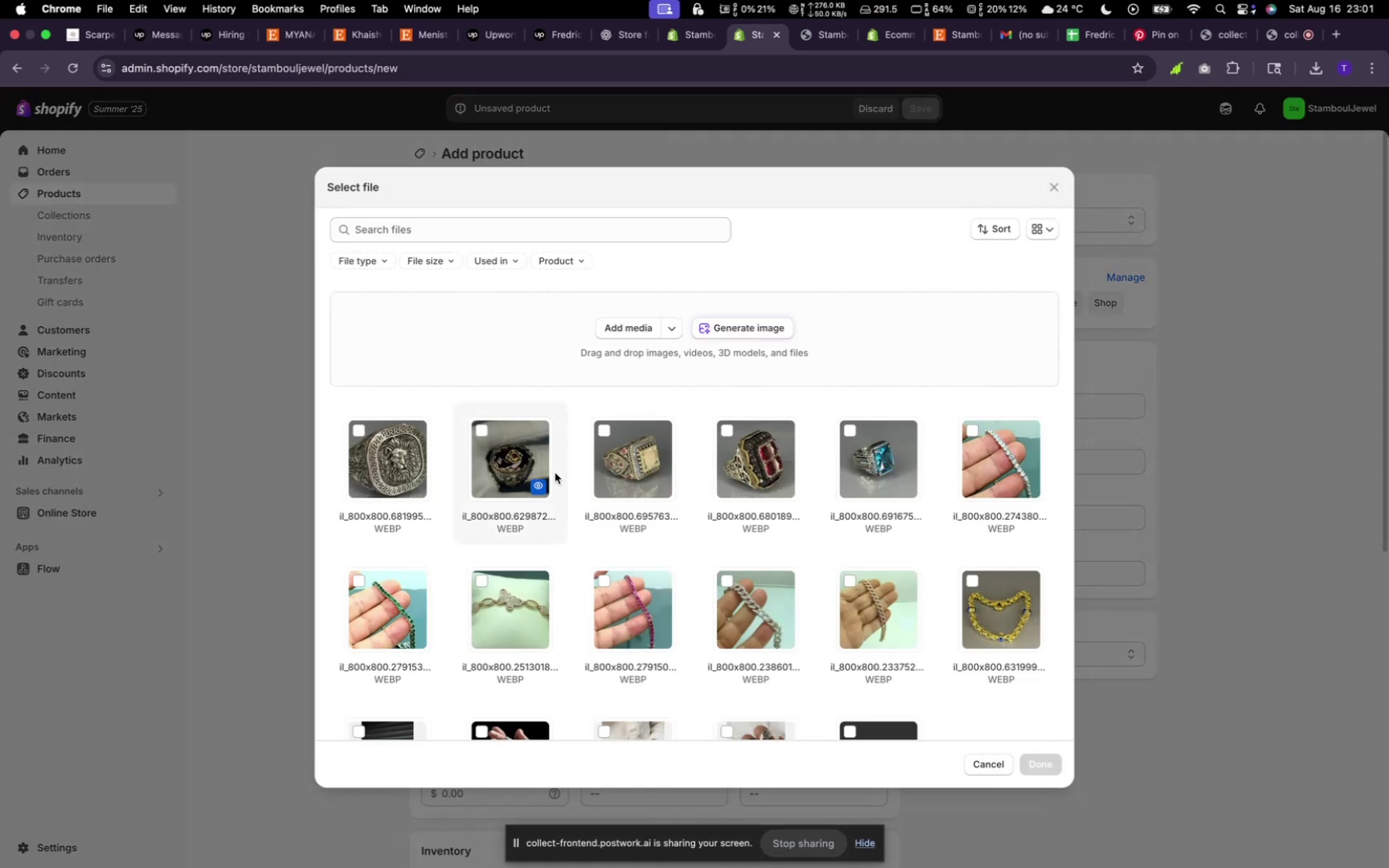 
left_click([517, 460])
 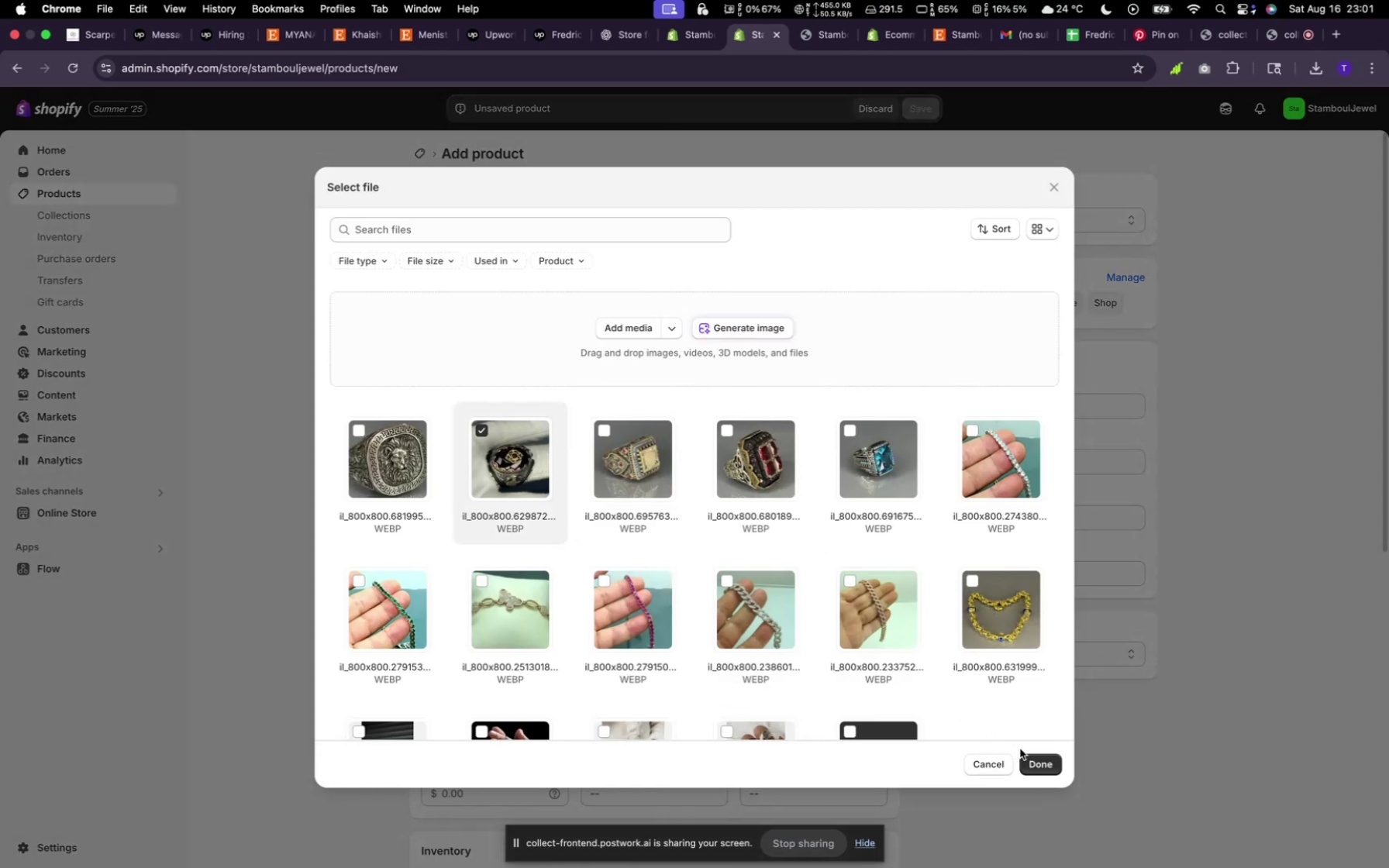 
left_click([1055, 769])
 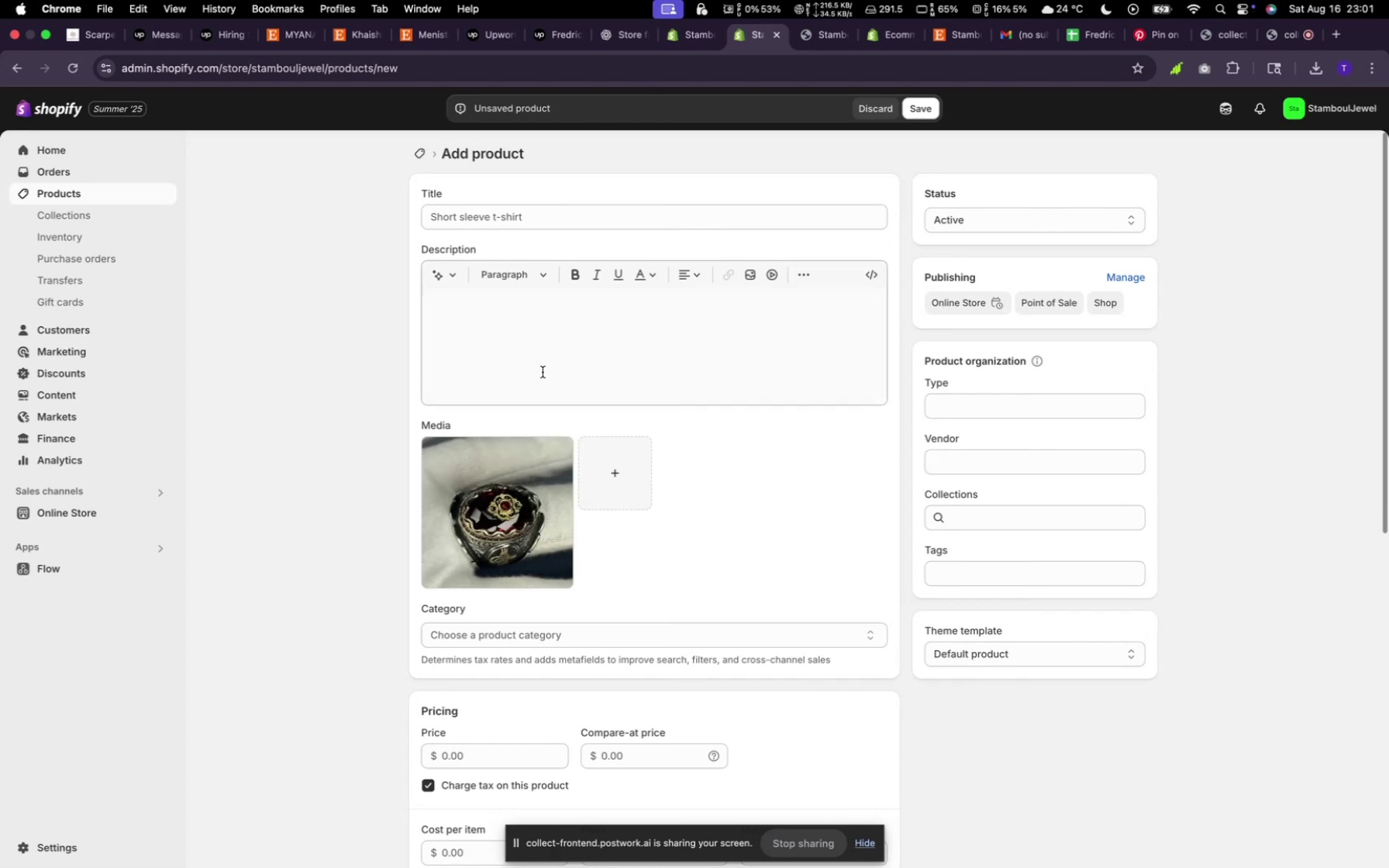 
left_click([474, 205])
 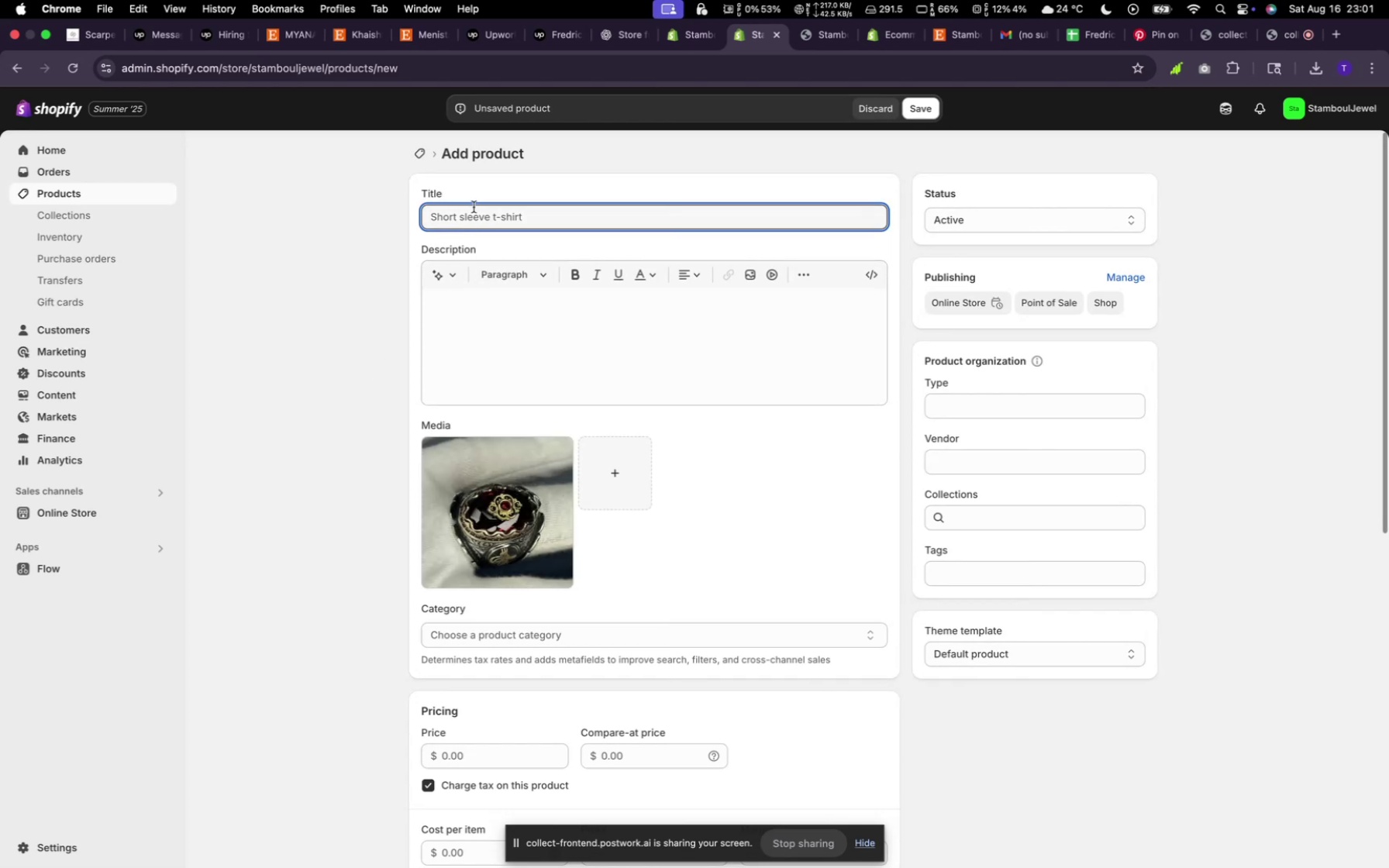 
type(Family Crest Ring)
 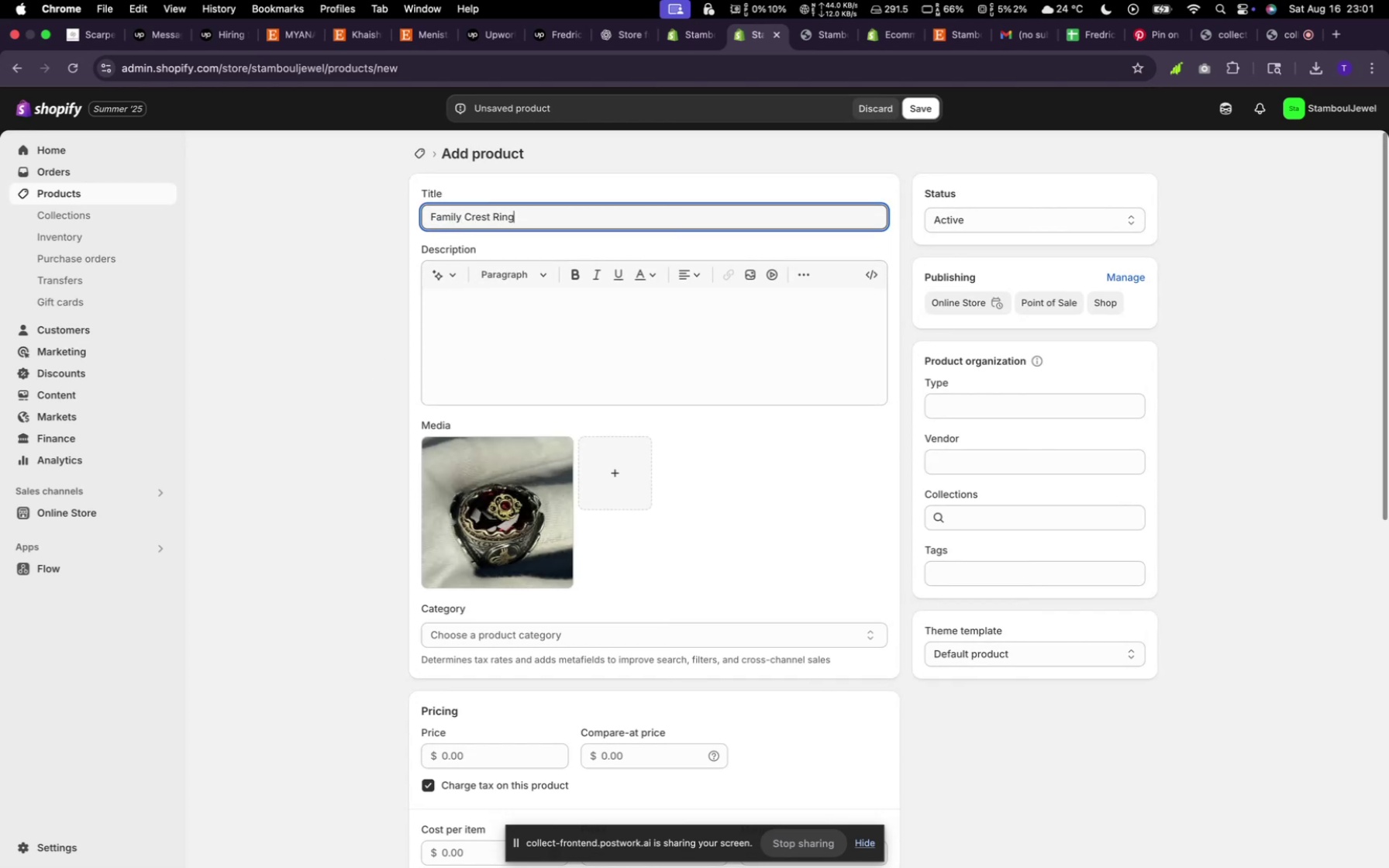 
left_click([442, 268])
 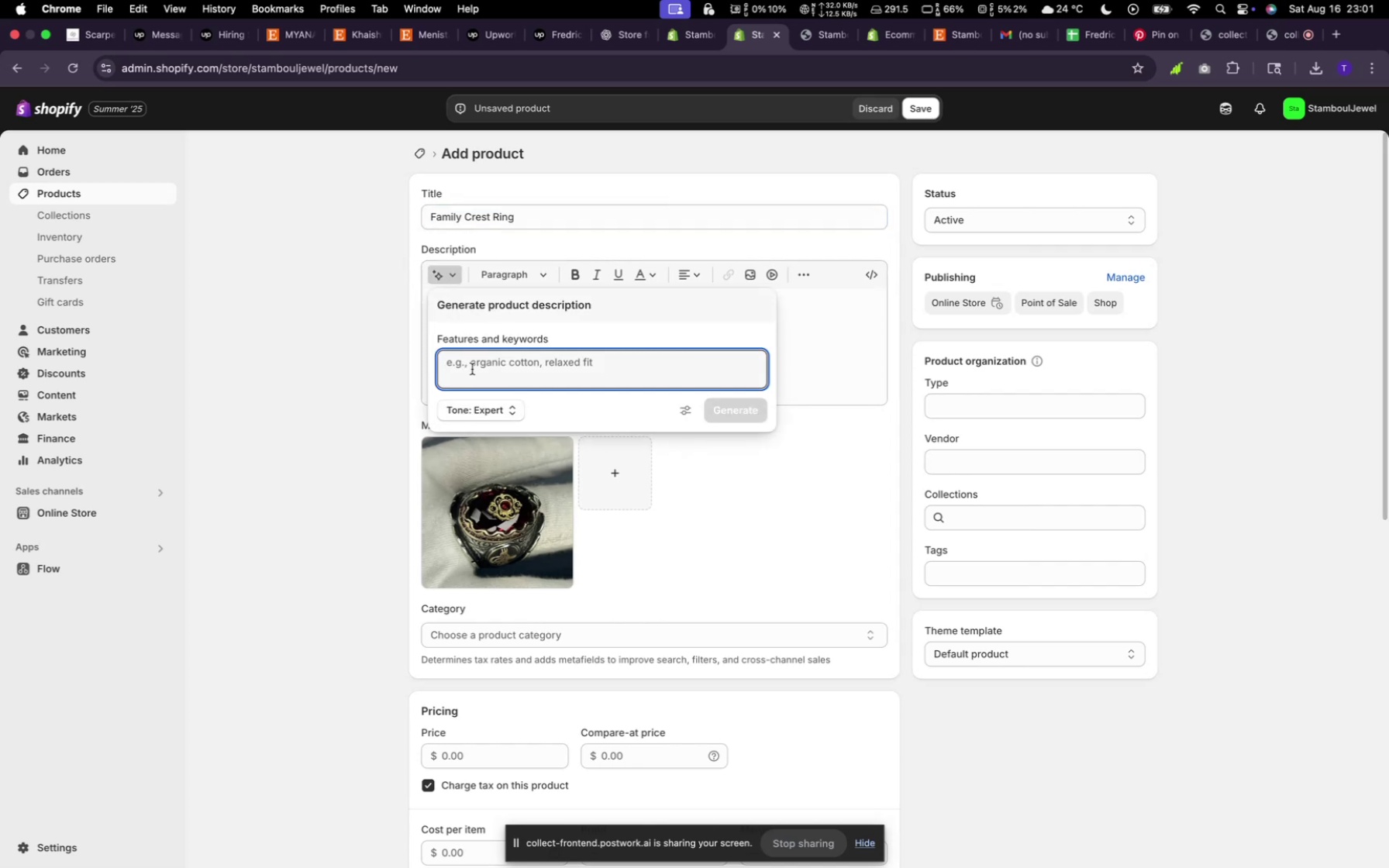 
type(random)
 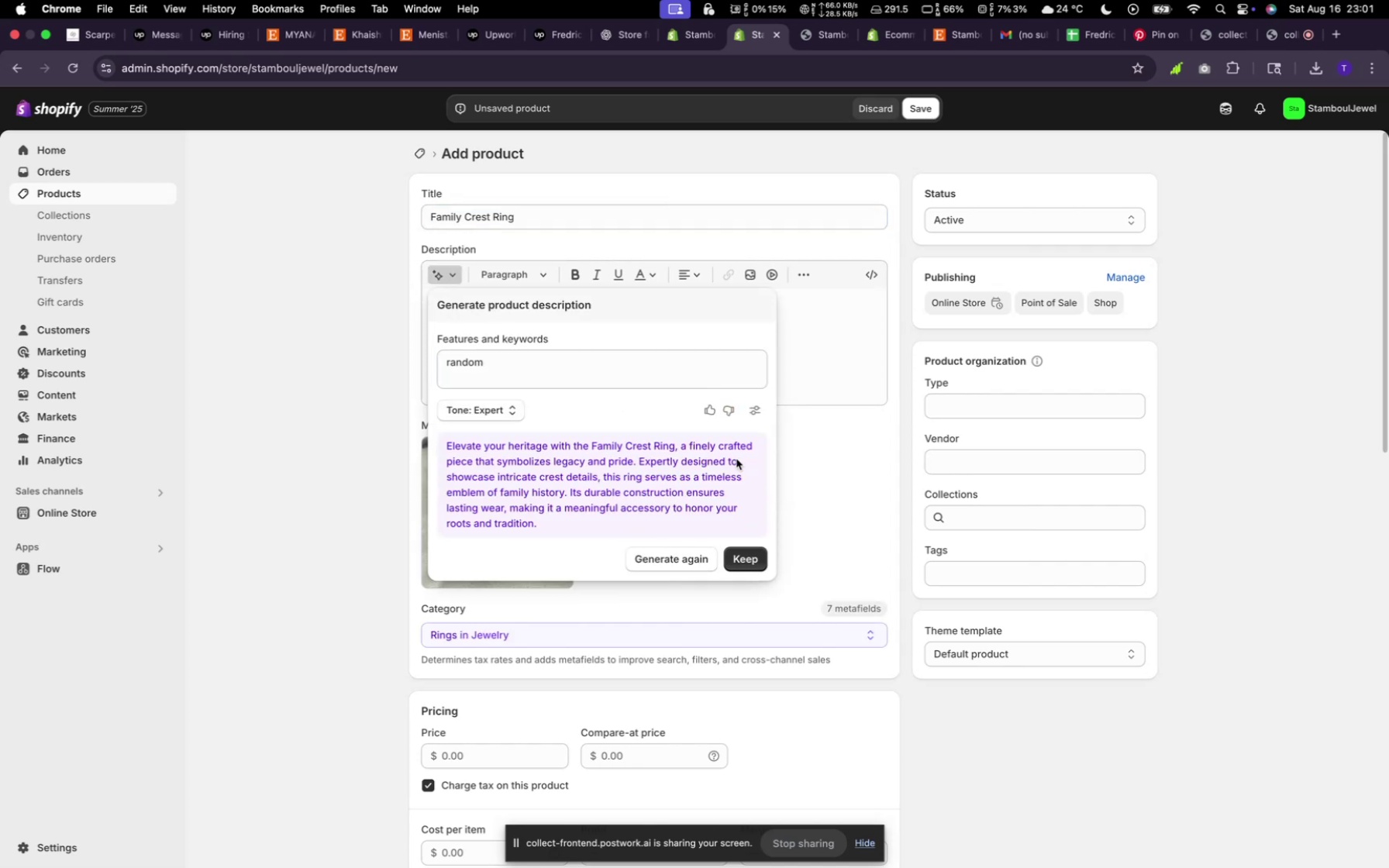 
wait(6.73)
 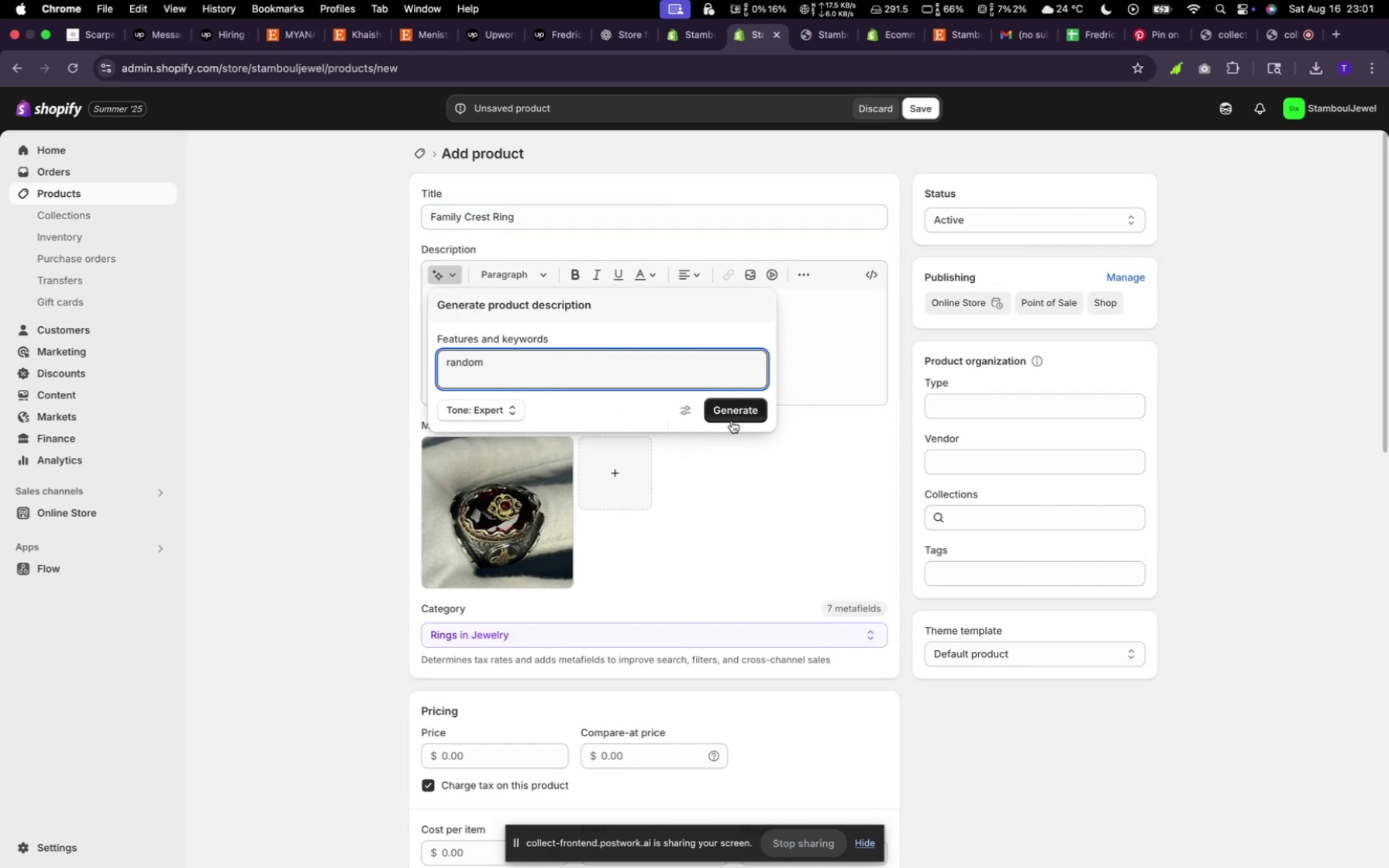 
left_click([749, 565])
 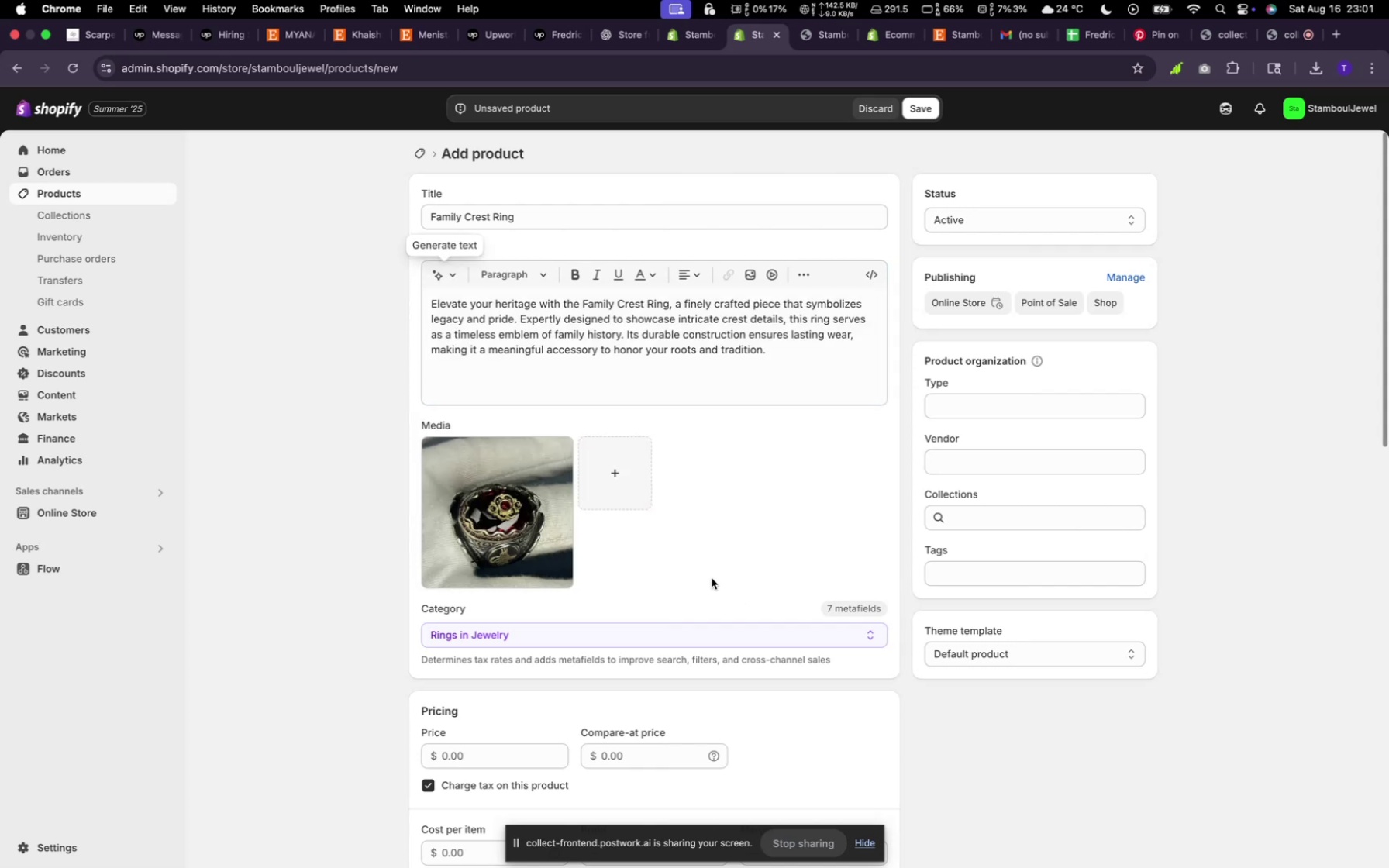 
scroll: coordinate [651, 611], scroll_direction: down, amount: 4.0
 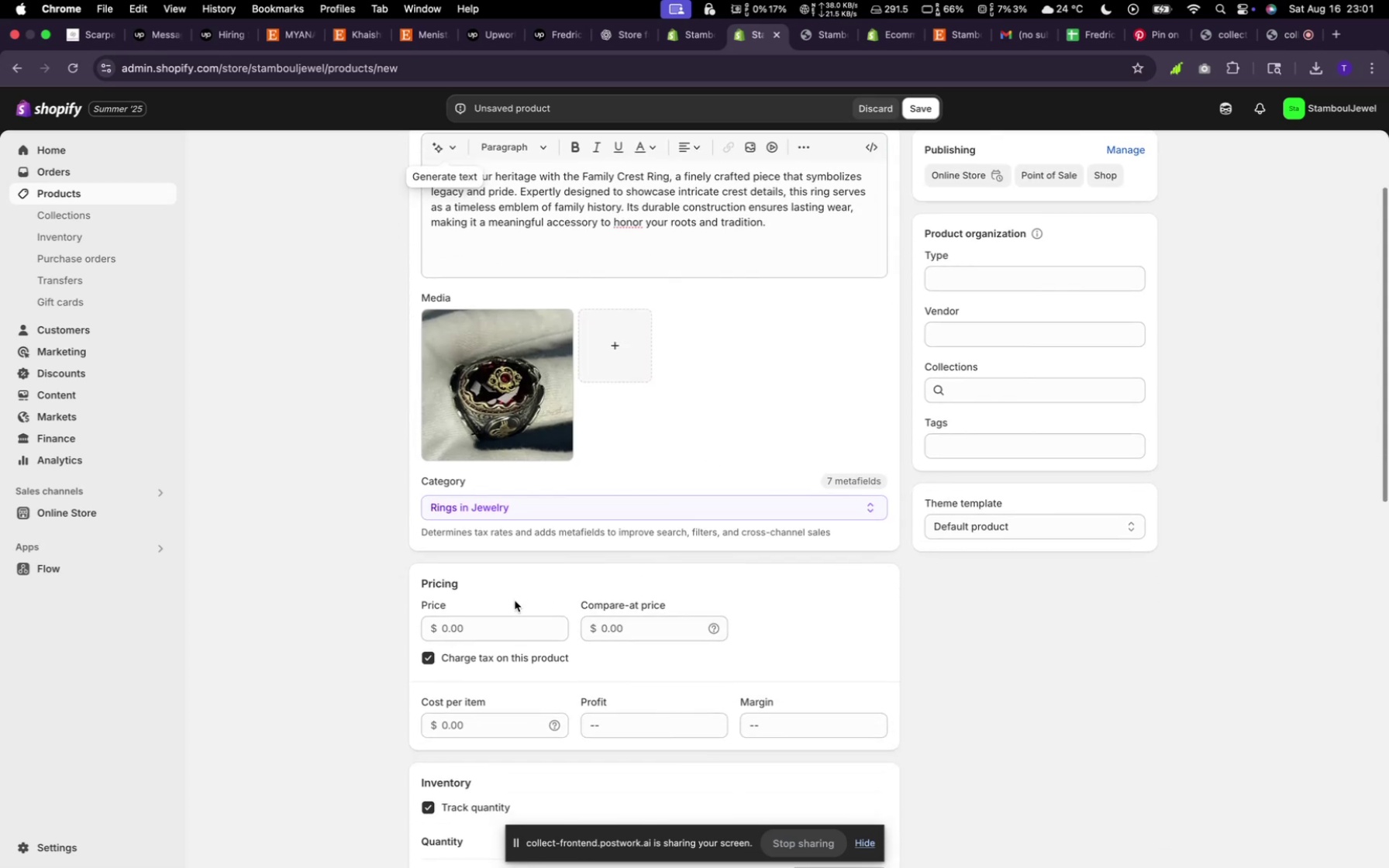 
left_click([507, 625])
 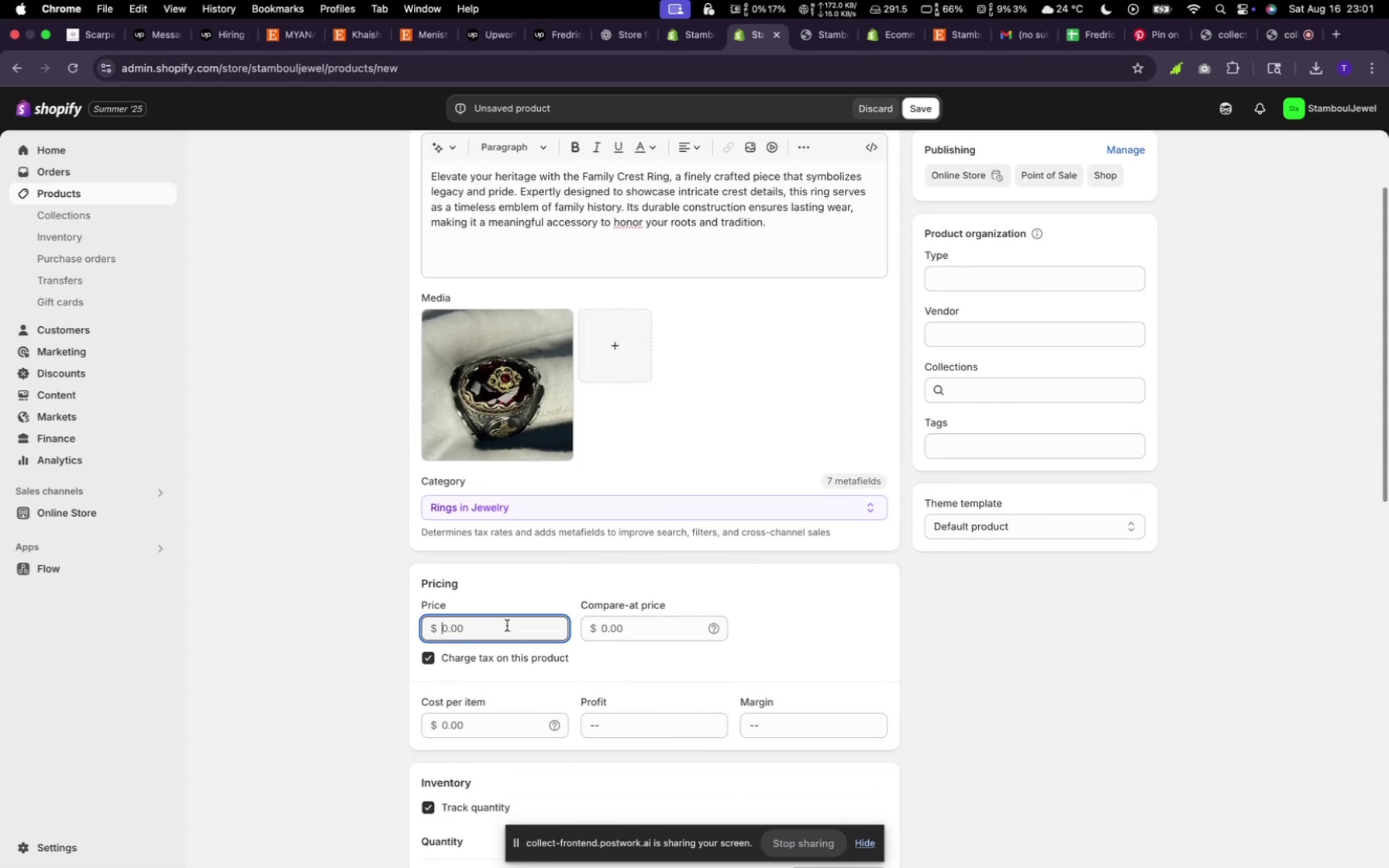 
type(390)
 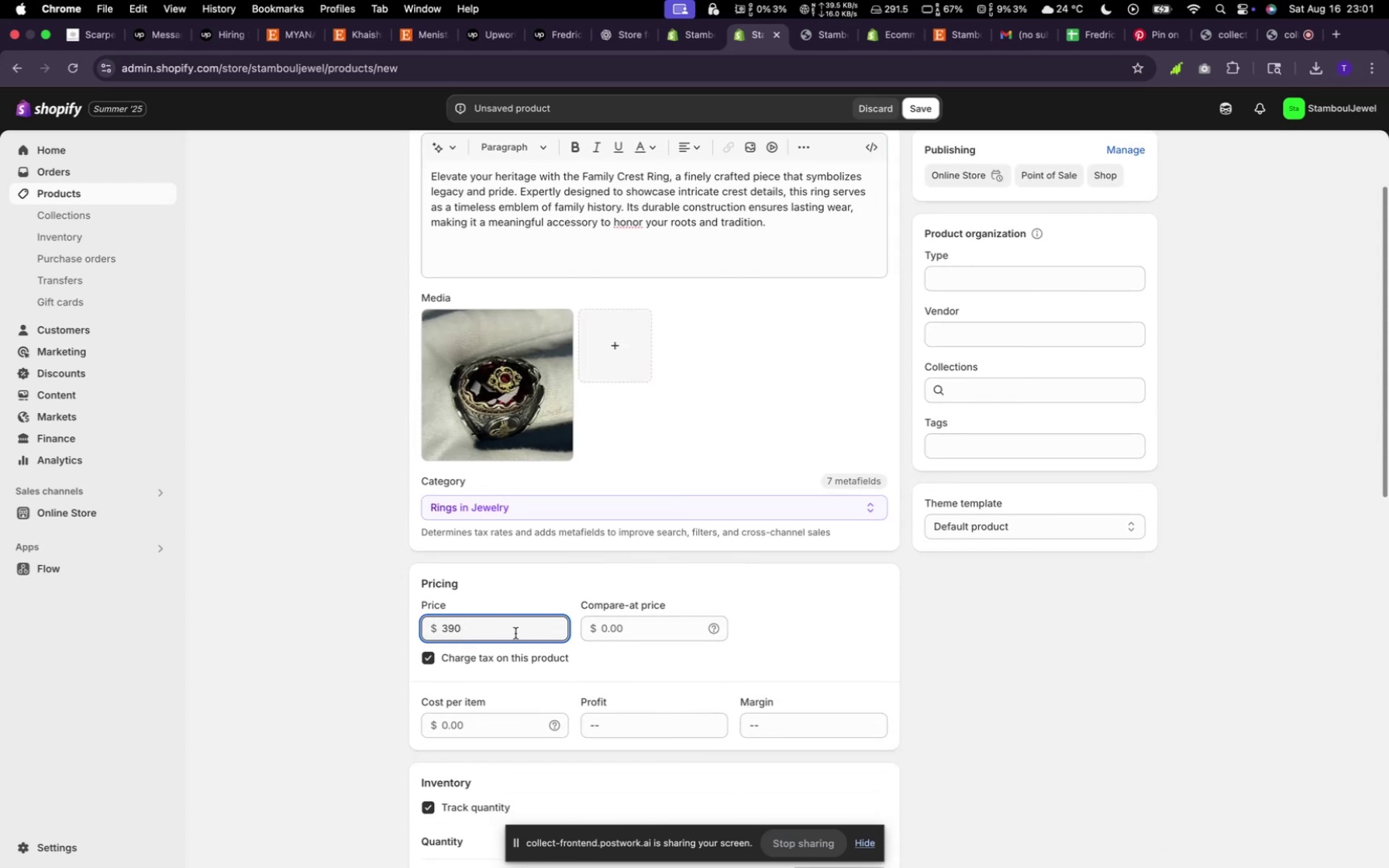 
scroll: coordinate [810, 755], scroll_direction: down, amount: 12.0
 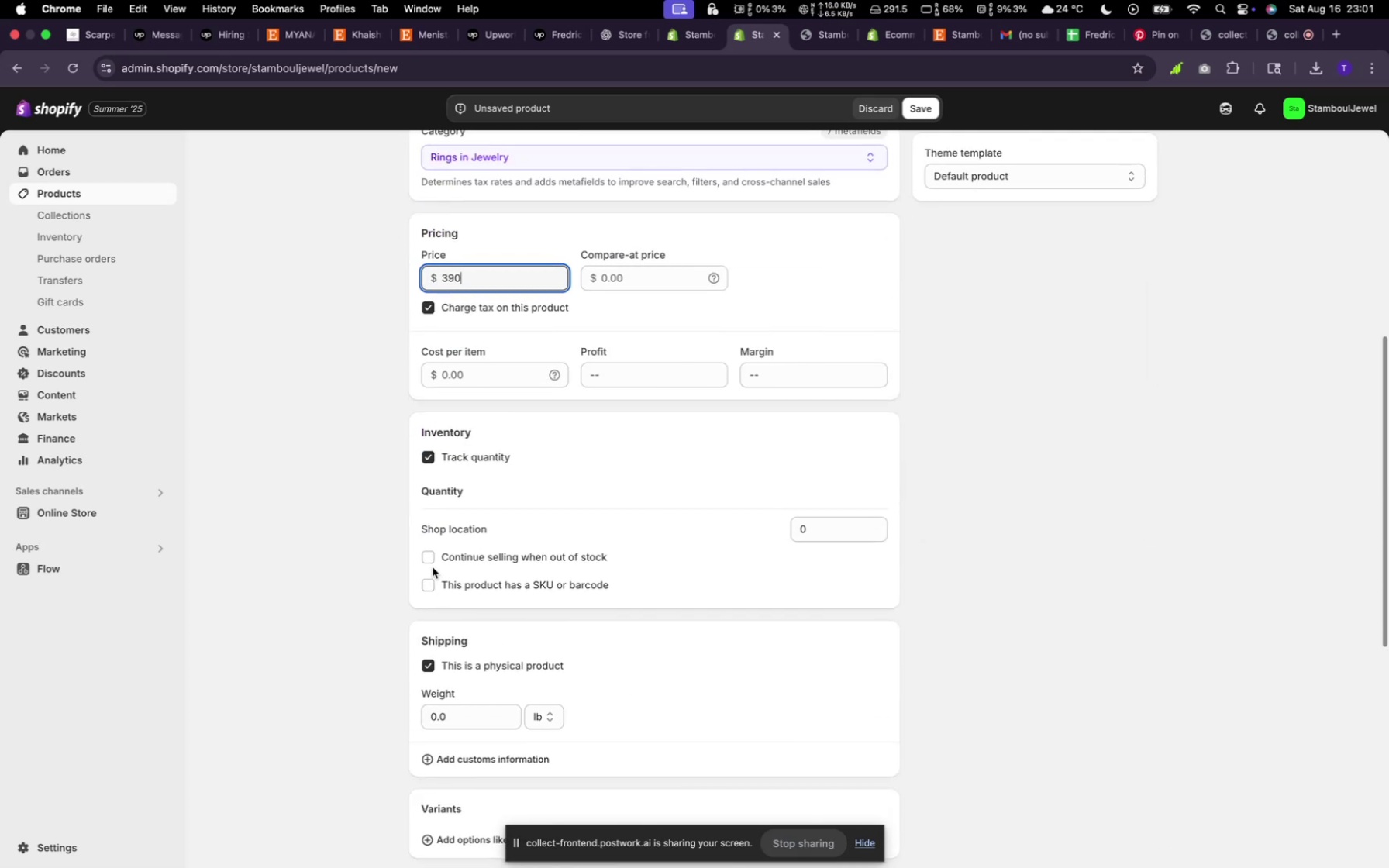 
left_click([431, 563])
 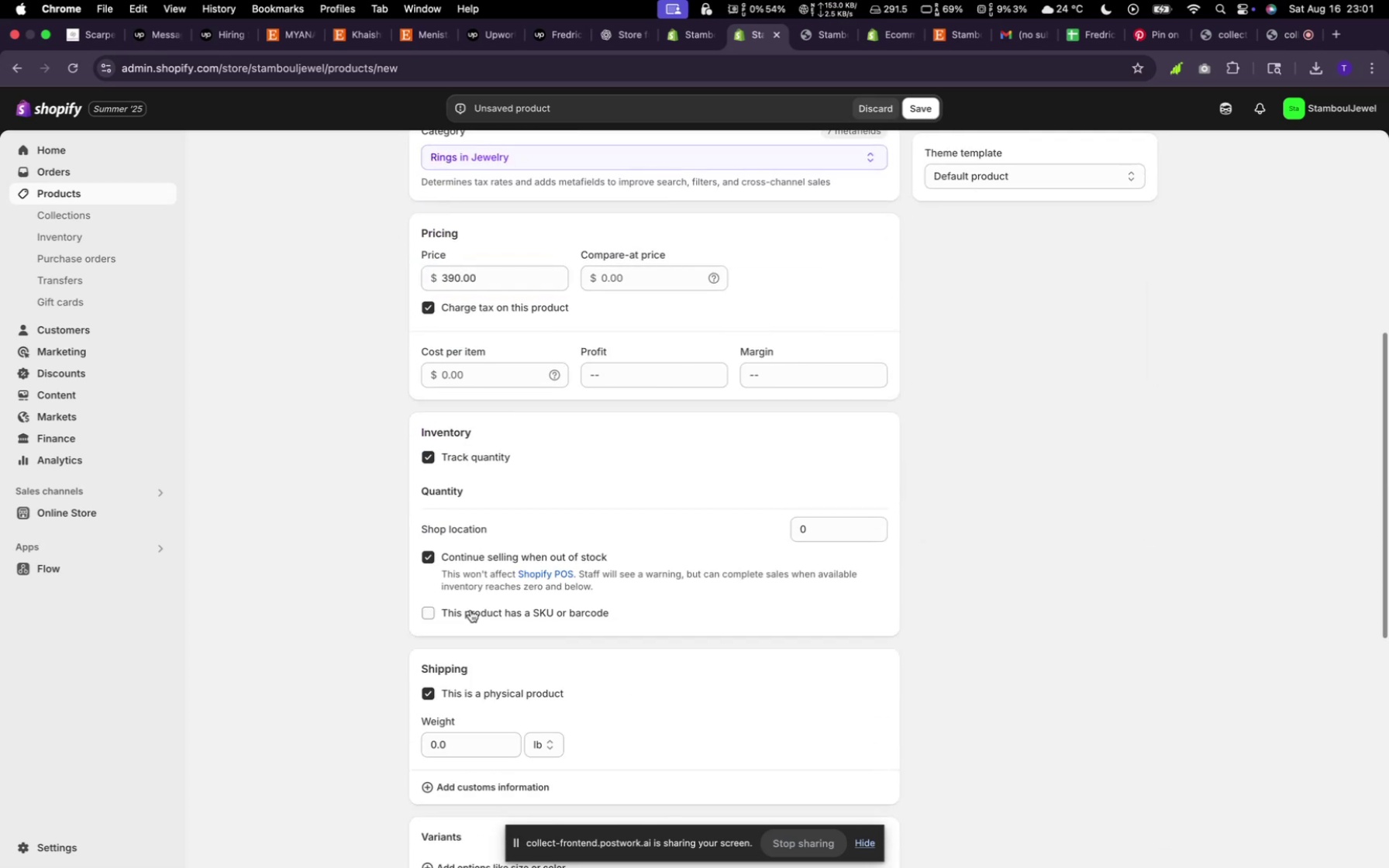 
scroll: coordinate [576, 661], scroll_direction: down, amount: 8.0
 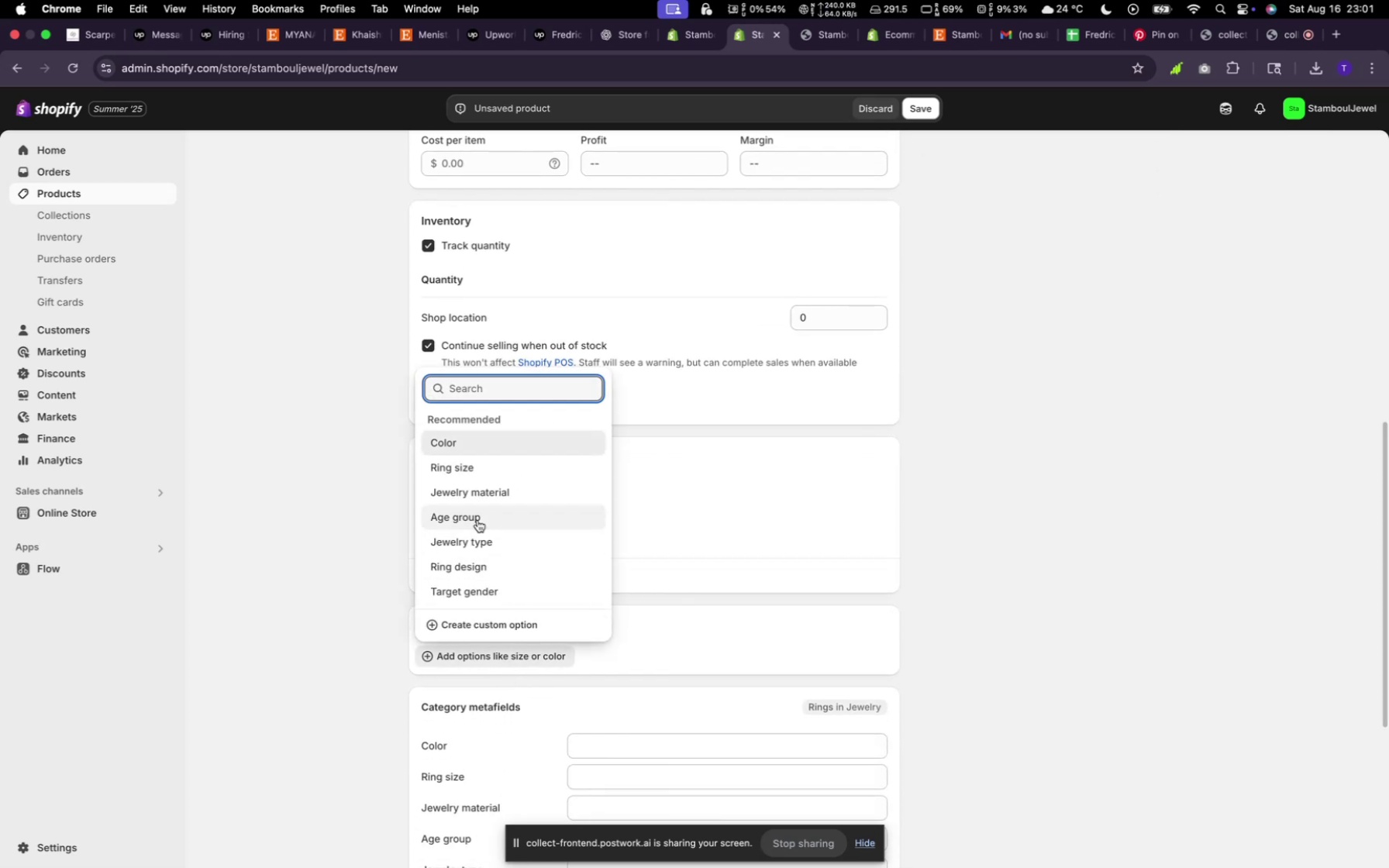 
left_click([465, 469])
 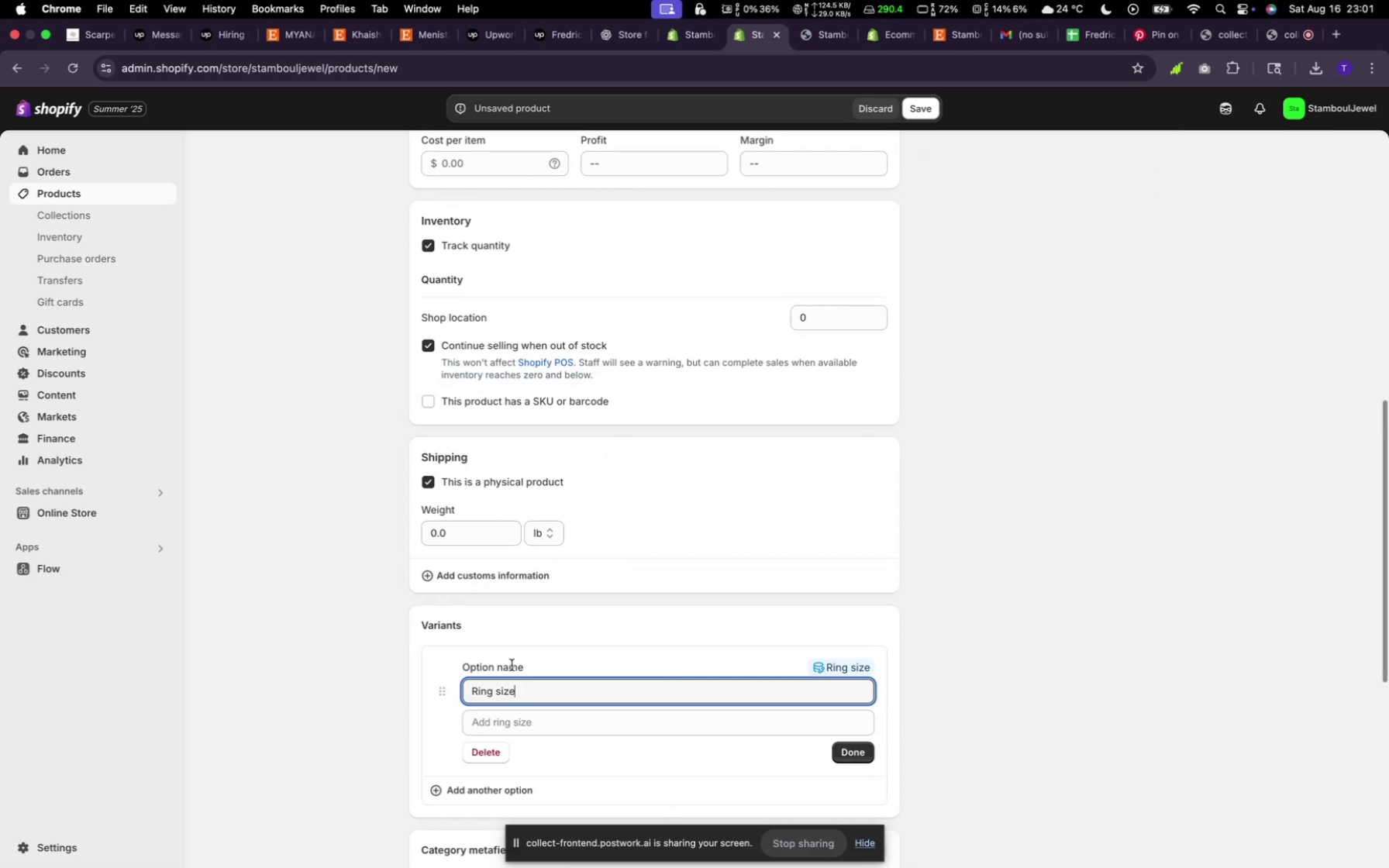 
left_click([529, 723])
 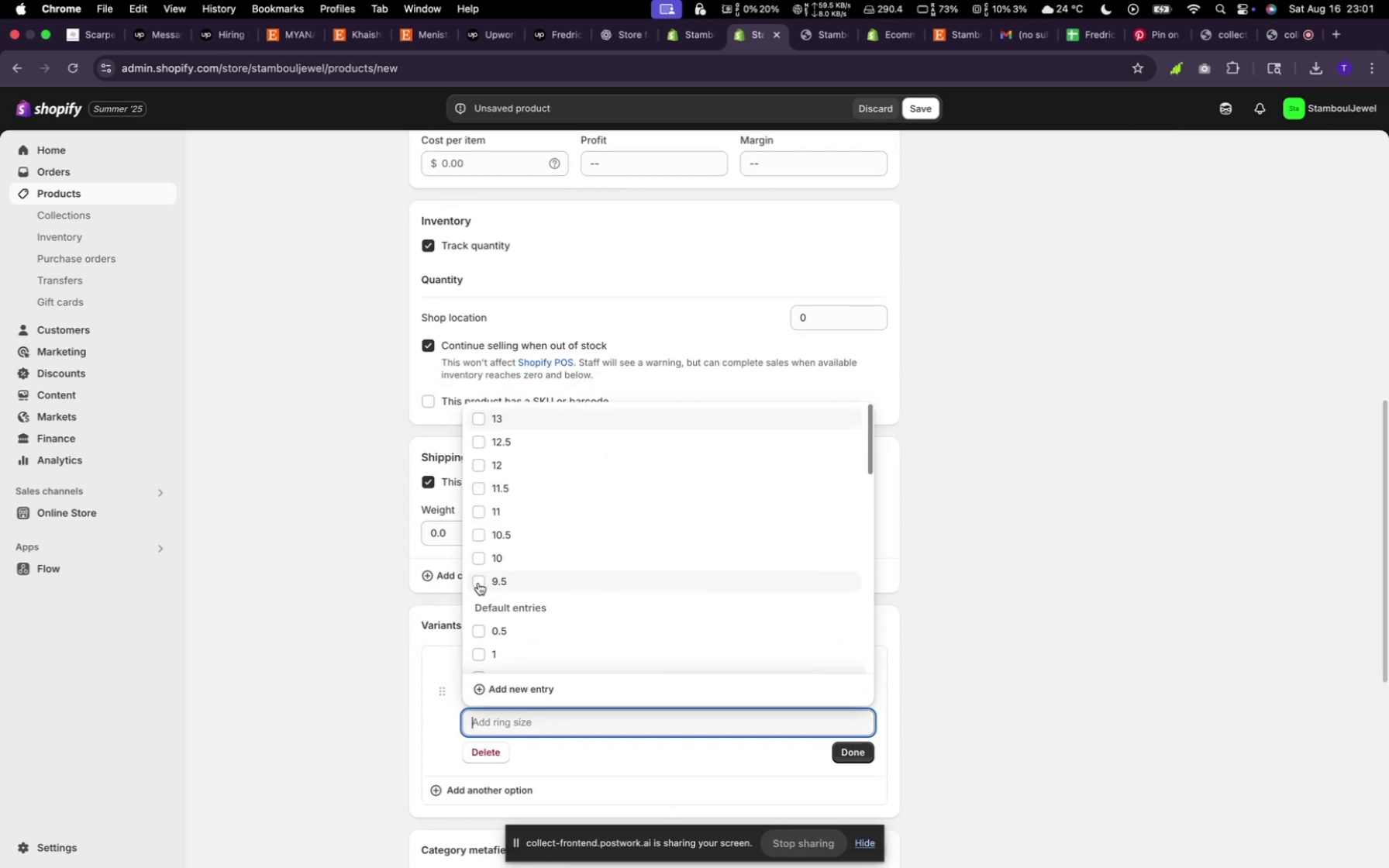 
left_click([477, 556])
 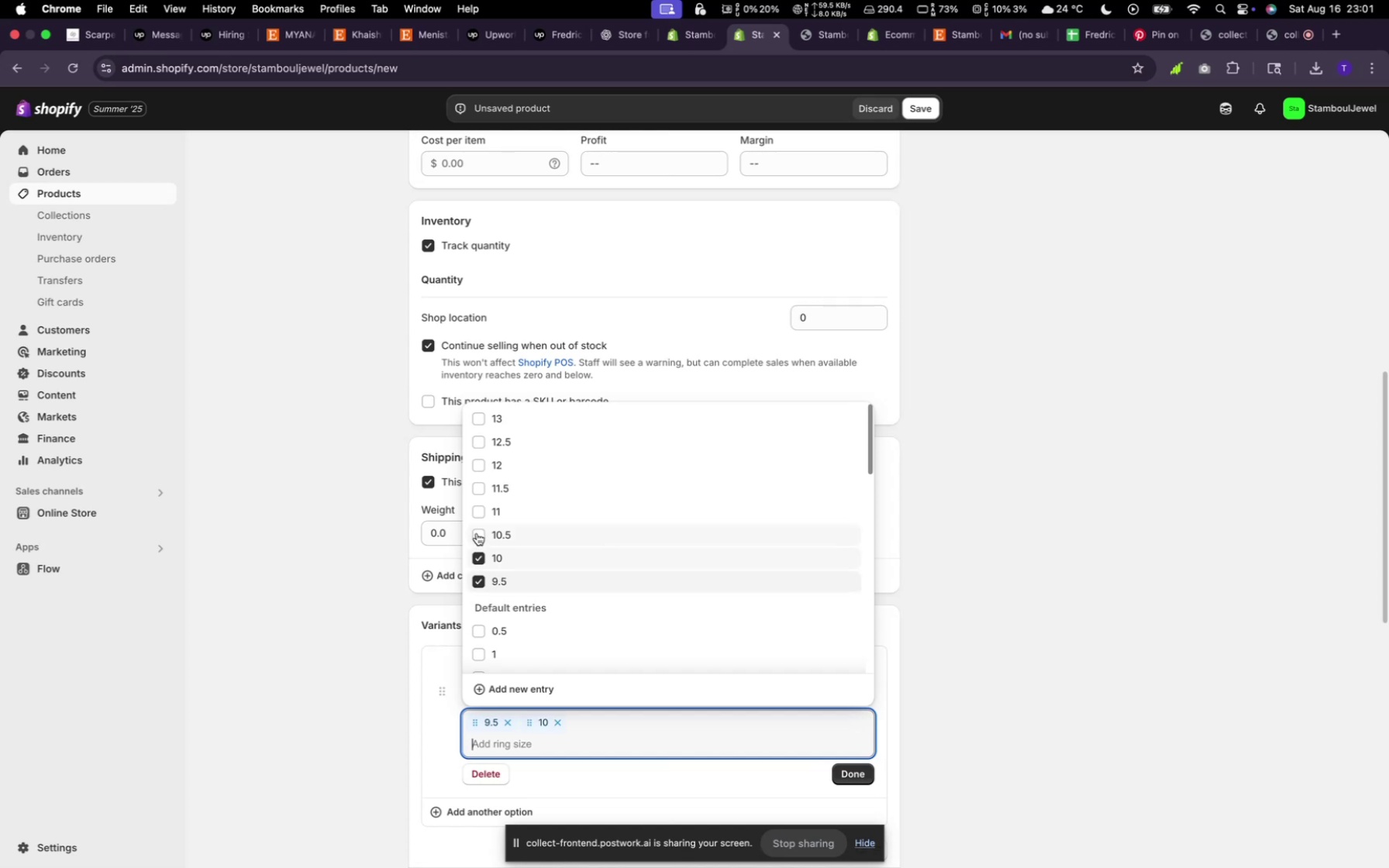 
left_click([477, 532])
 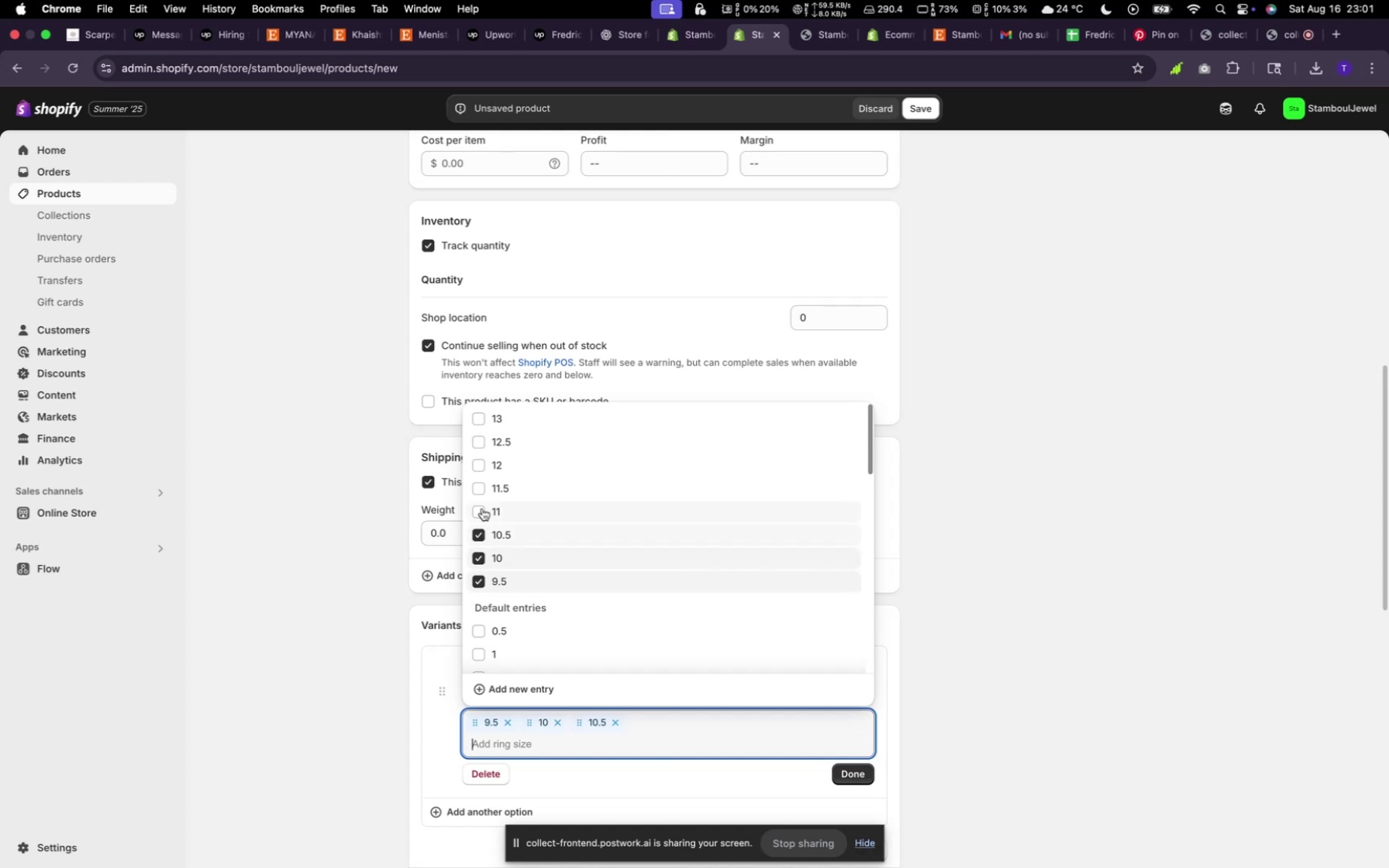 
left_click([482, 508])
 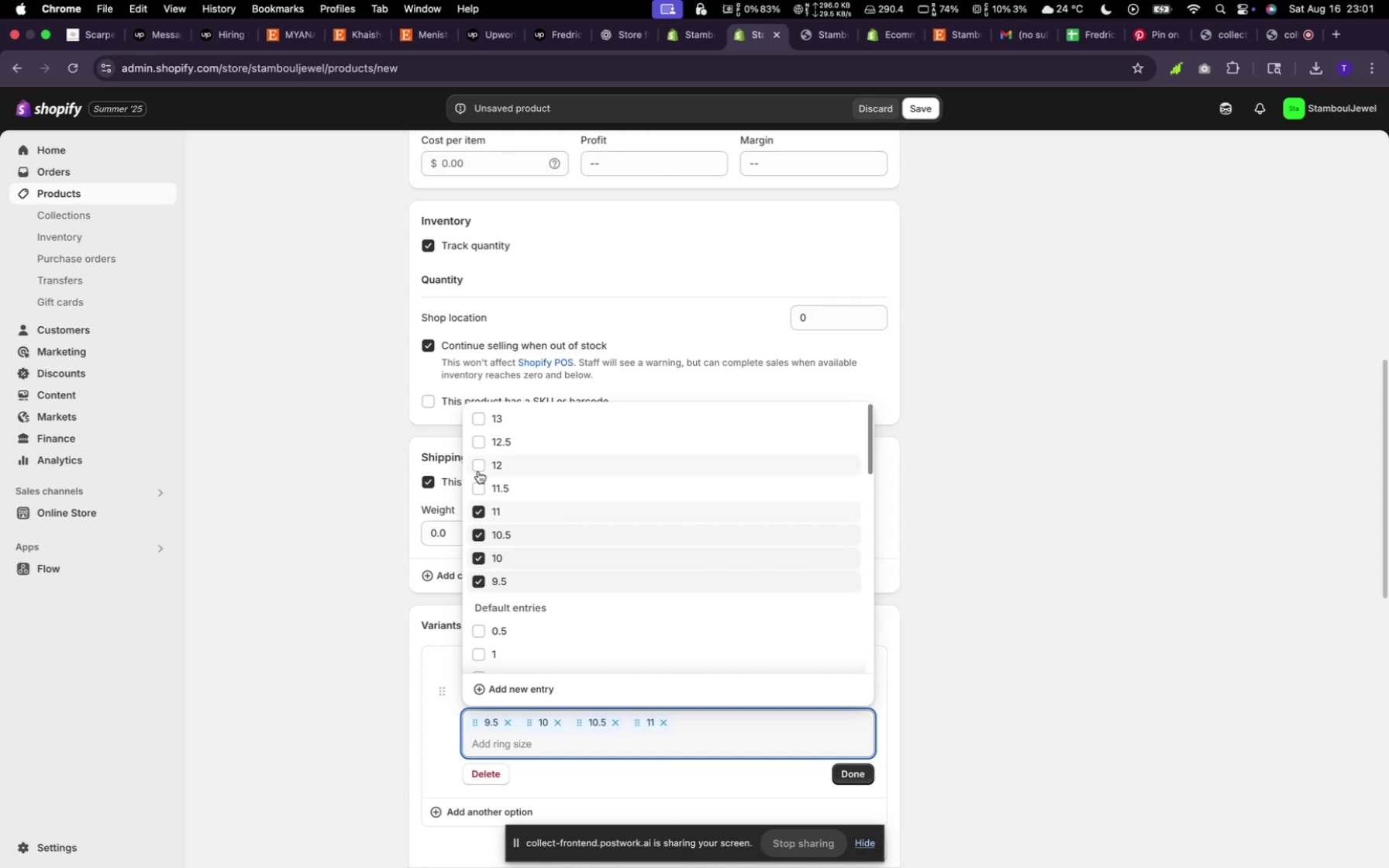 
left_click([478, 471])
 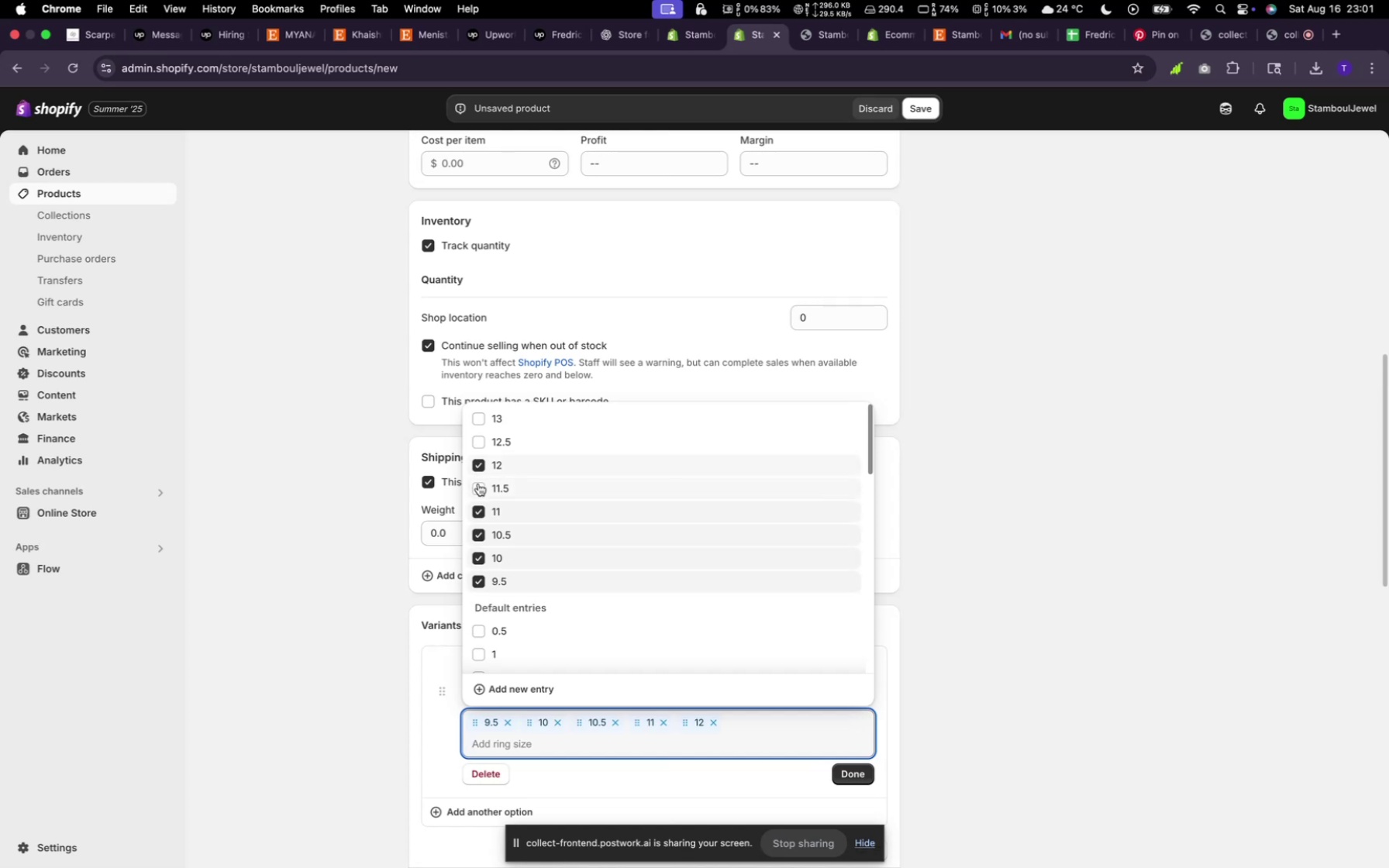 
left_click([478, 484])
 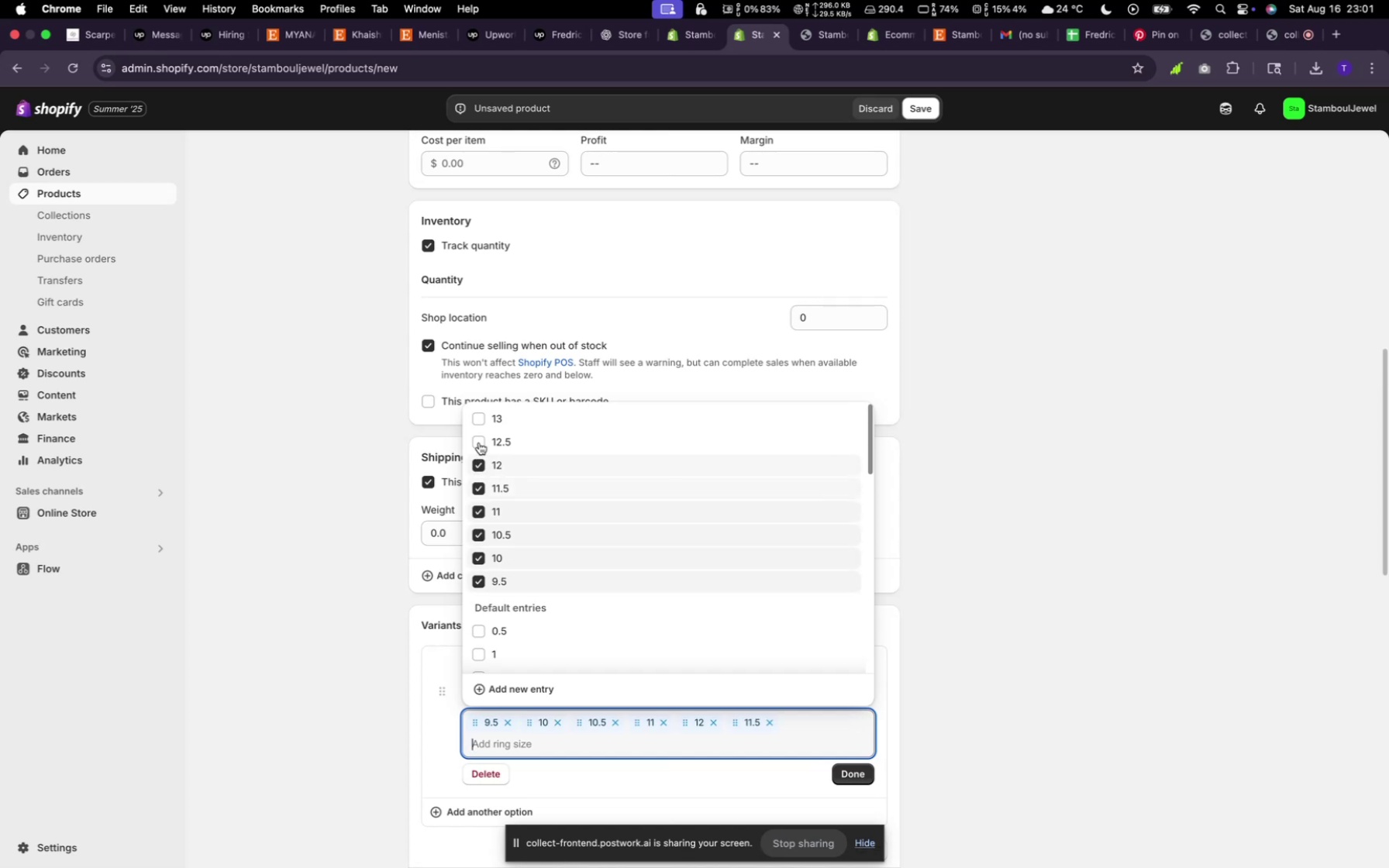 
left_click([479, 441])
 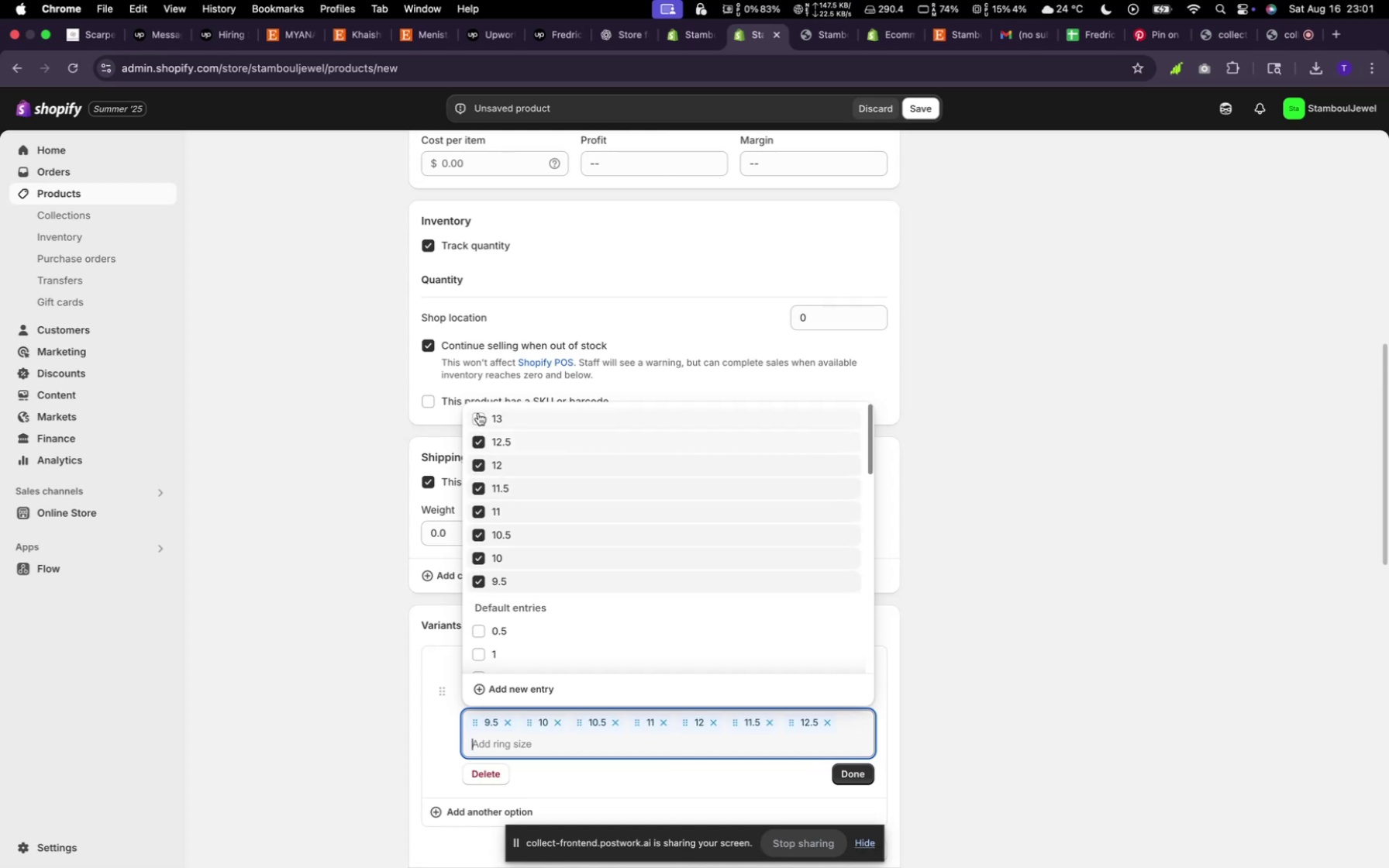 
left_click([478, 413])
 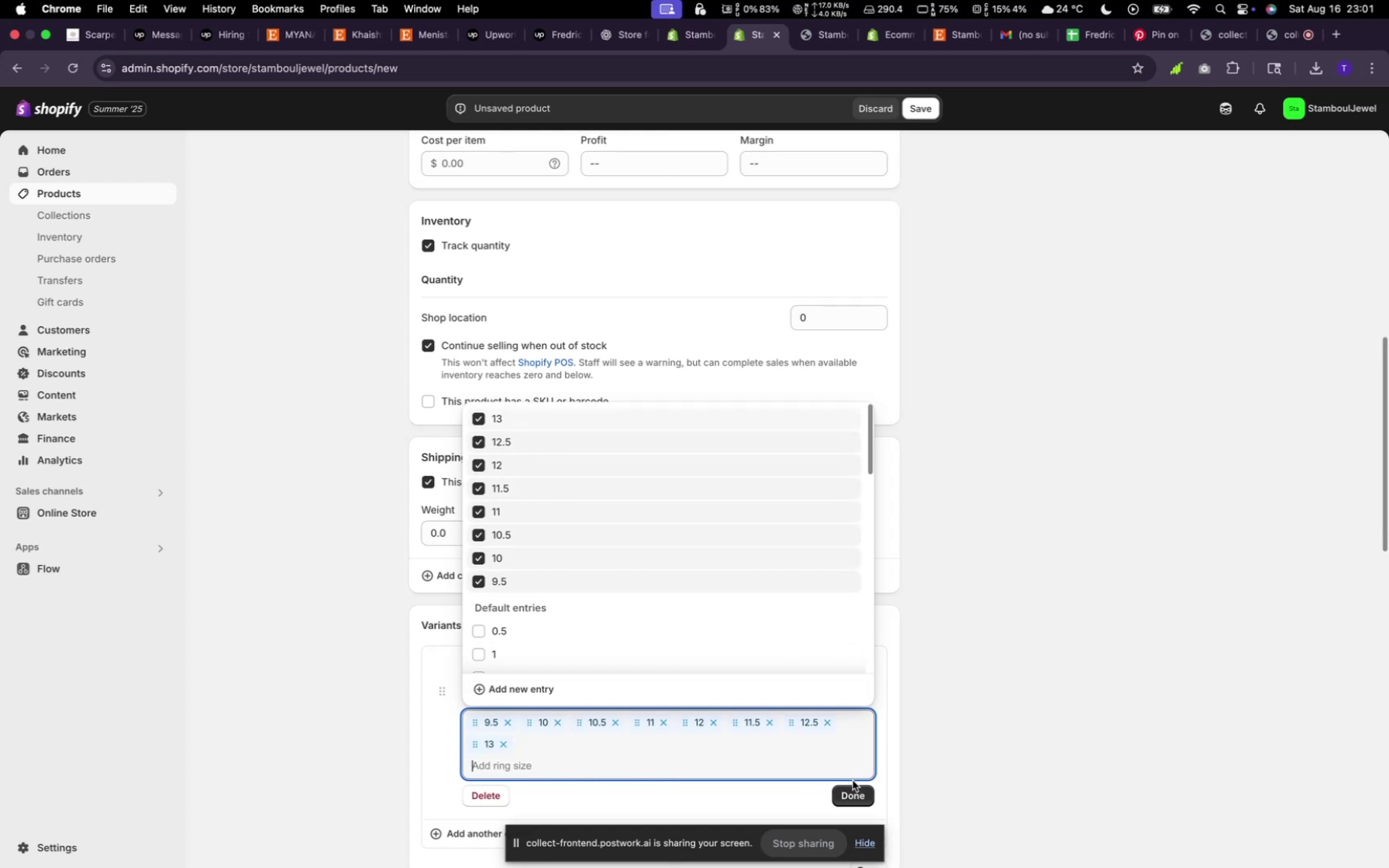 
left_click([854, 790])
 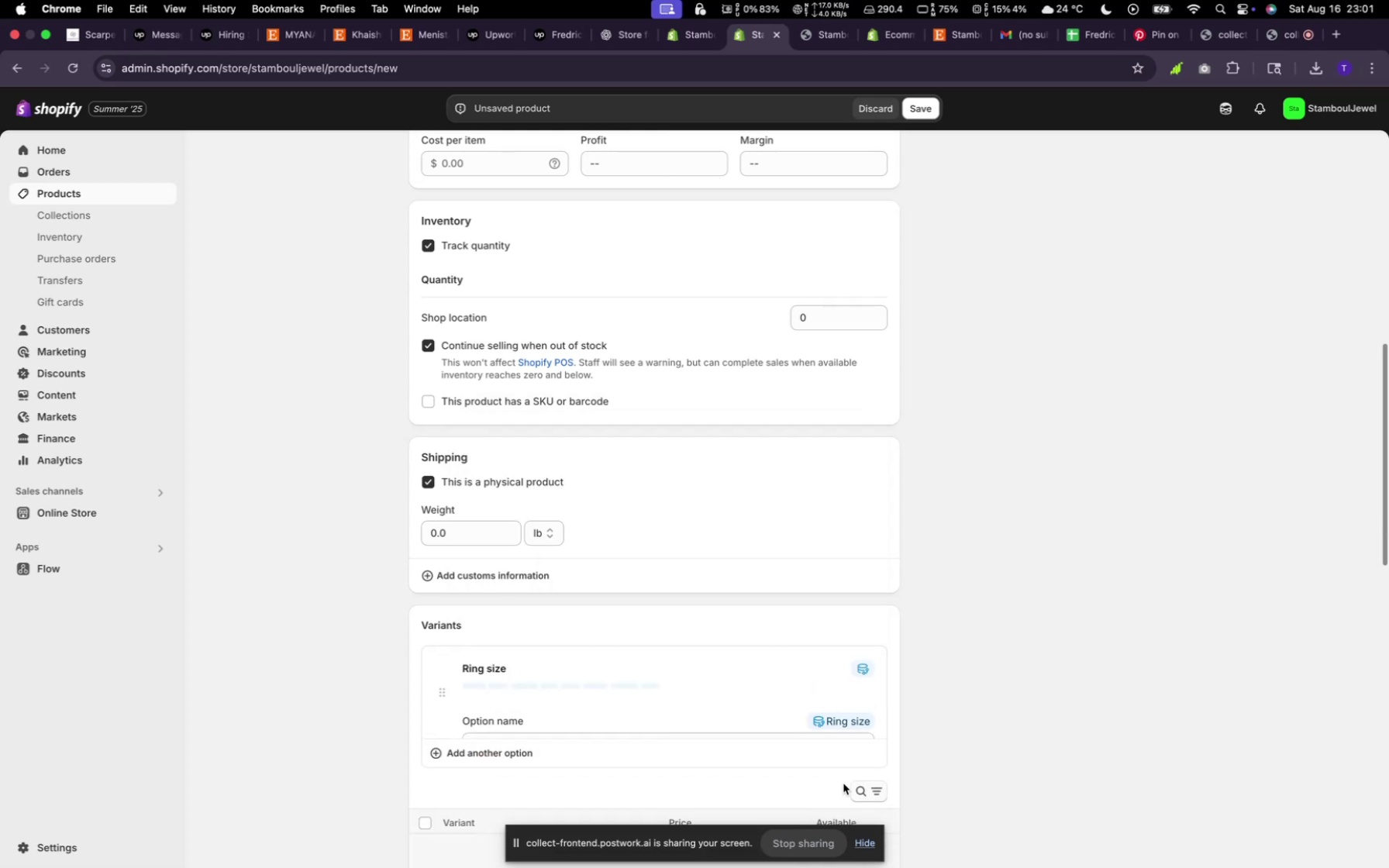 
scroll: coordinate [803, 697], scroll_direction: down, amount: 48.0
 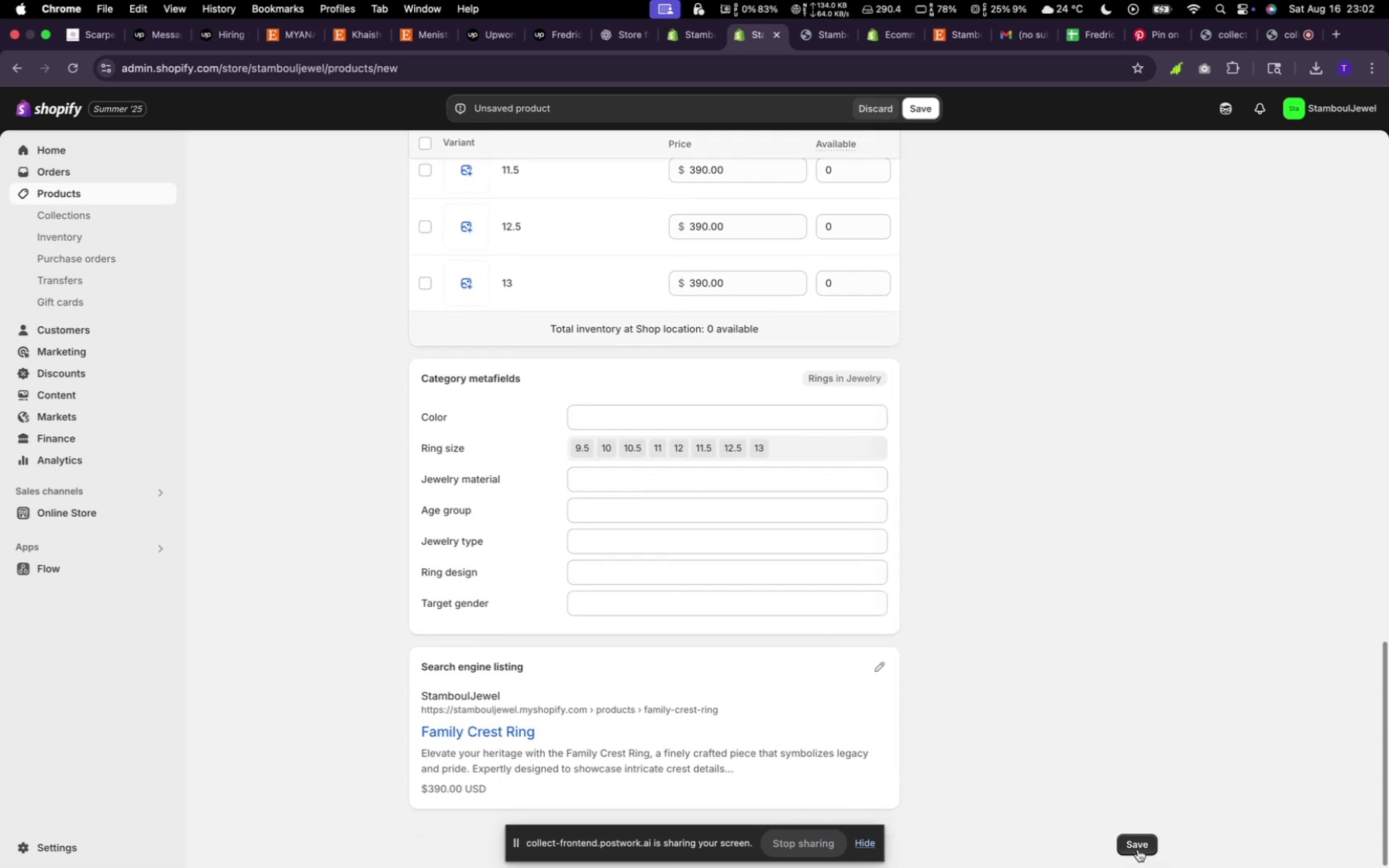 
left_click([1138, 849])
 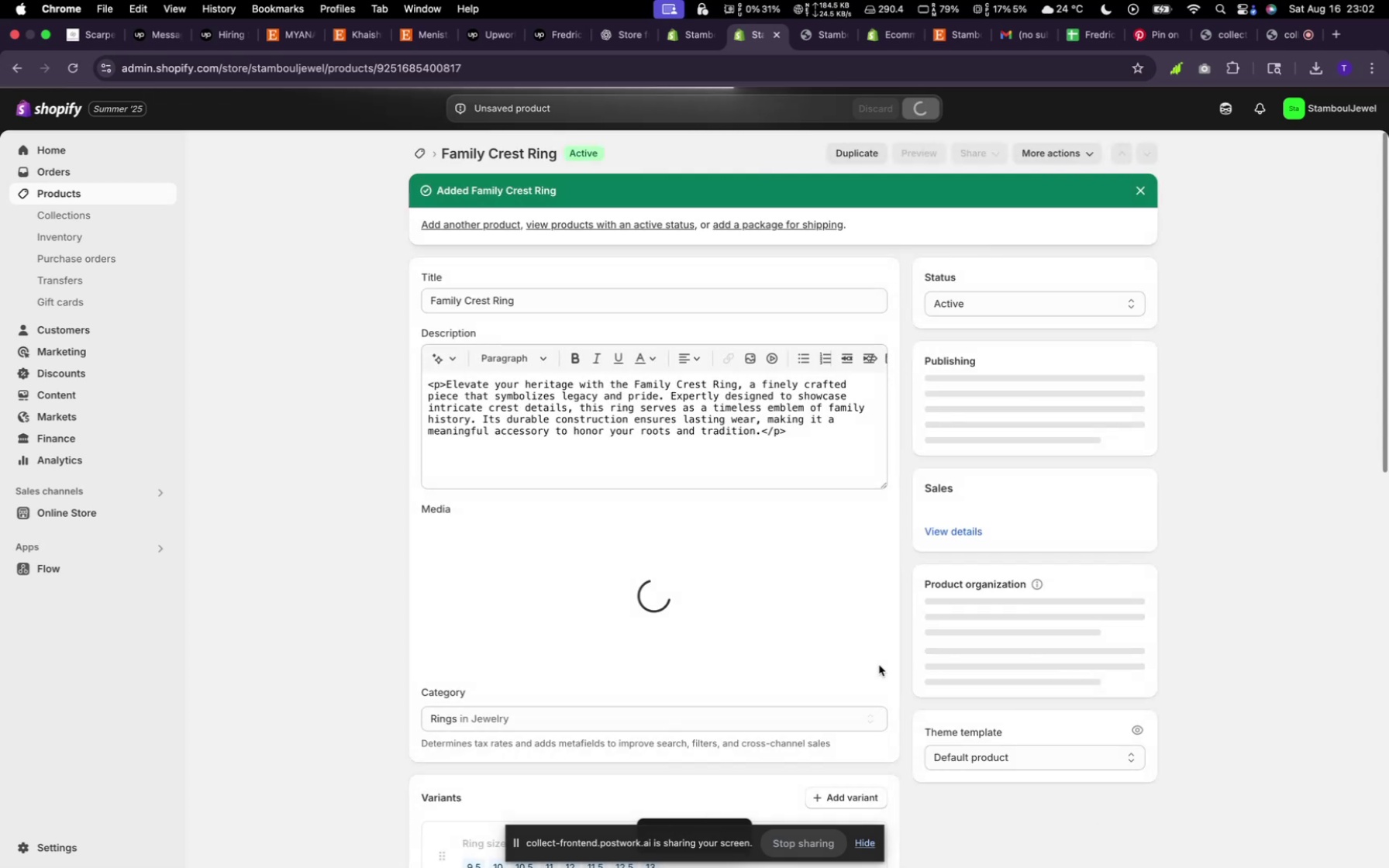 
wait(5.52)
 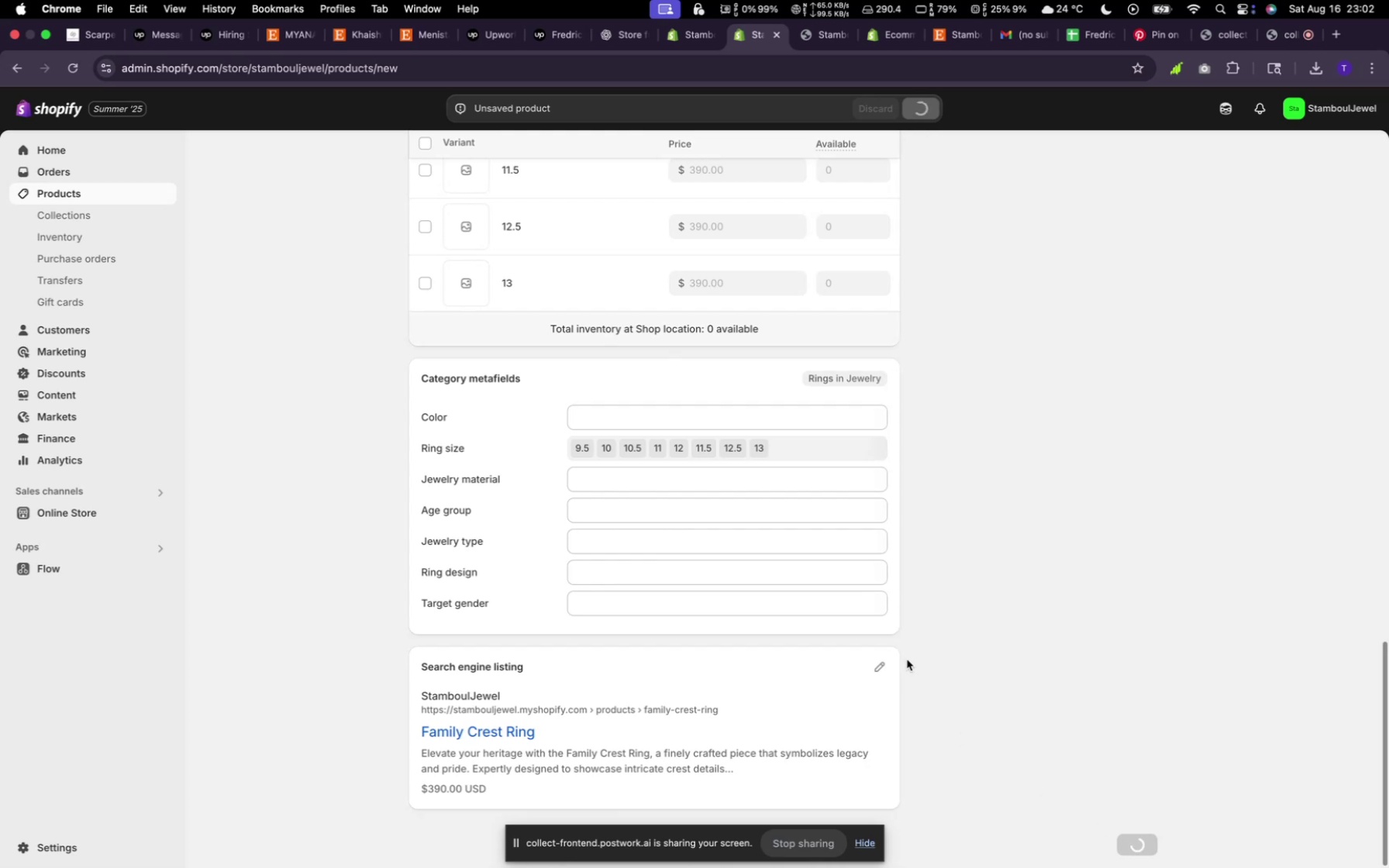 
mouse_move([432, 172])
 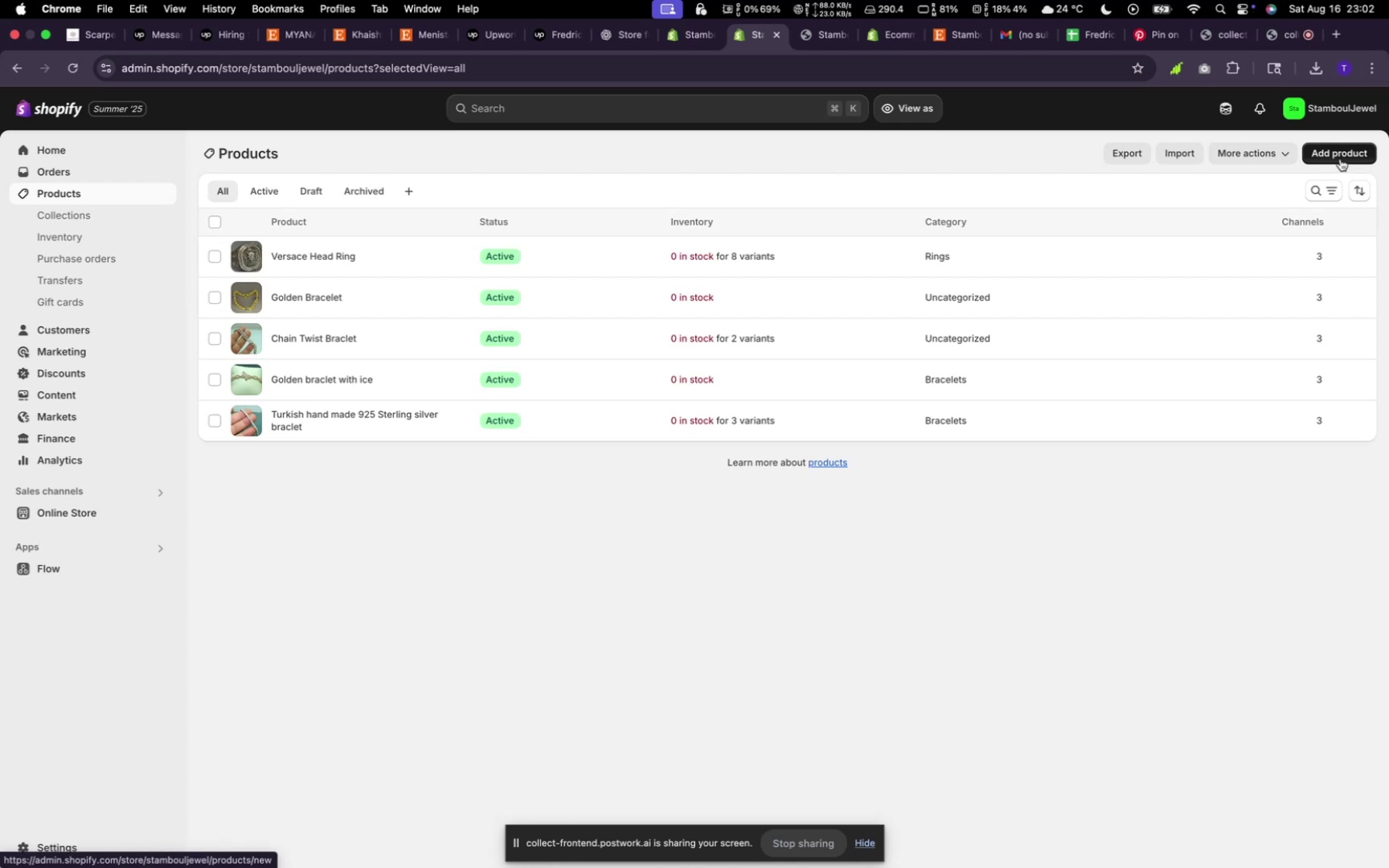 
left_click([1340, 157])
 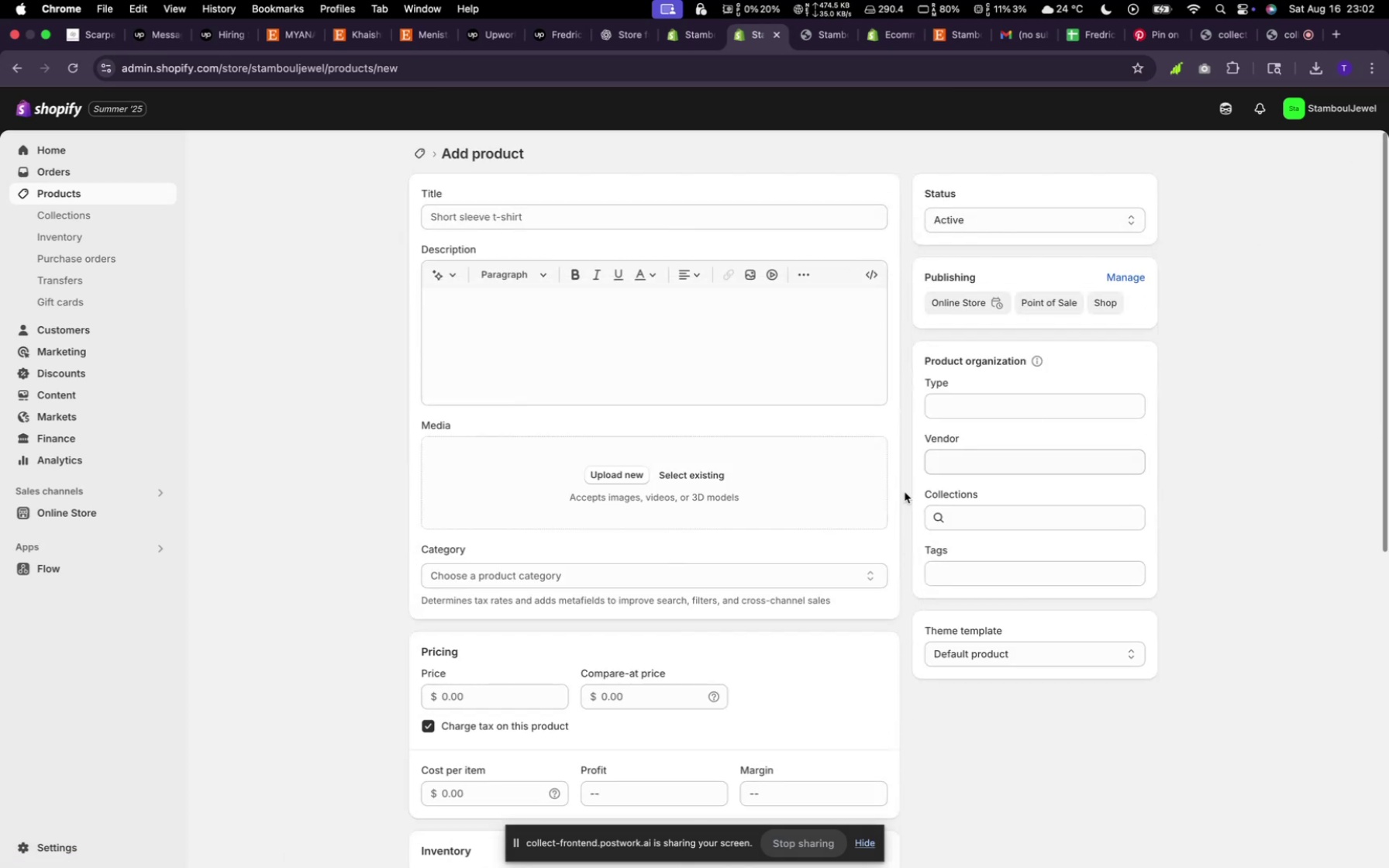 
mouse_move([709, 473])
 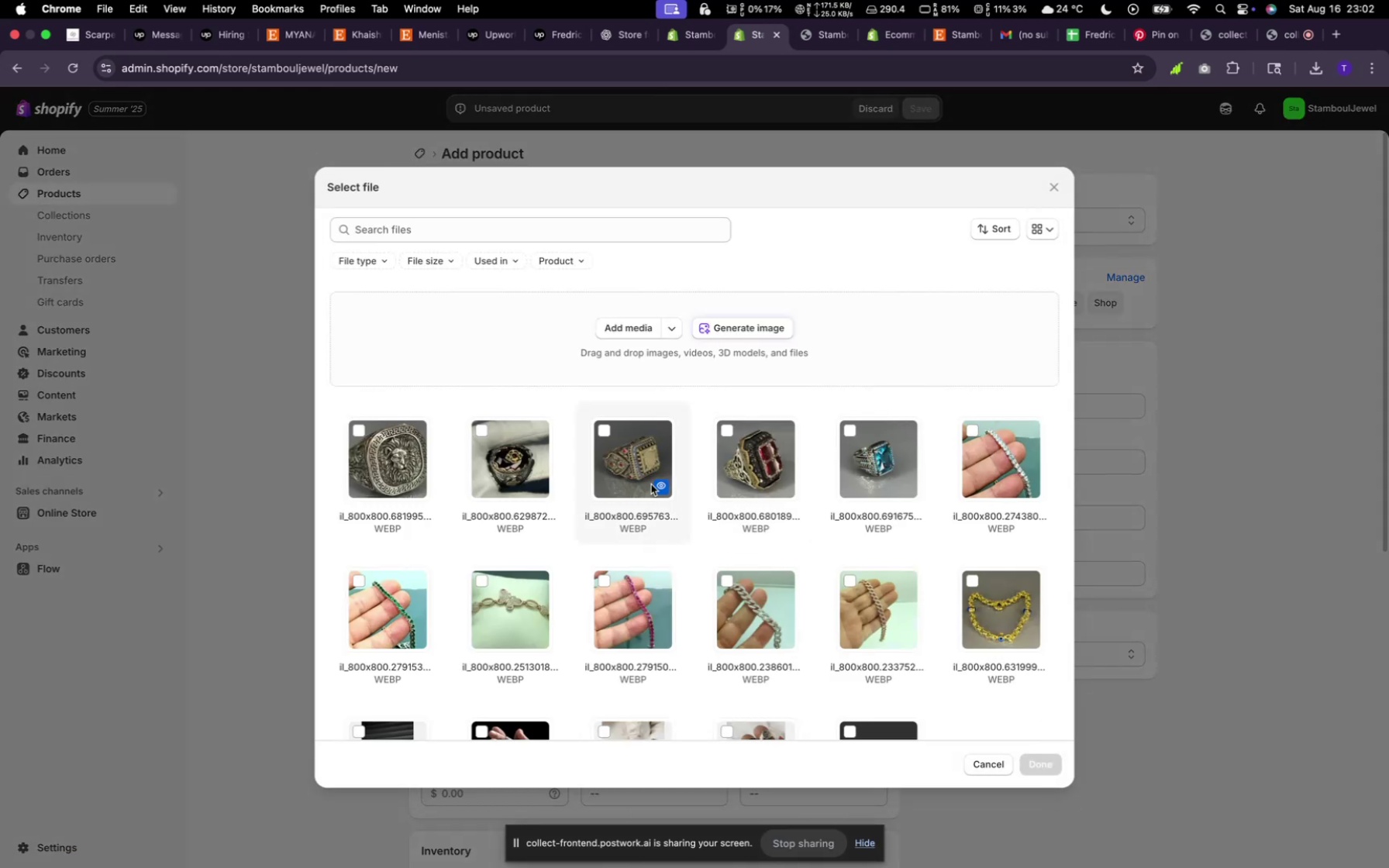 
left_click([641, 453])
 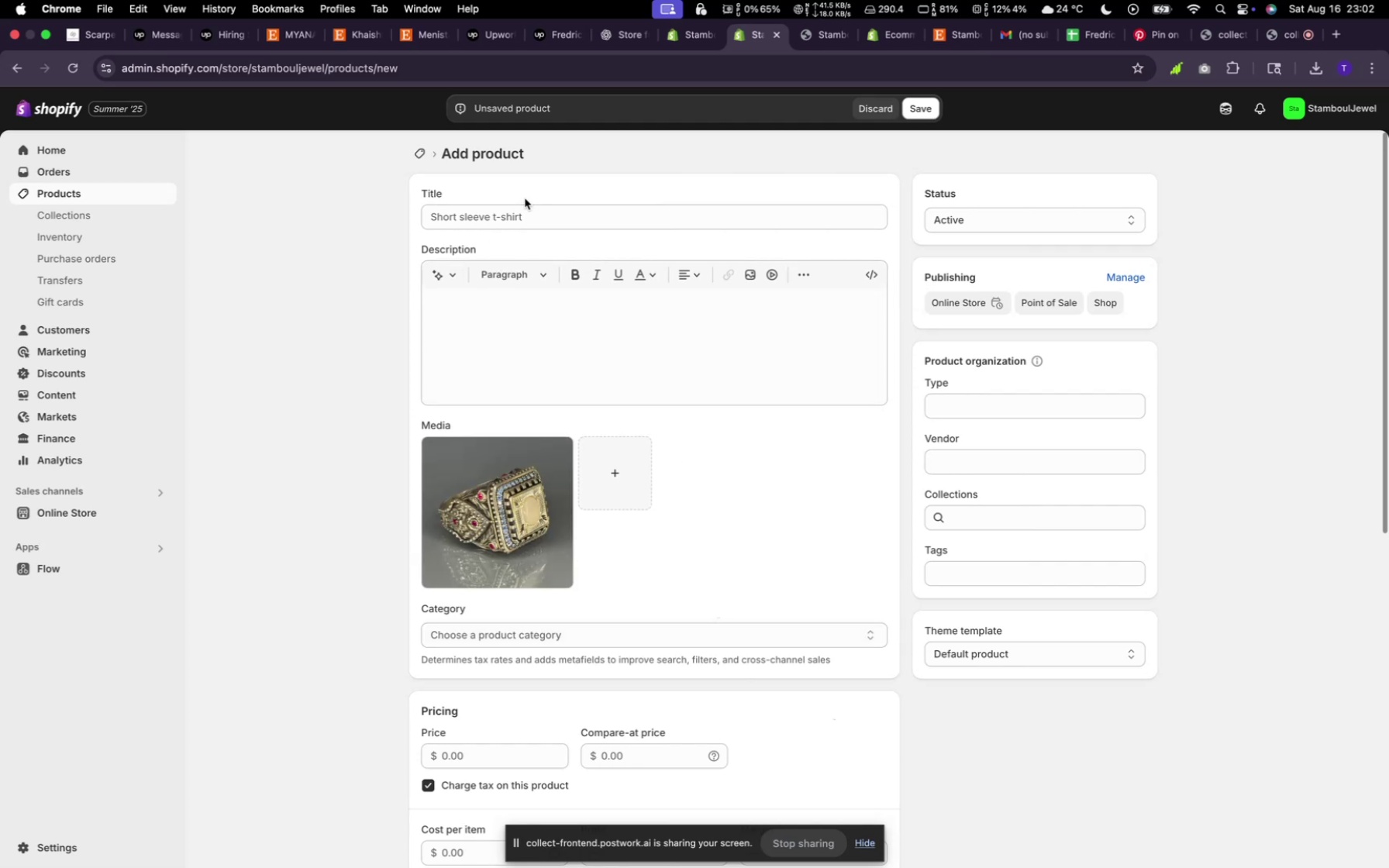 
wait(6.93)
 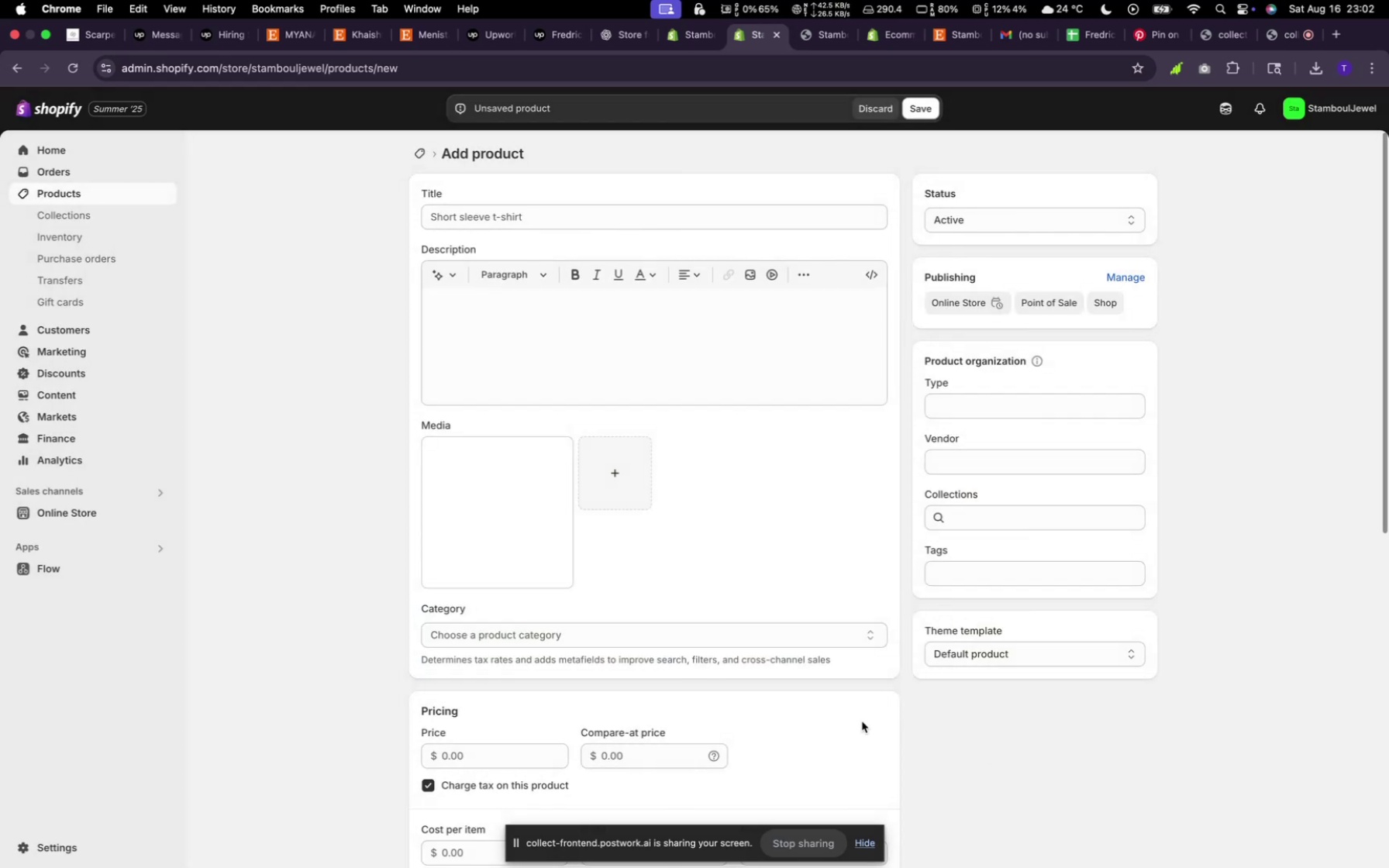 
type(Gold Royal Ring)
 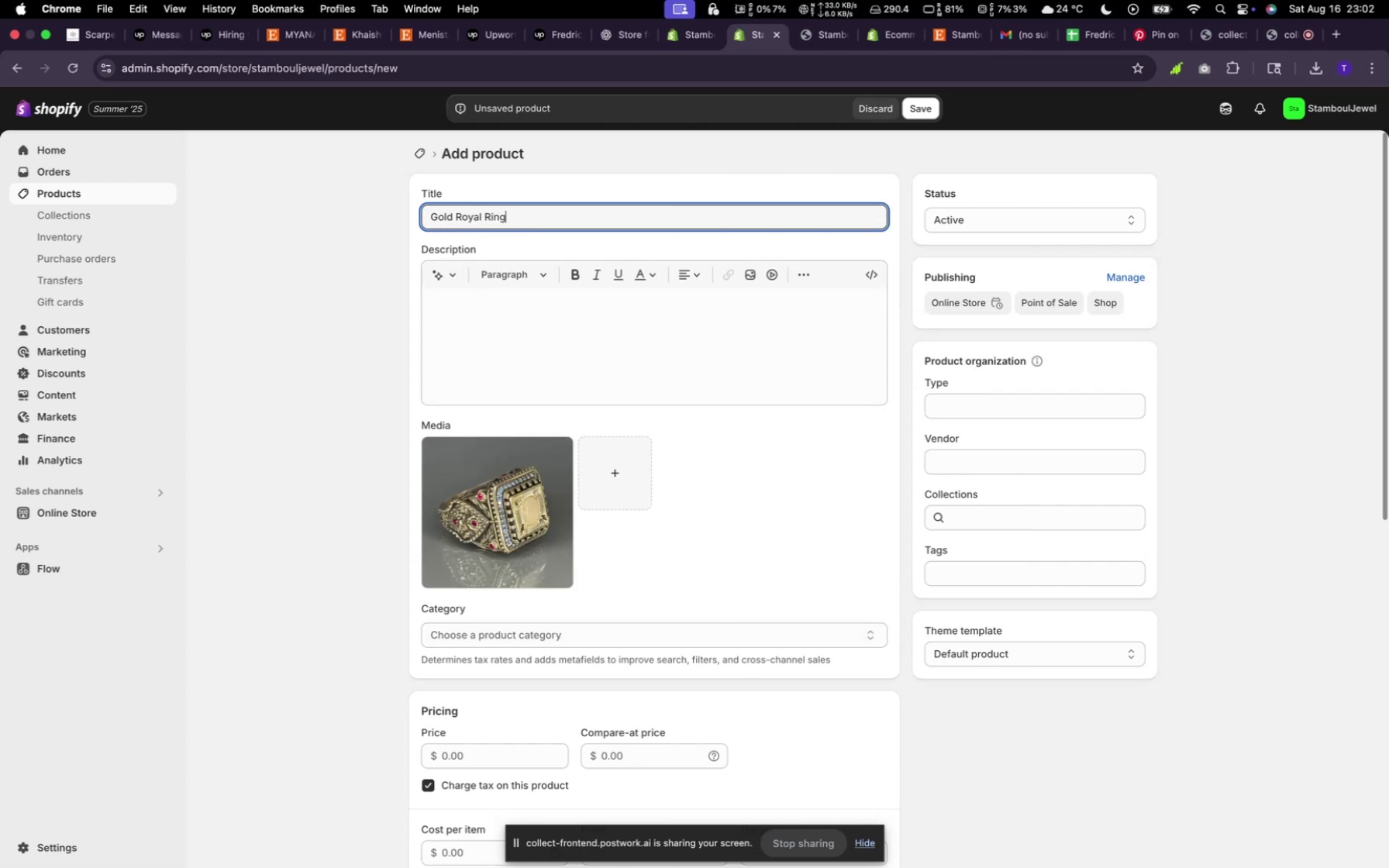 
wait(8.84)
 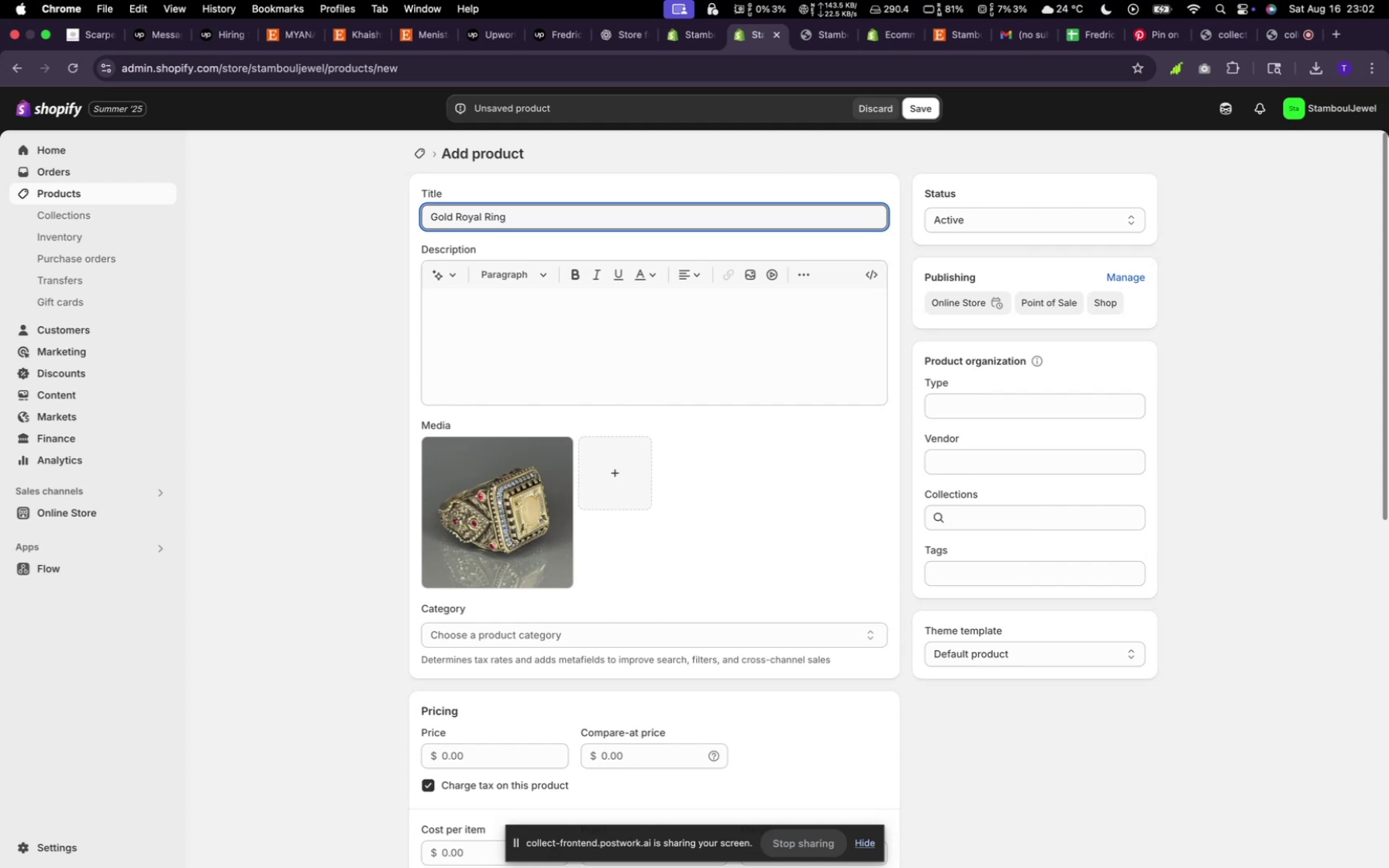 
left_click([439, 284])
 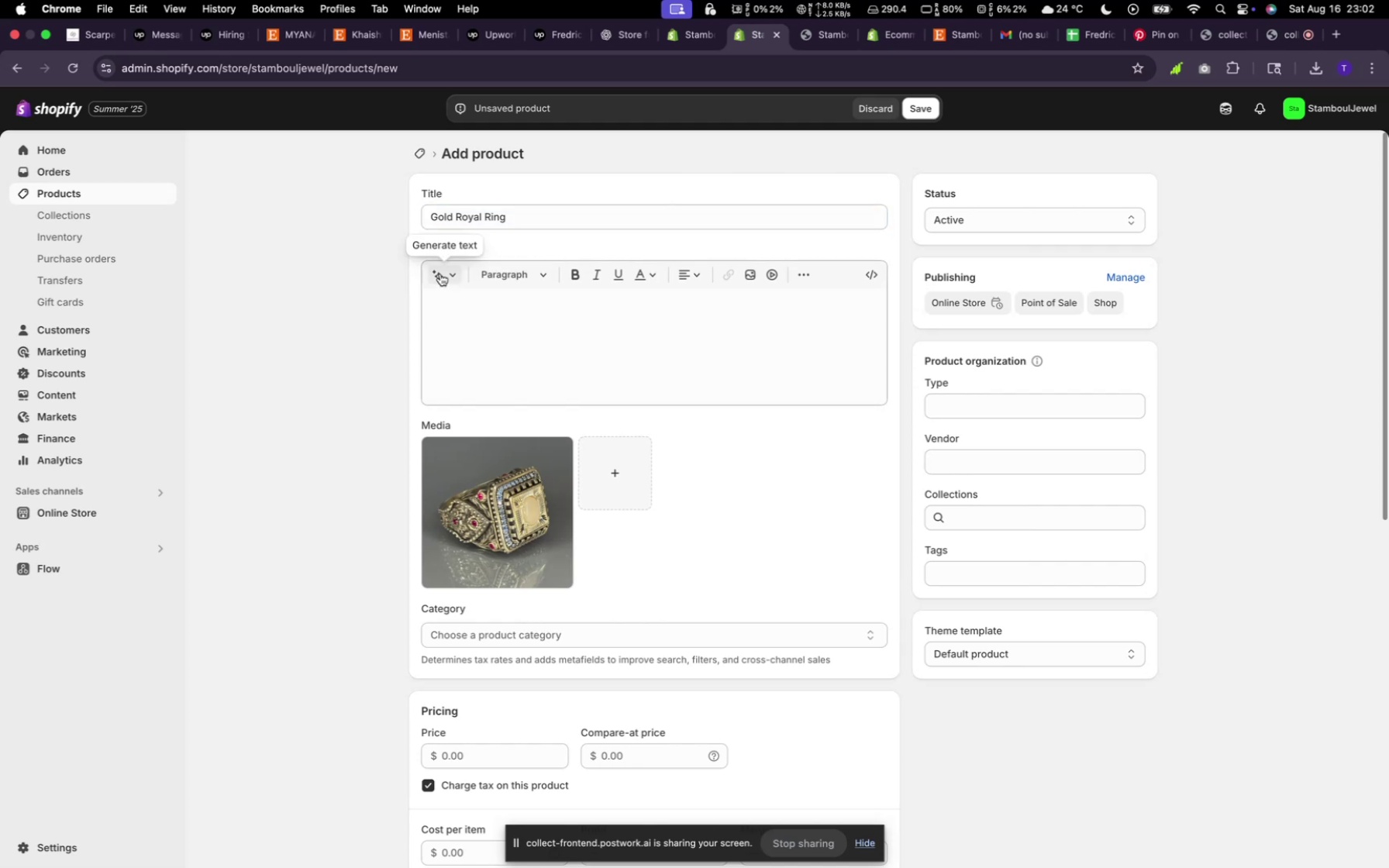 
left_click([439, 270])
 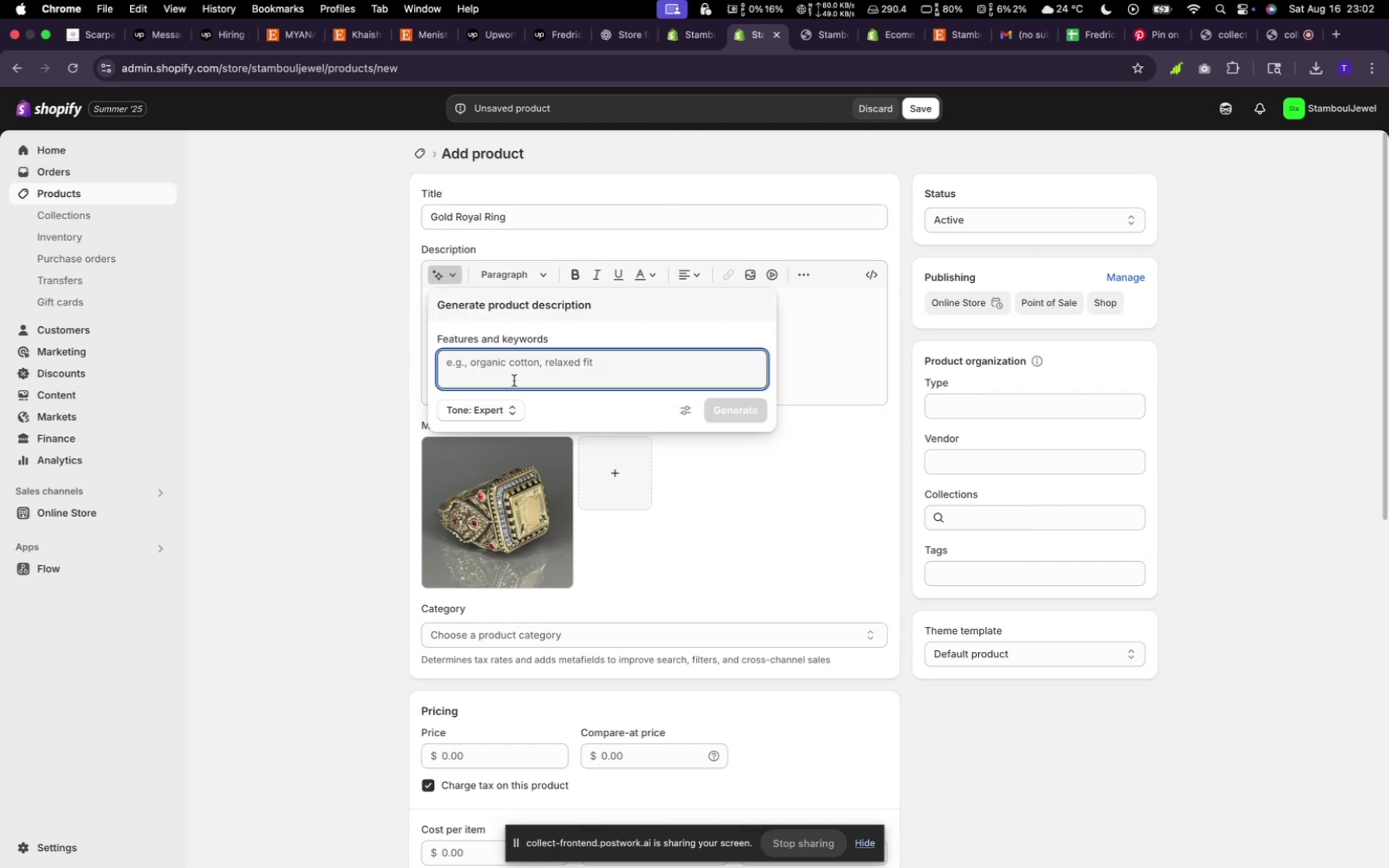 
type(random)
 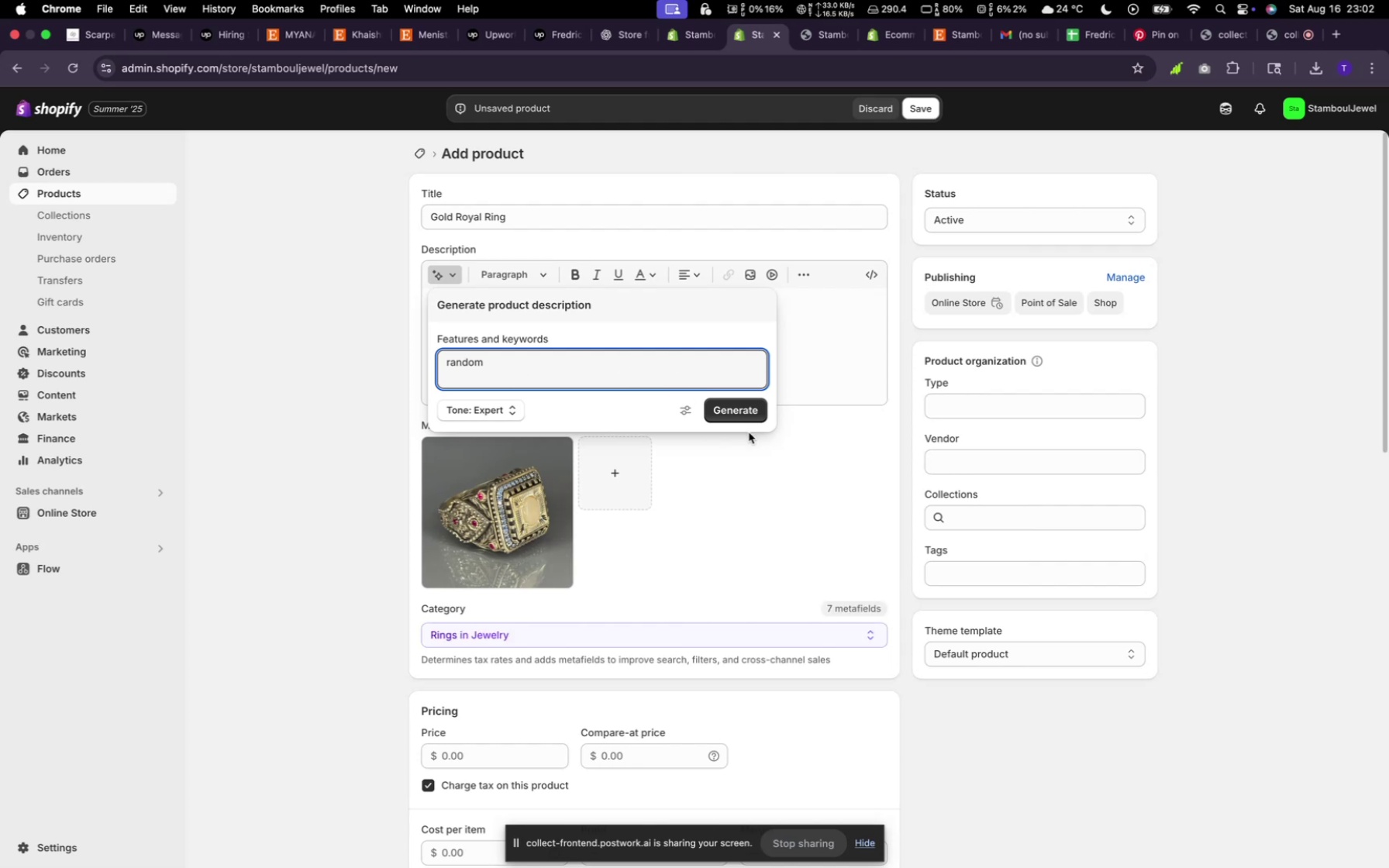 
left_click([721, 393])
 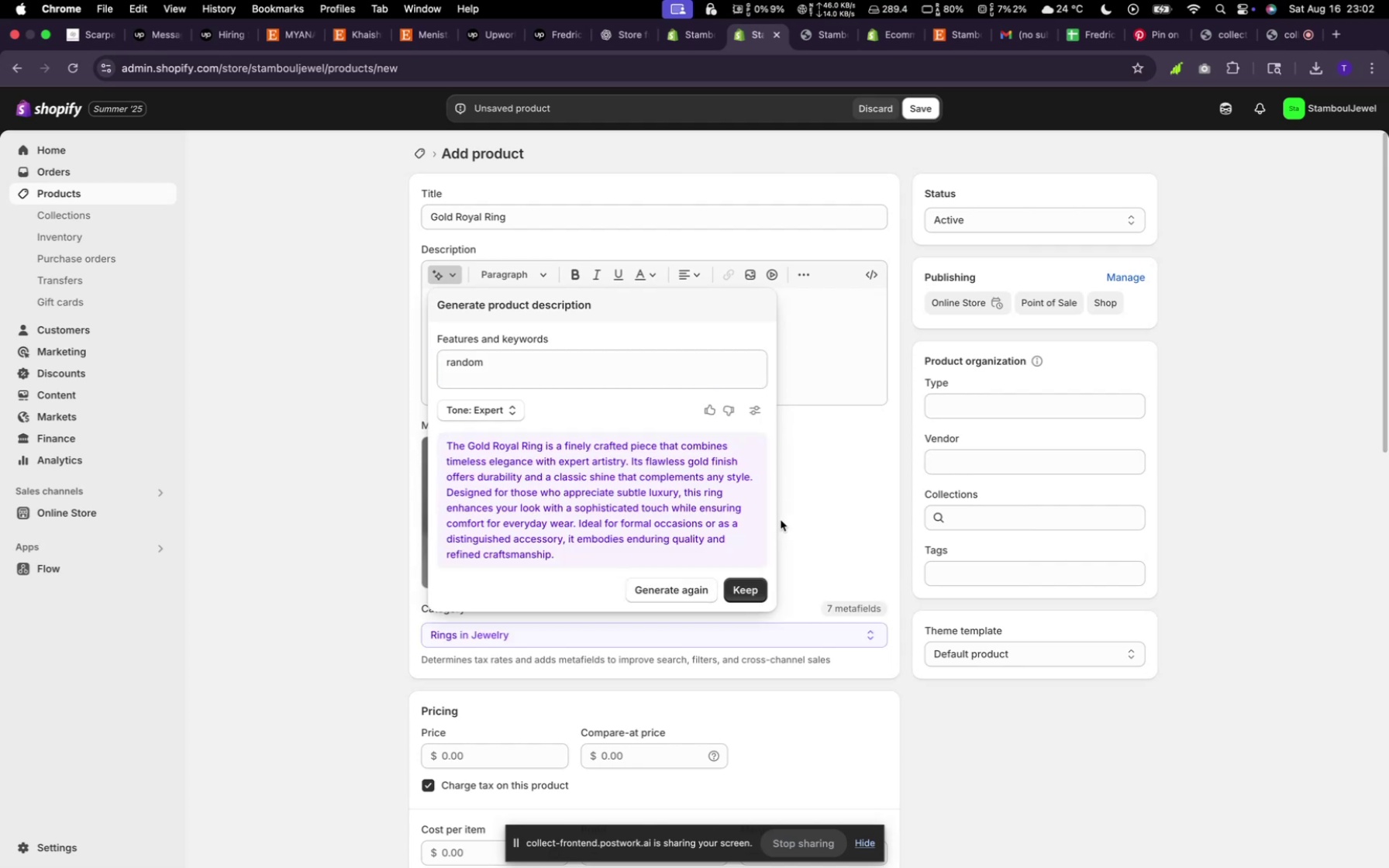 
left_click([760, 584])
 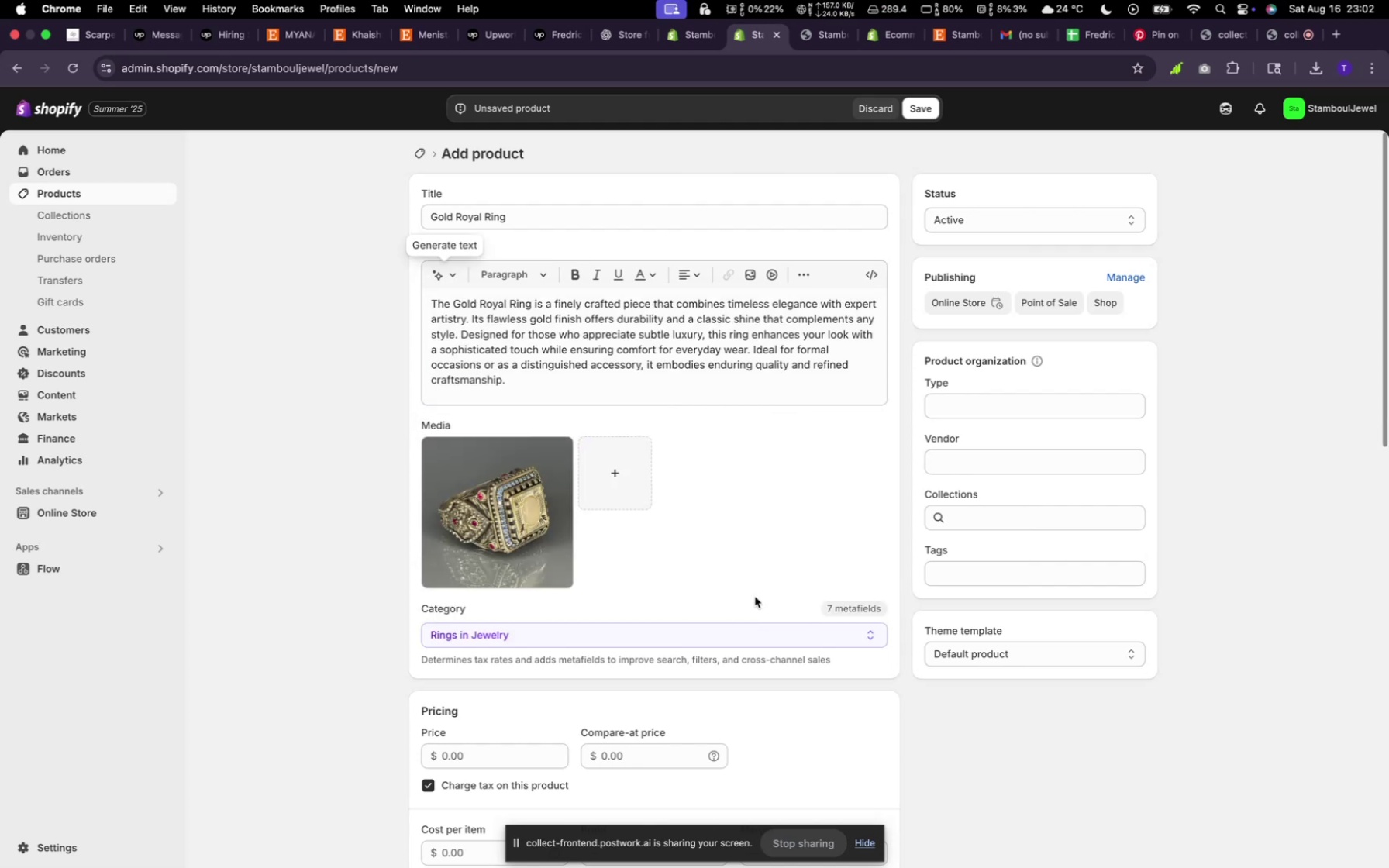 
scroll: coordinate [672, 586], scroll_direction: down, amount: 13.0
 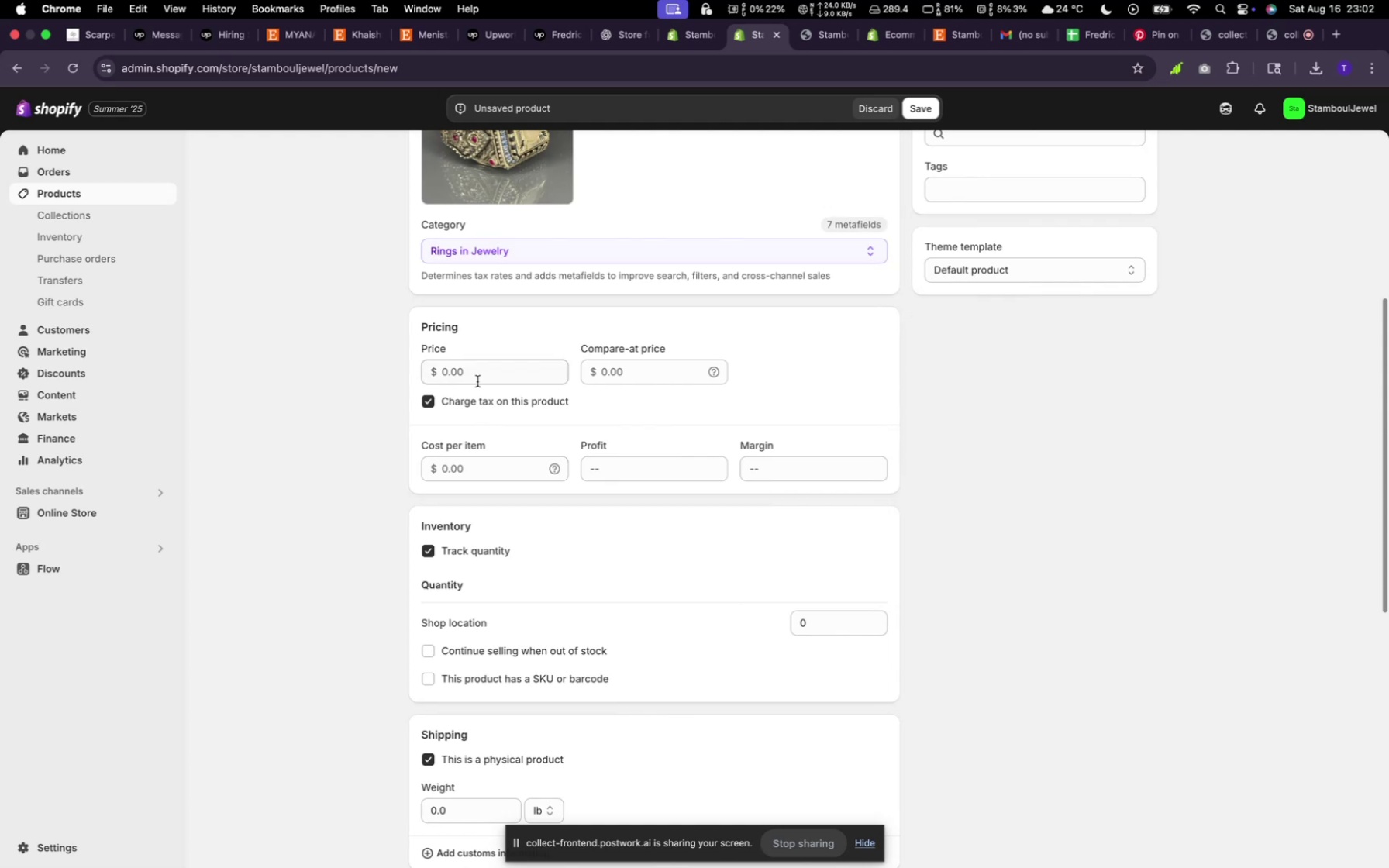 
left_click([477, 377])
 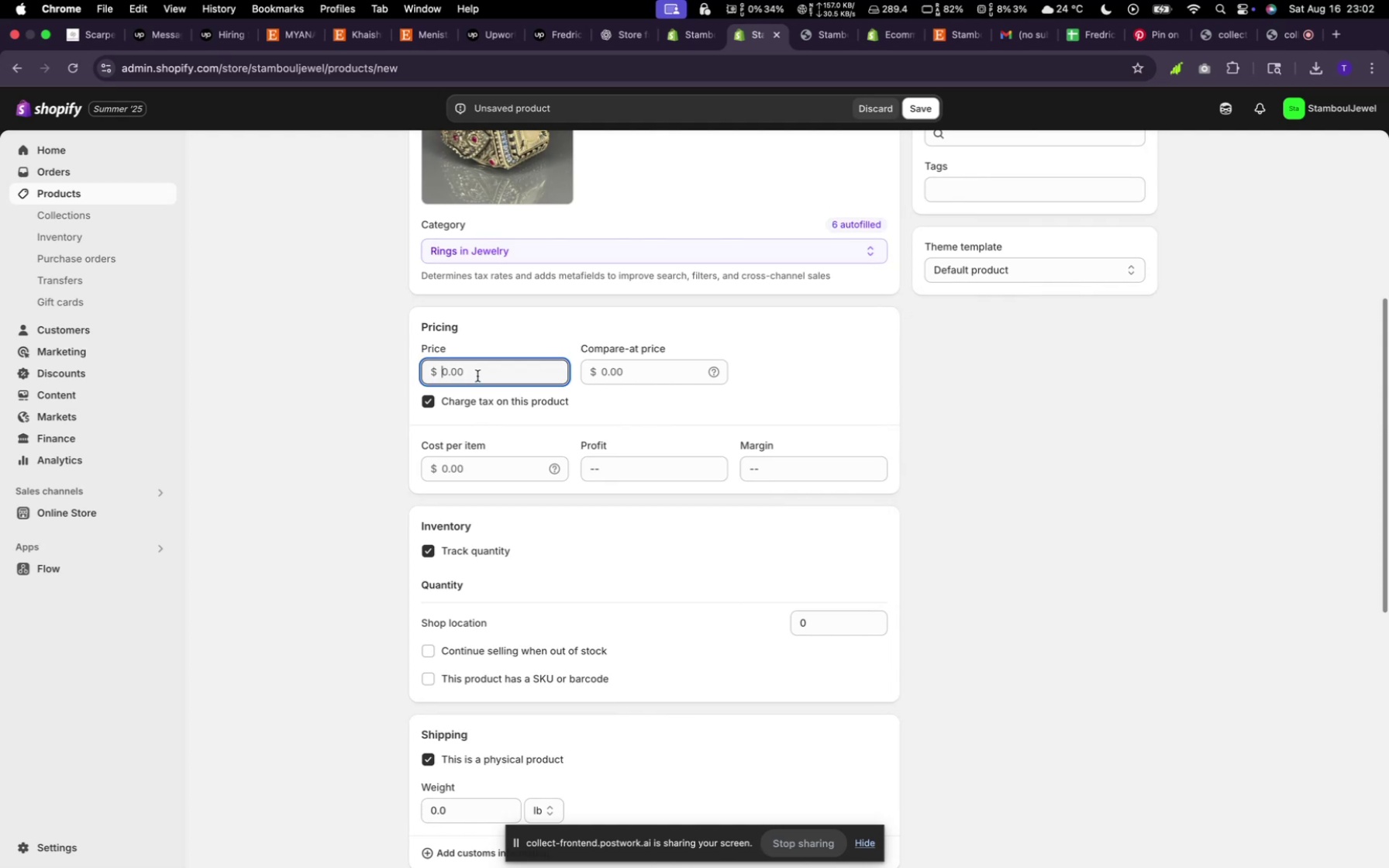 
type(340)
 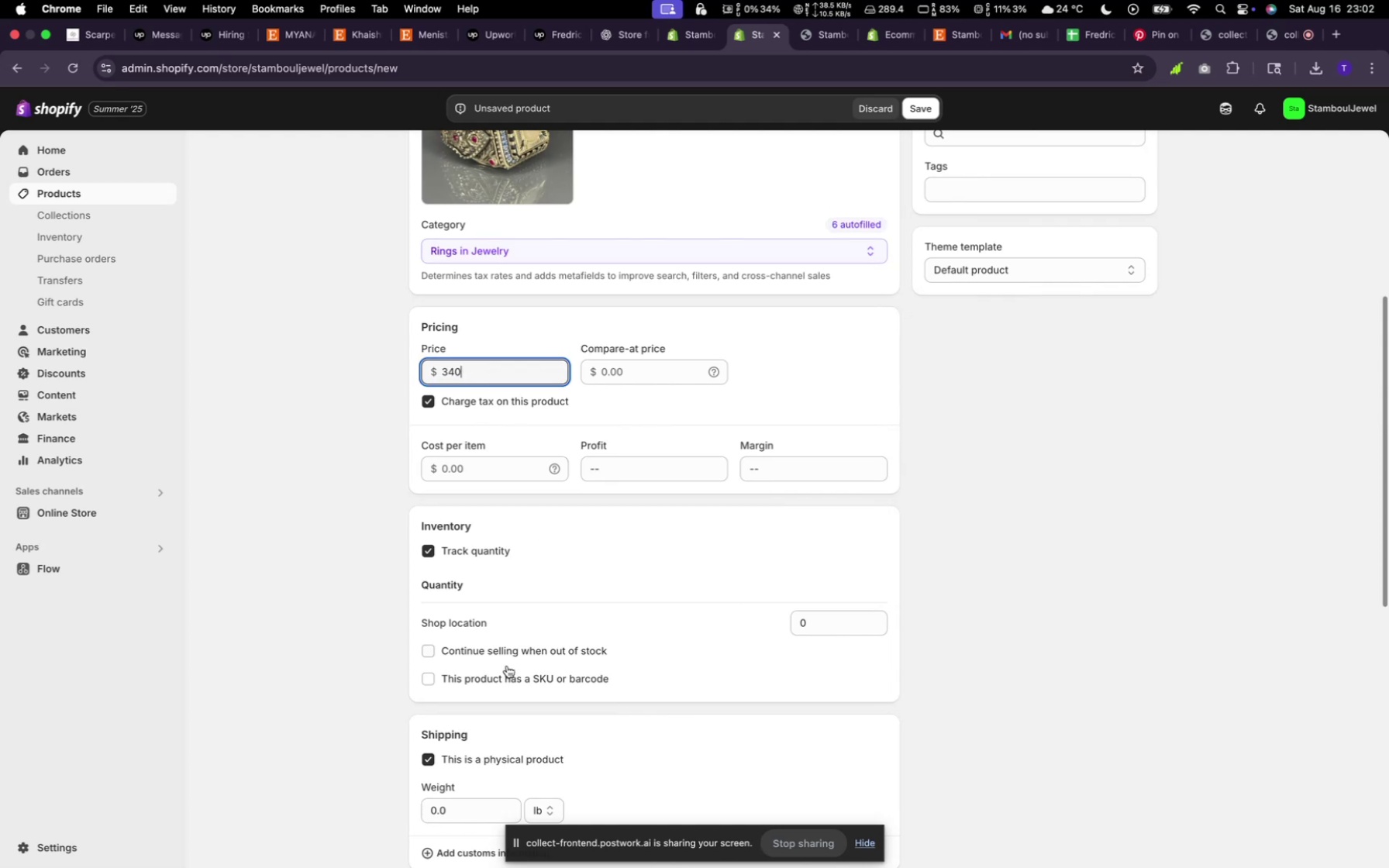 
scroll: coordinate [467, 656], scroll_direction: down, amount: 8.0
 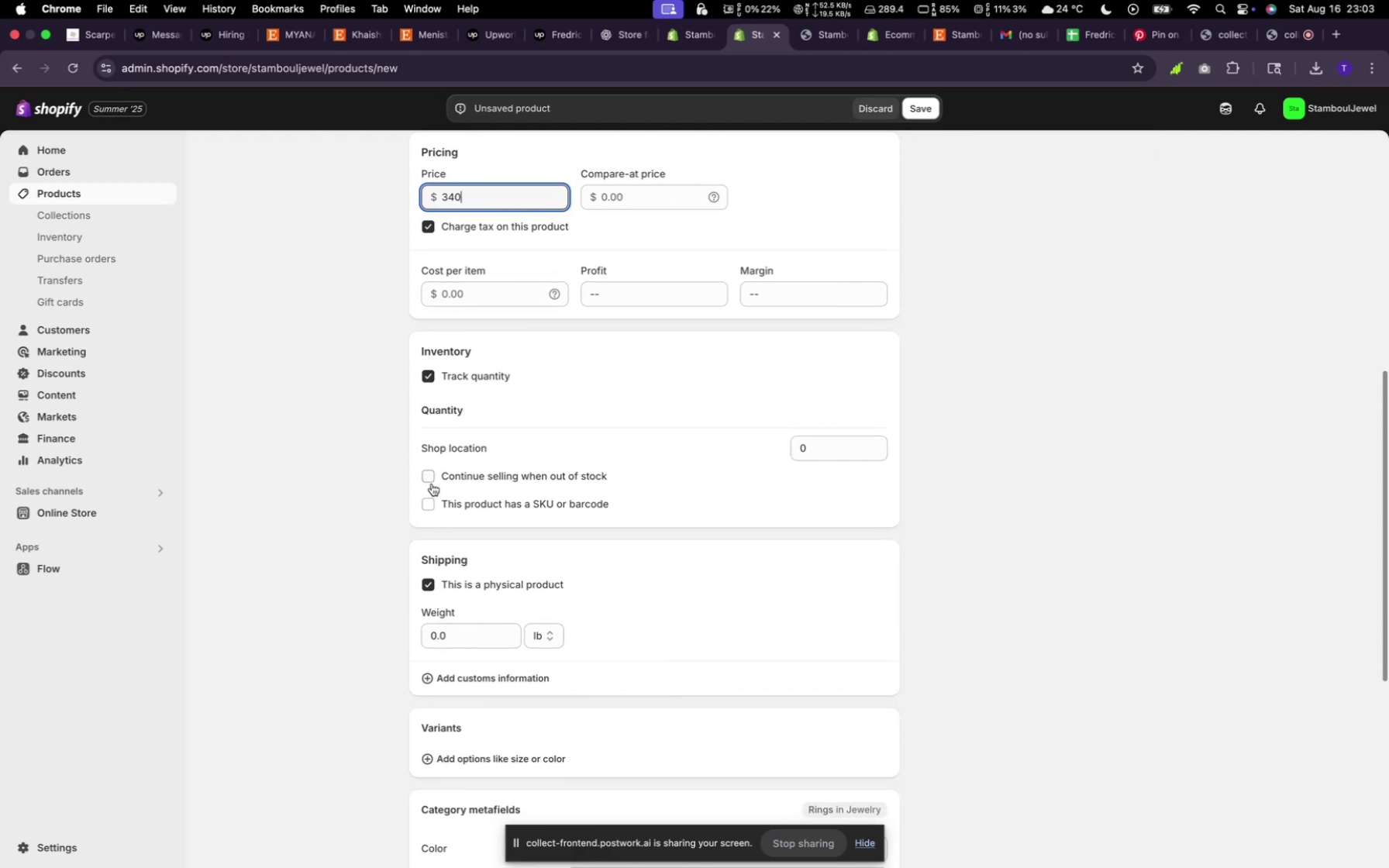 
left_click([433, 483])
 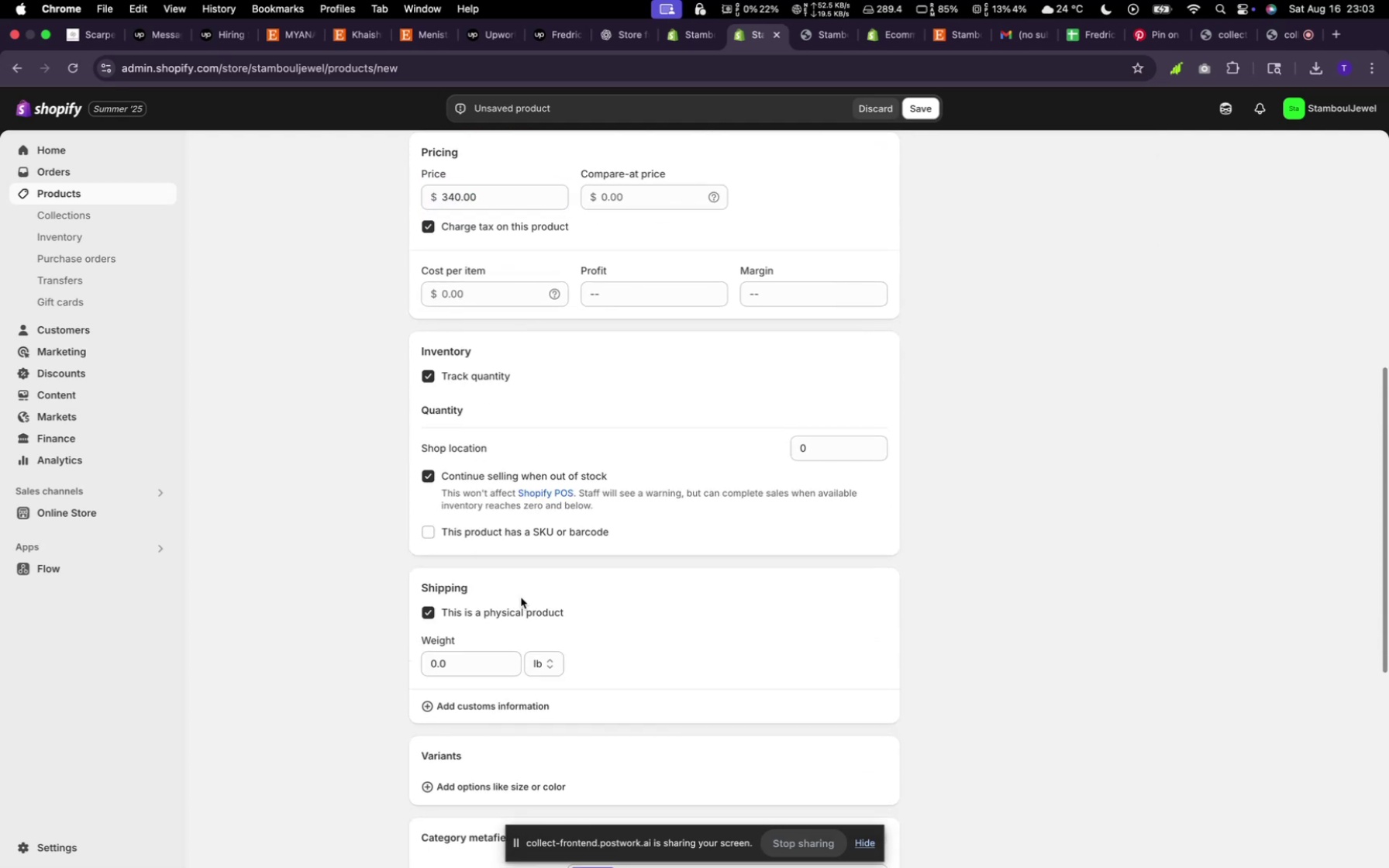 
scroll: coordinate [671, 741], scroll_direction: down, amount: 14.0
 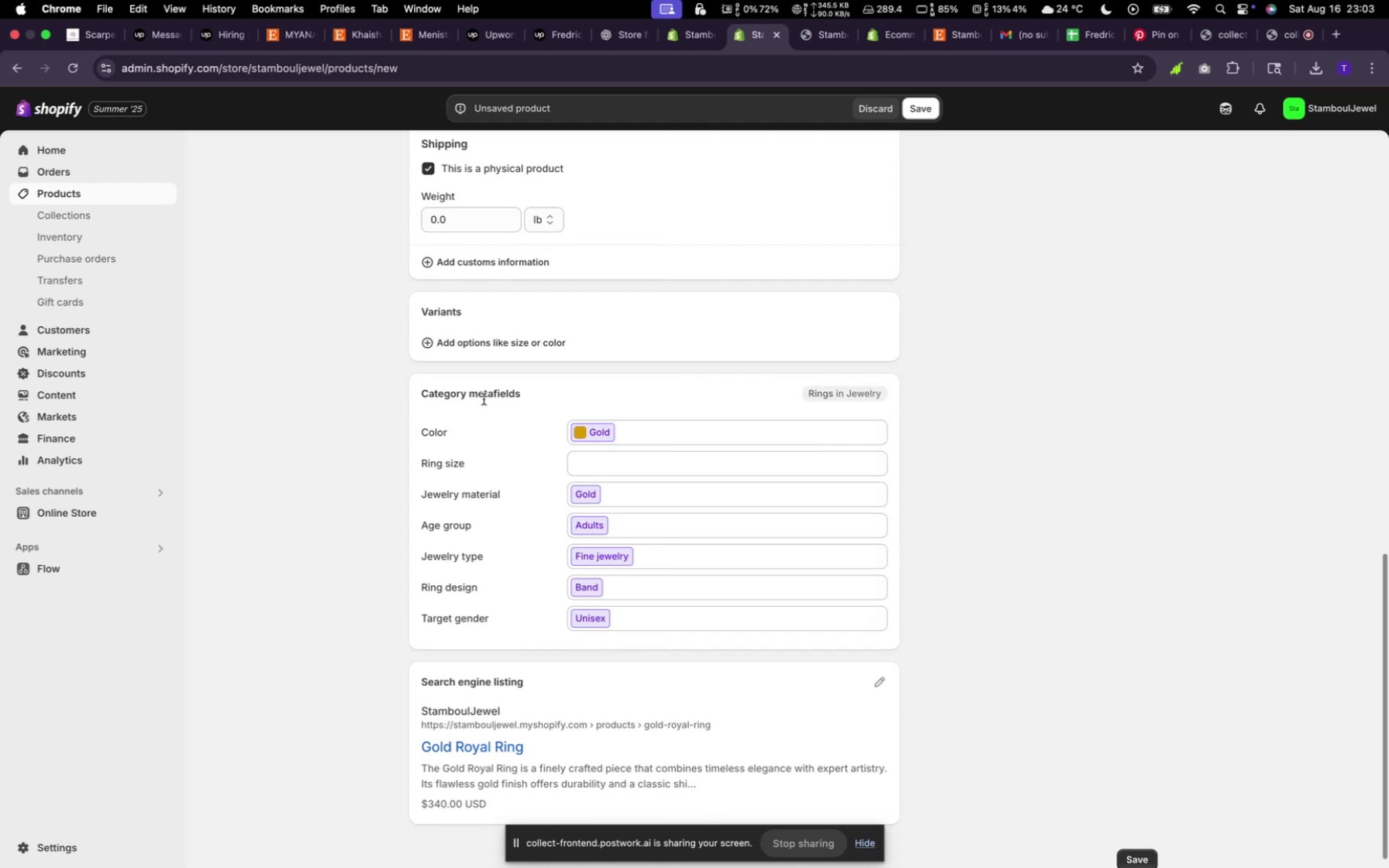 
left_click([487, 339])
 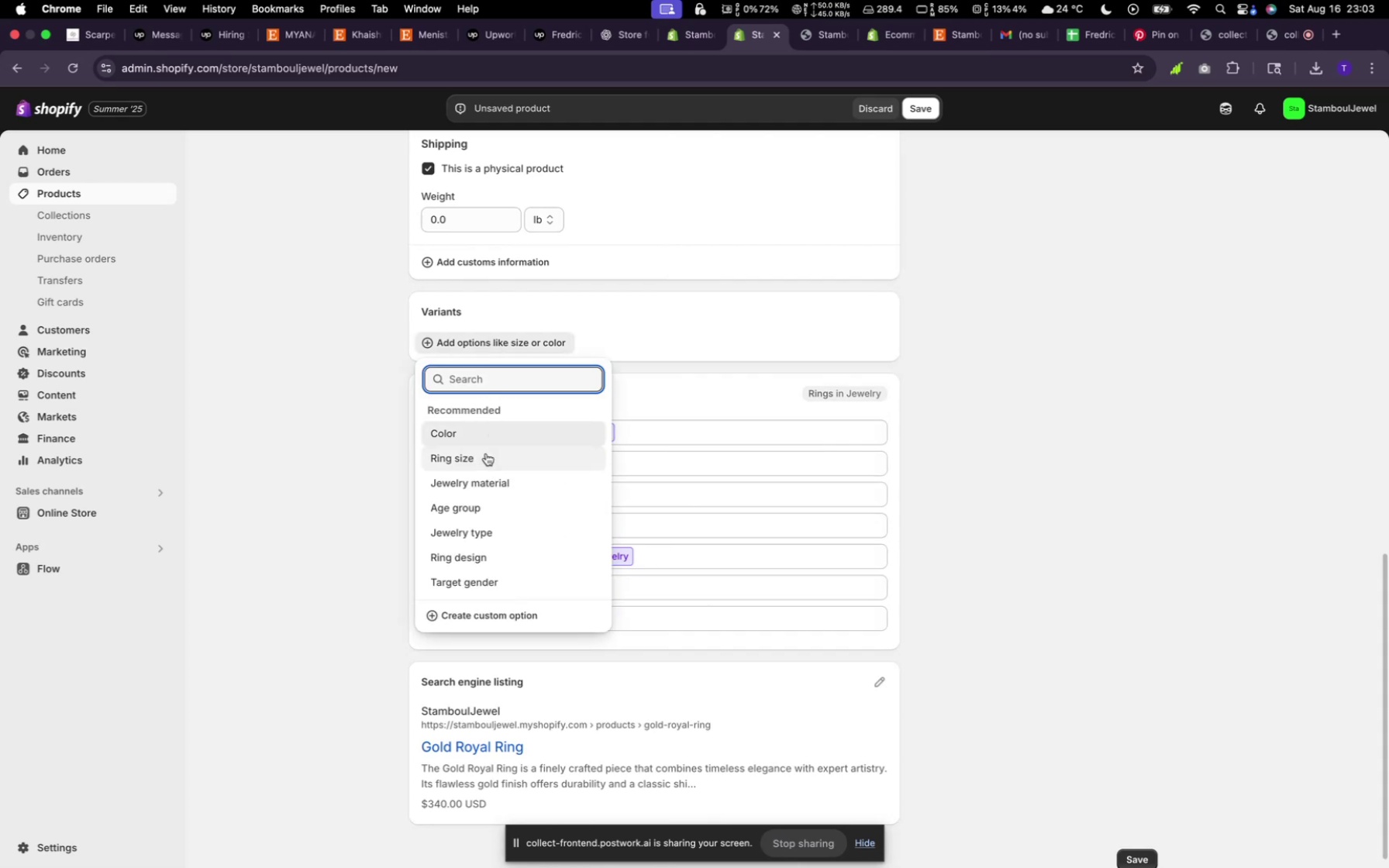 
left_click([485, 459])
 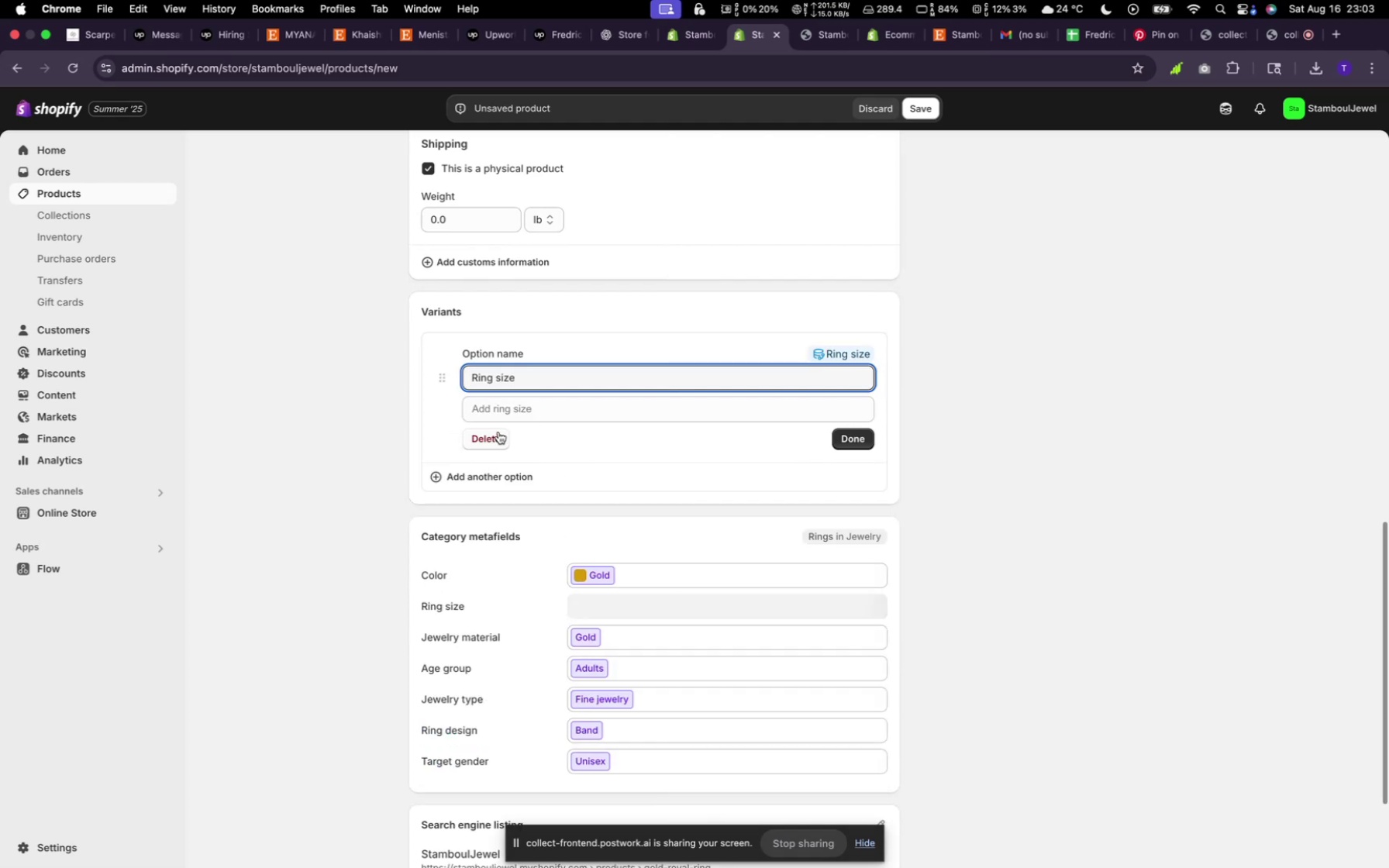 
left_click([505, 406])
 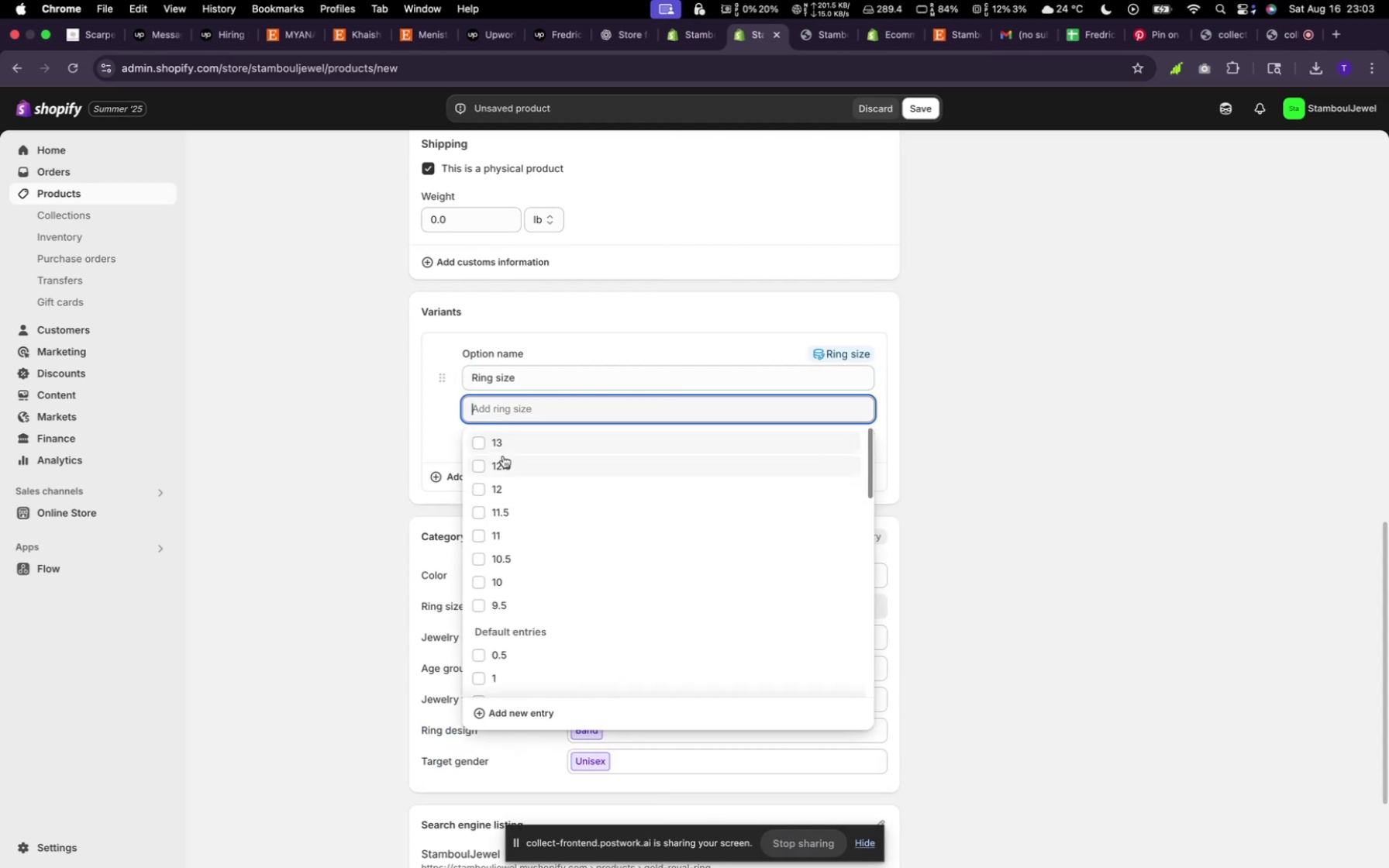 
left_click([501, 442])
 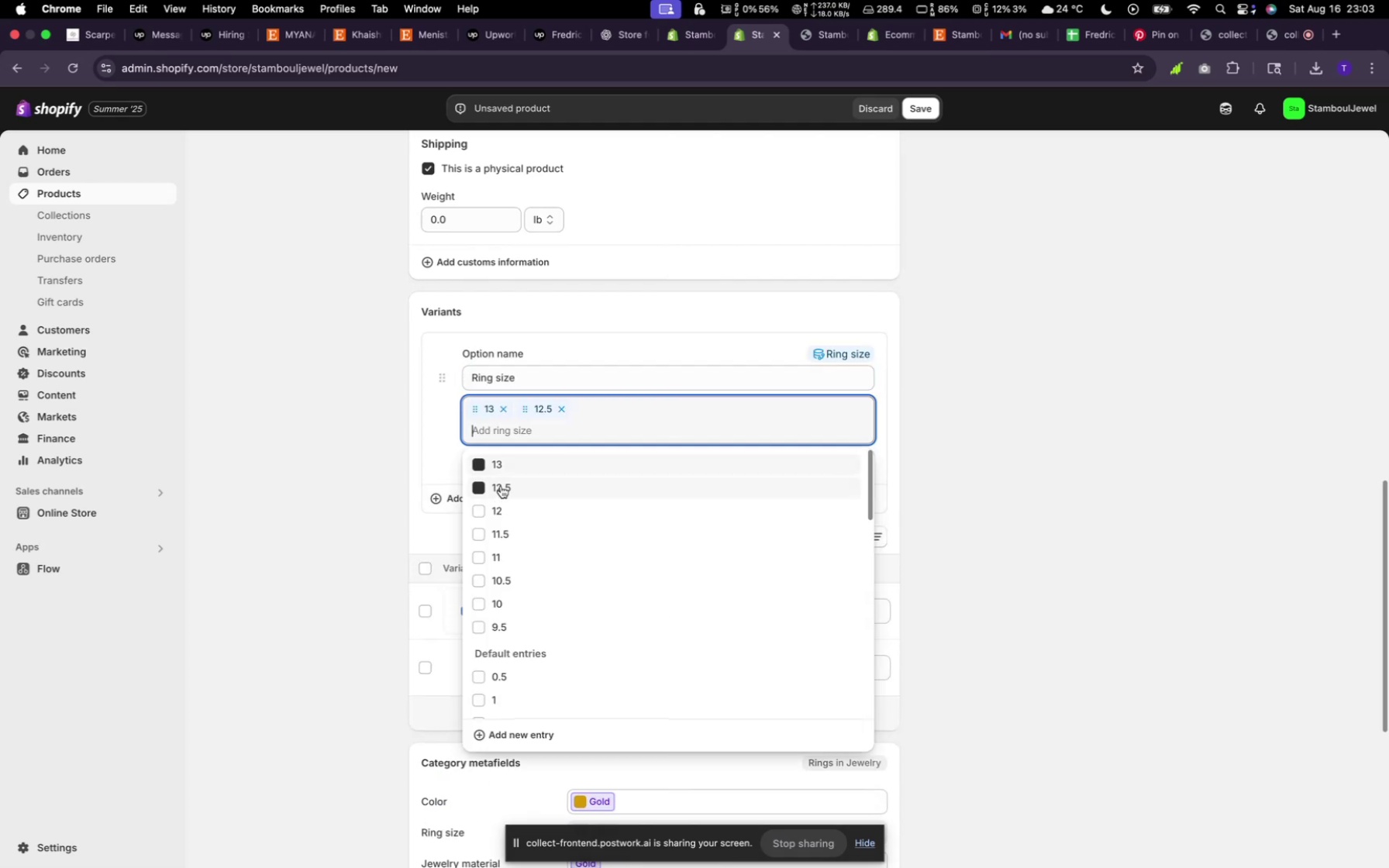 
left_click([488, 515])
 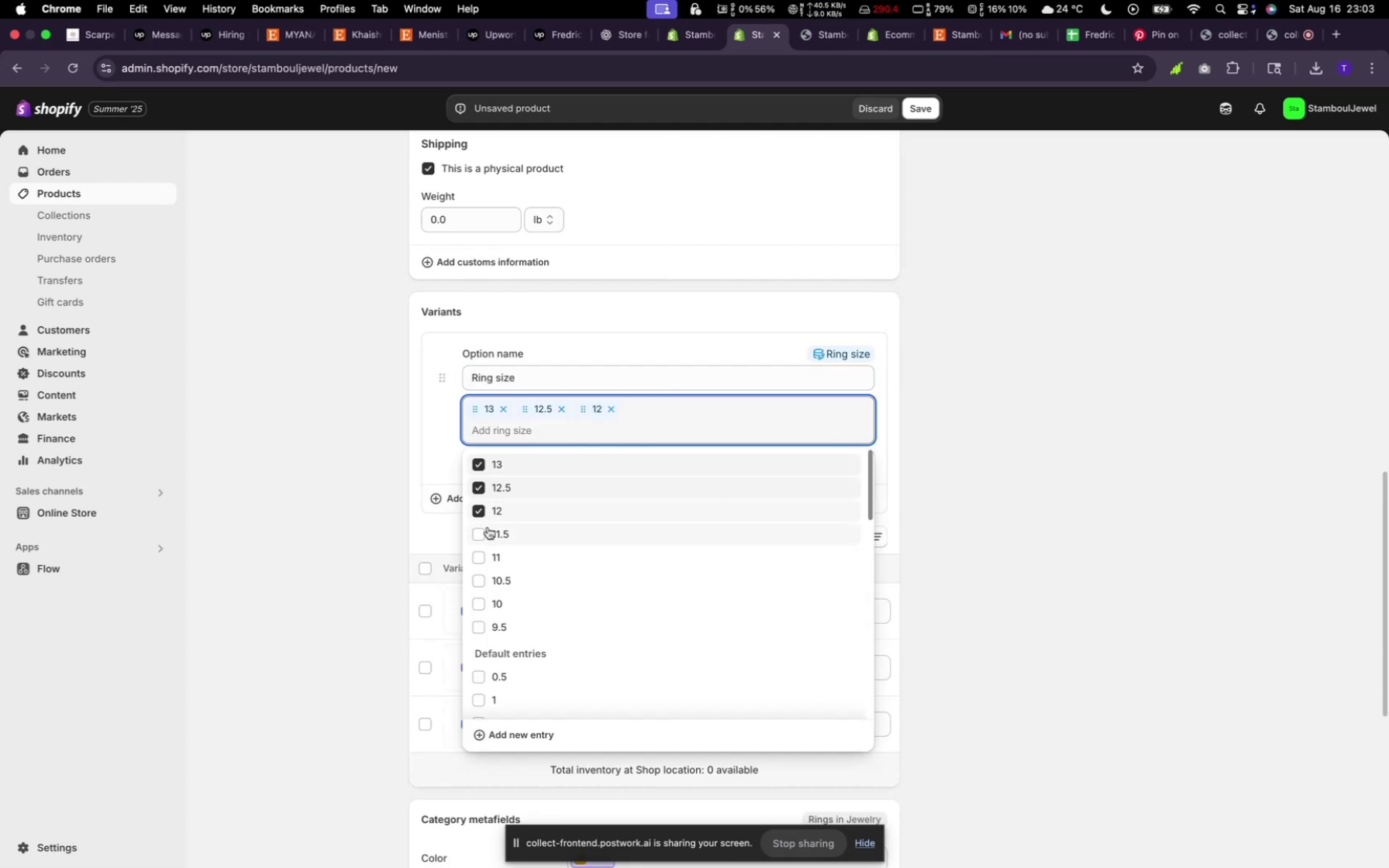 
left_click([488, 527])
 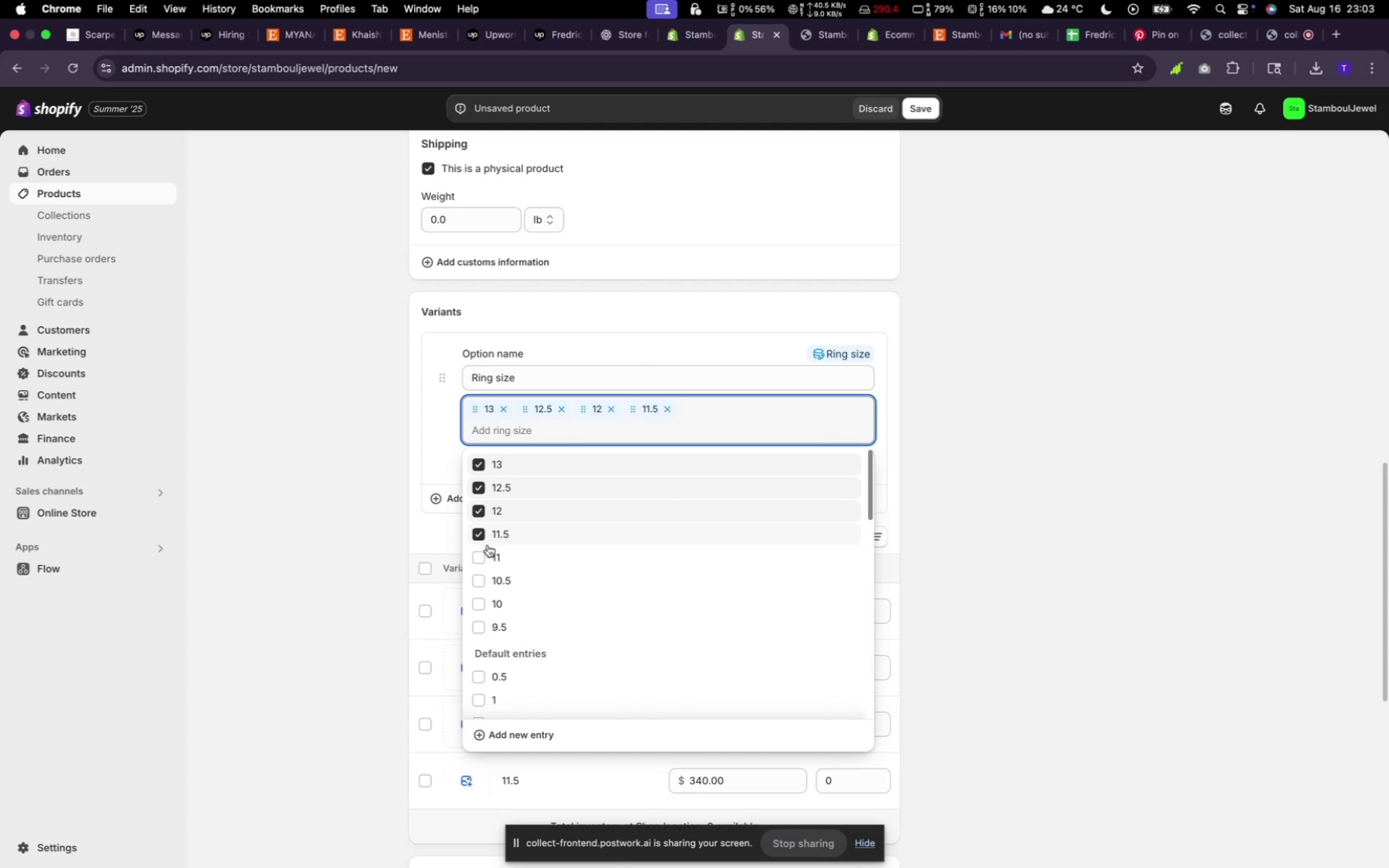 
left_click([487, 547])
 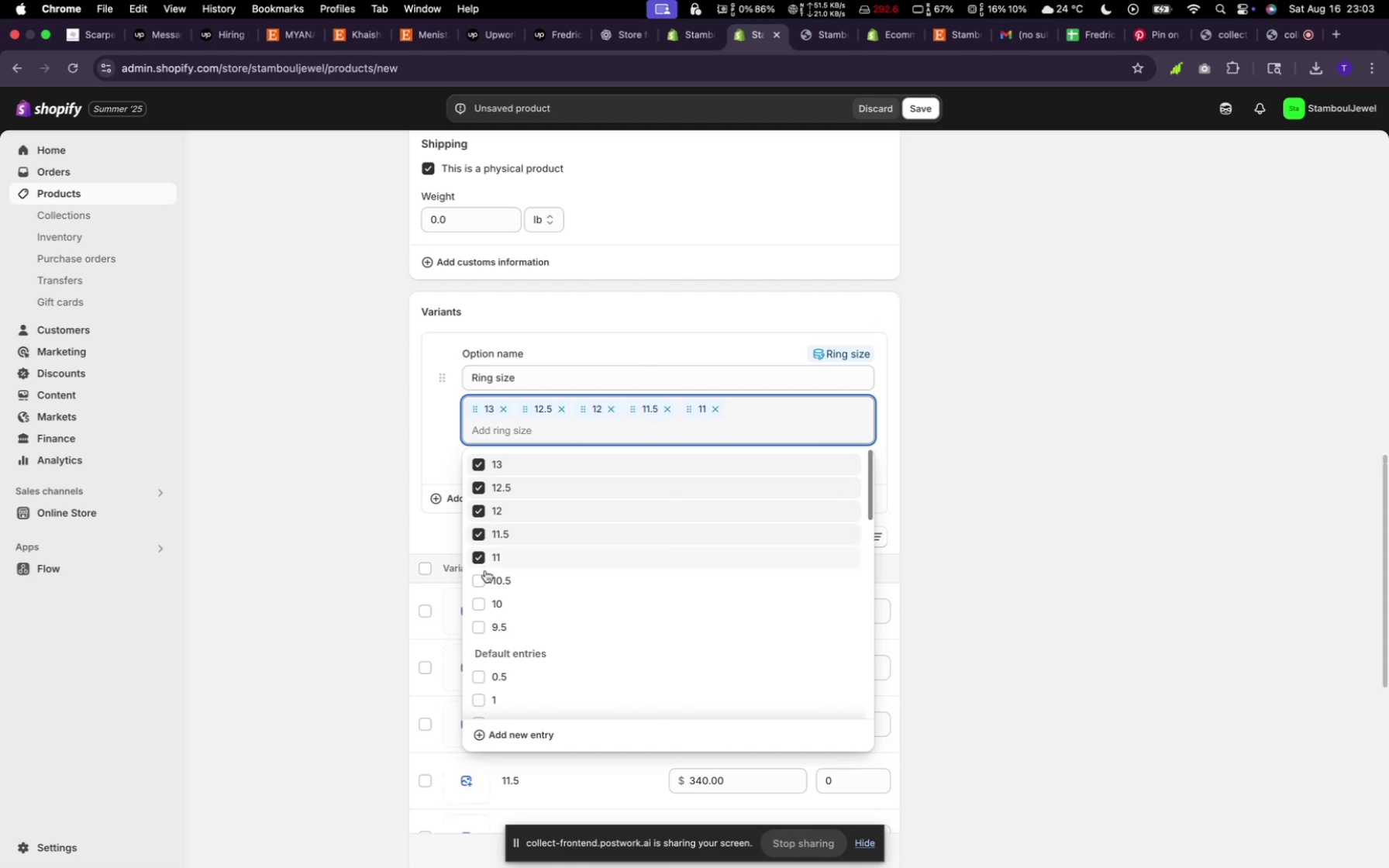 
left_click([485, 572])
 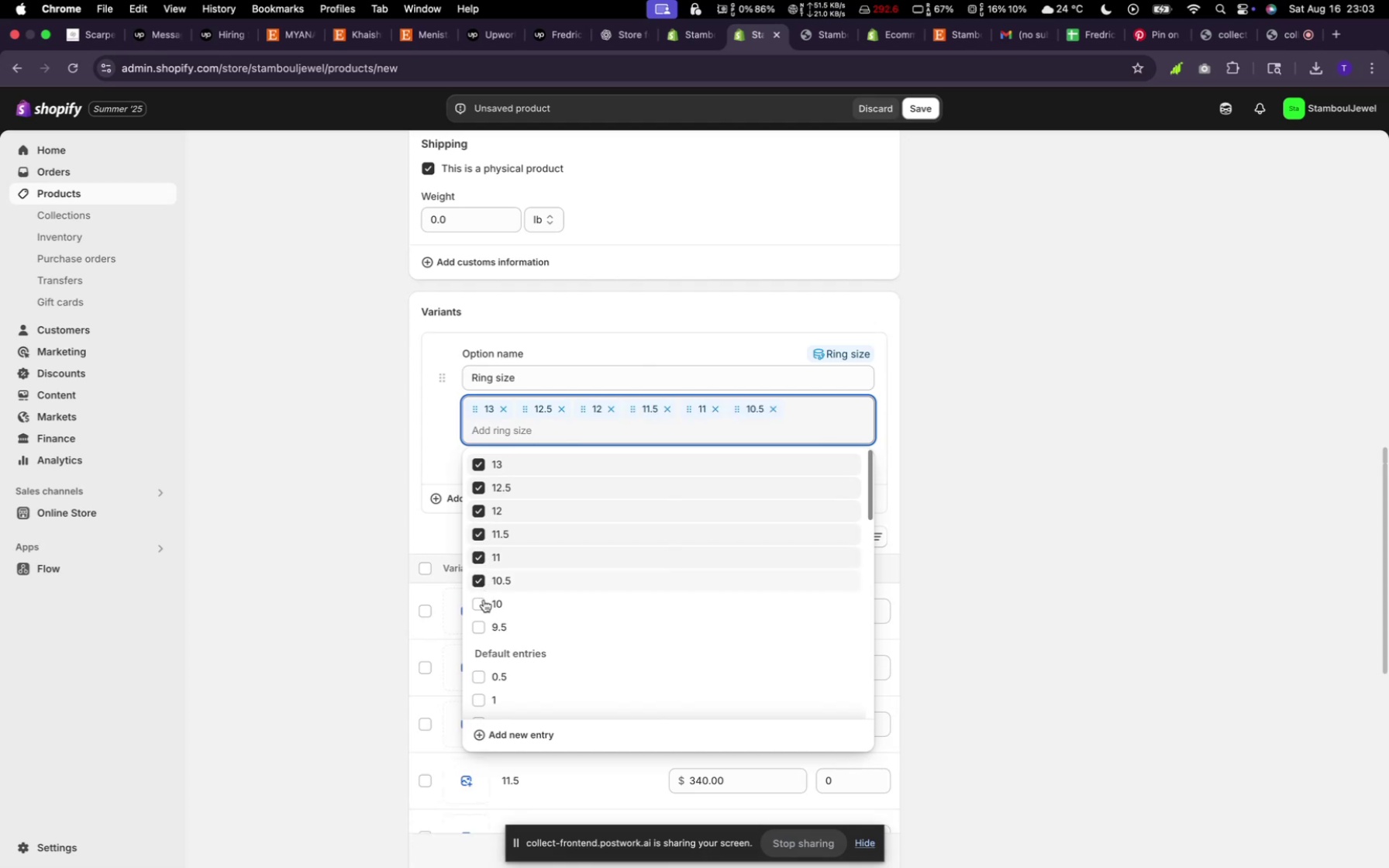 
left_click([483, 604])
 